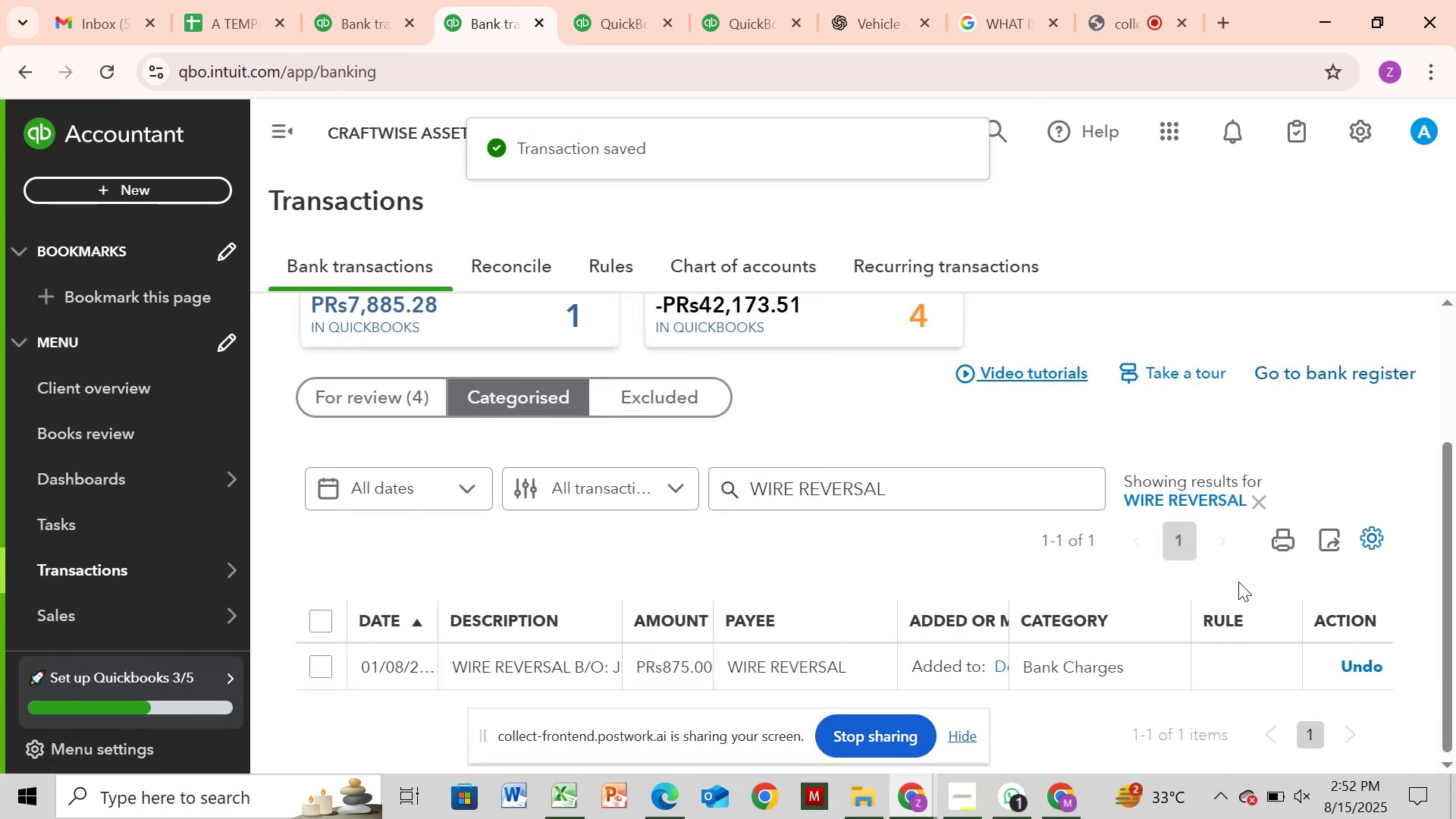 
left_click([368, 27])
 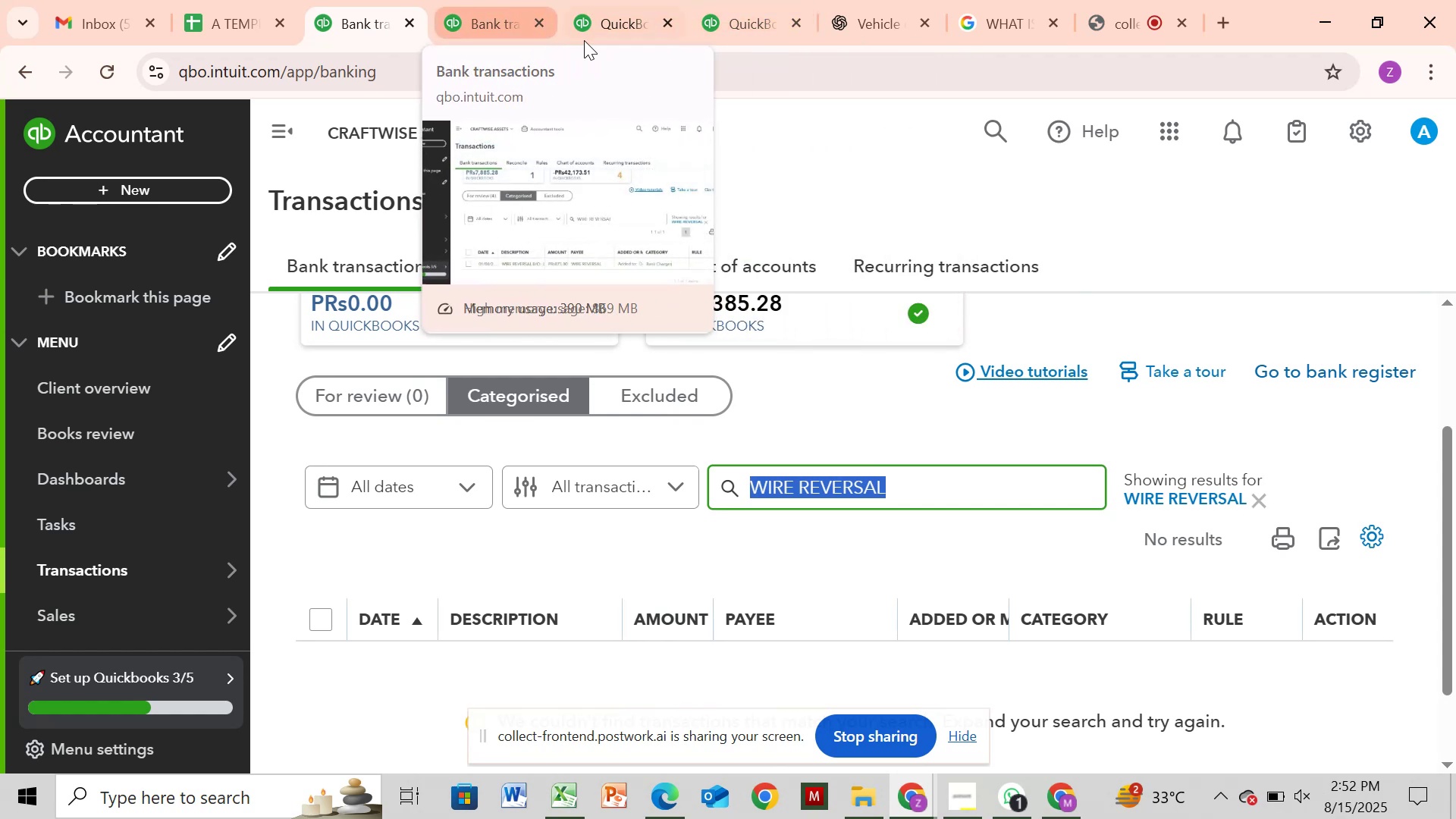 
wait(5.29)
 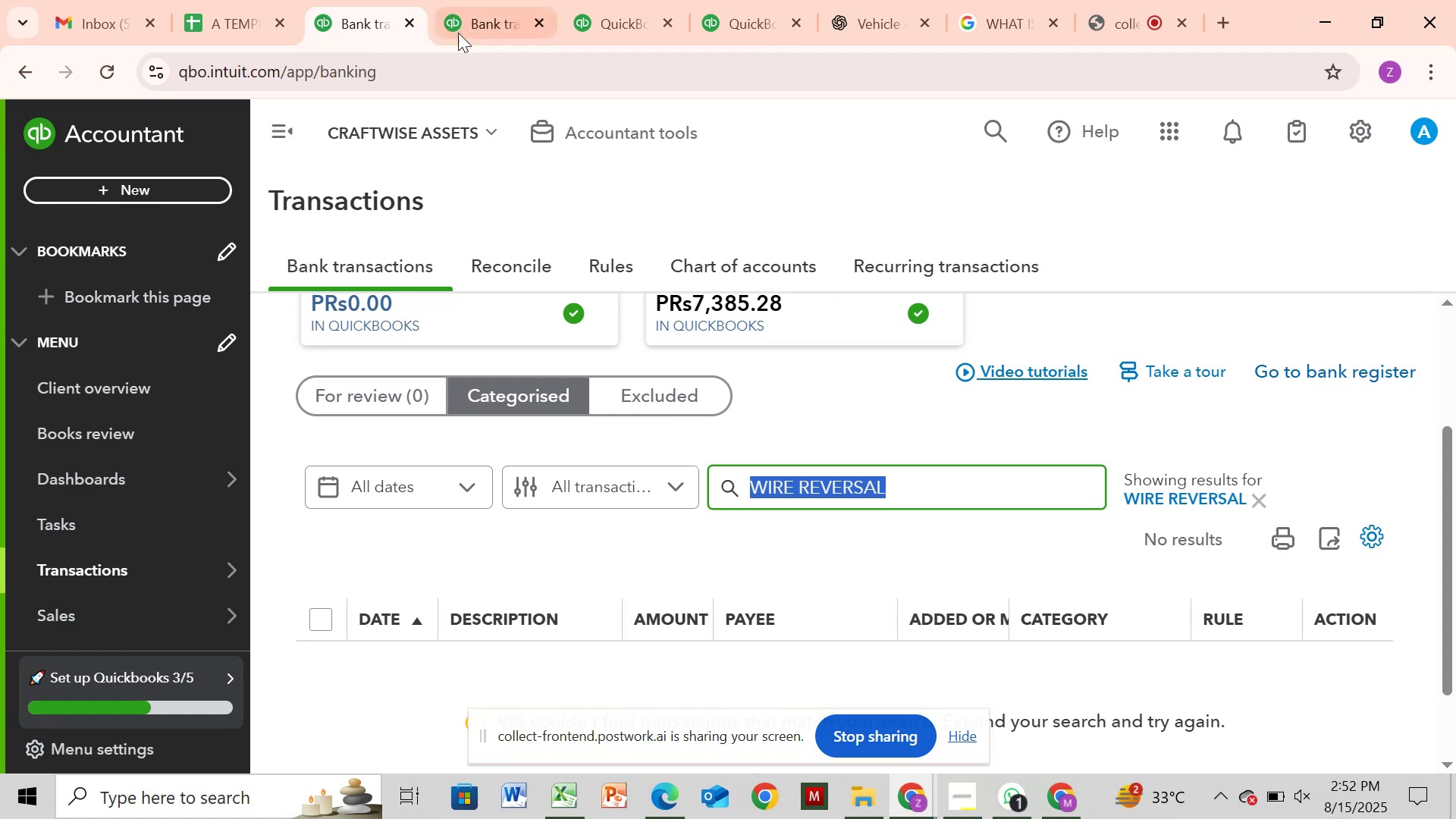 
left_click([614, 5])
 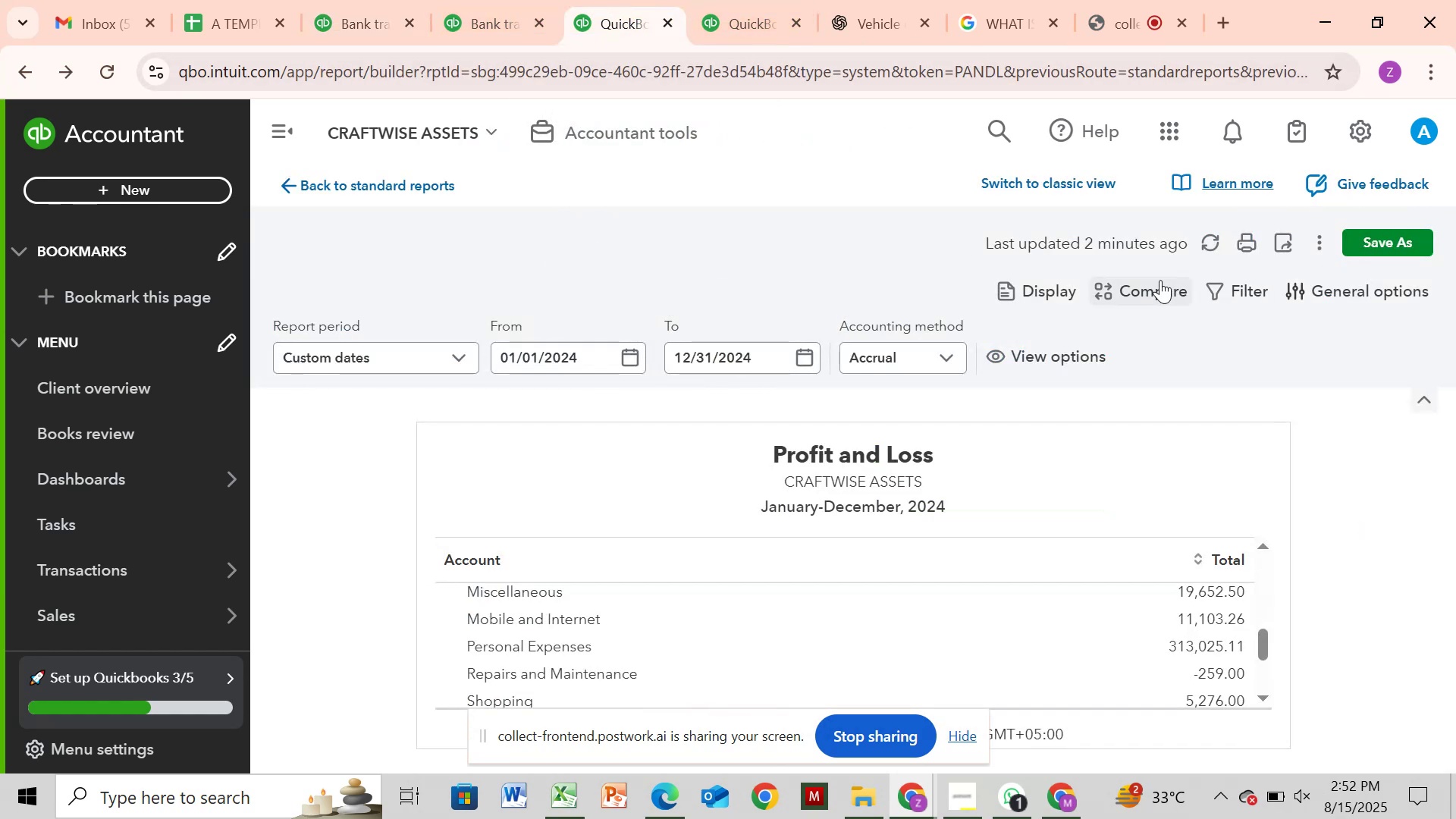 
left_click([1213, 237])
 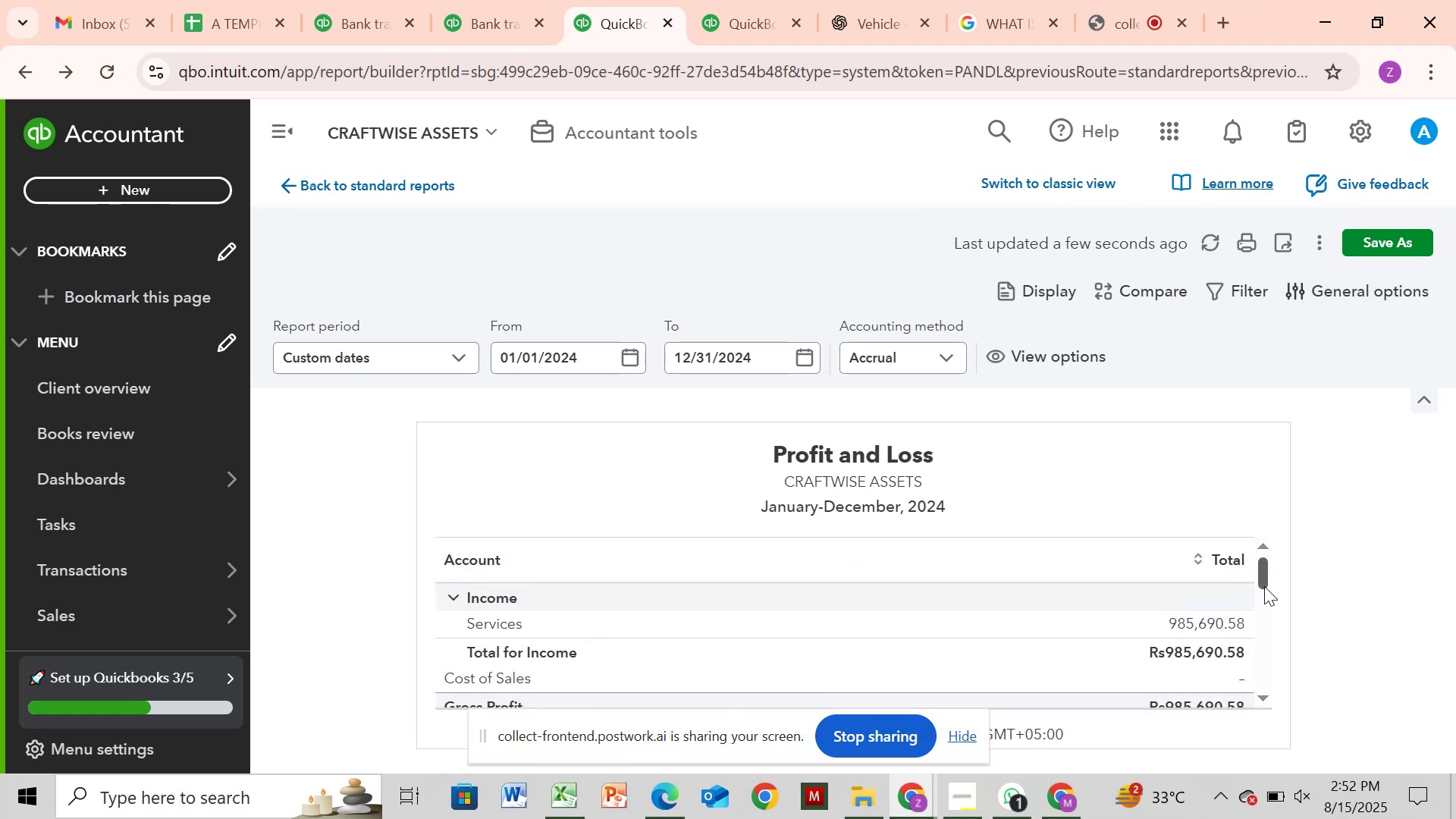 
wait(13.35)
 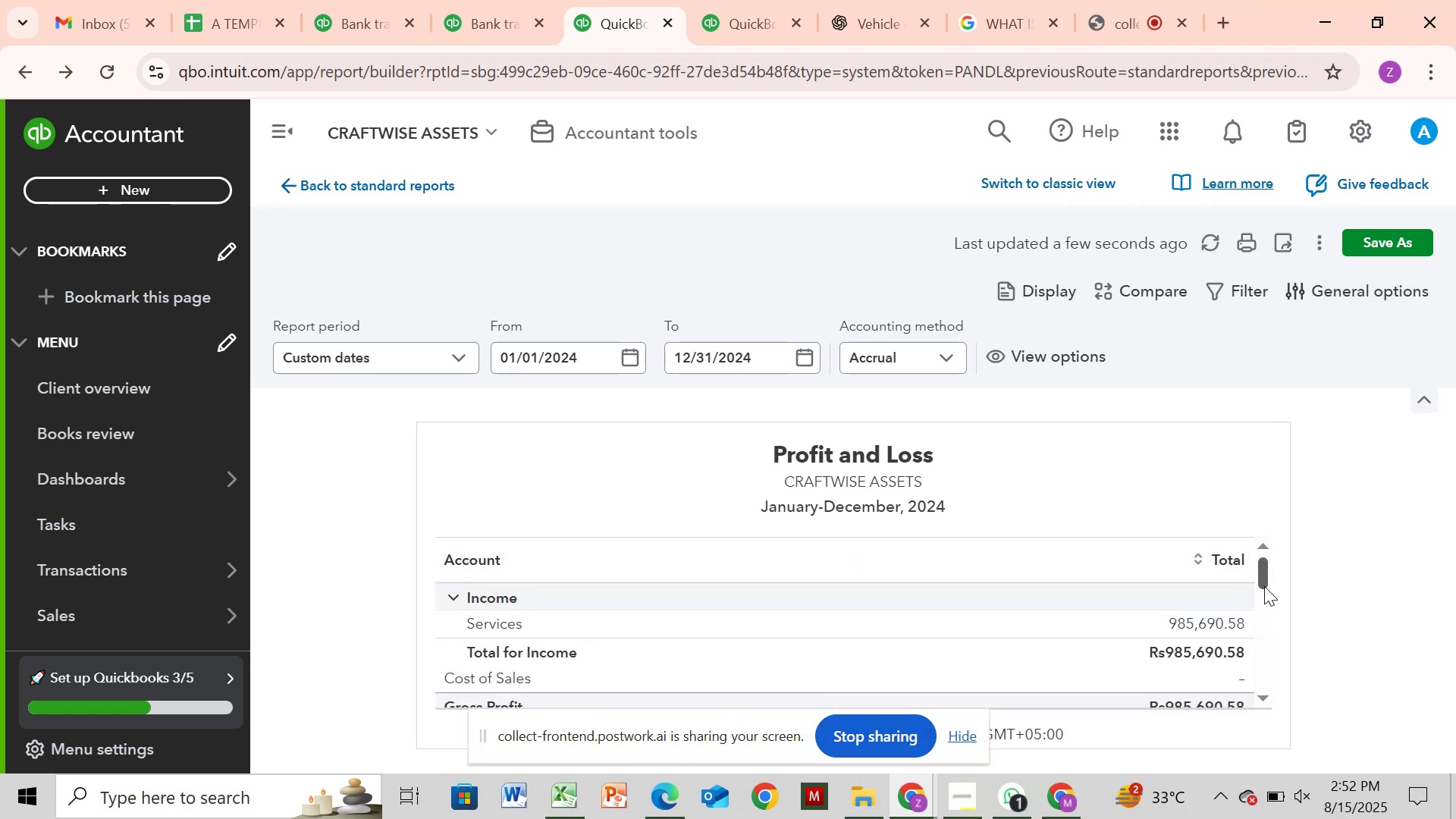 
left_click_drag(start_coordinate=[1264, 586], to_coordinate=[1277, 586])
 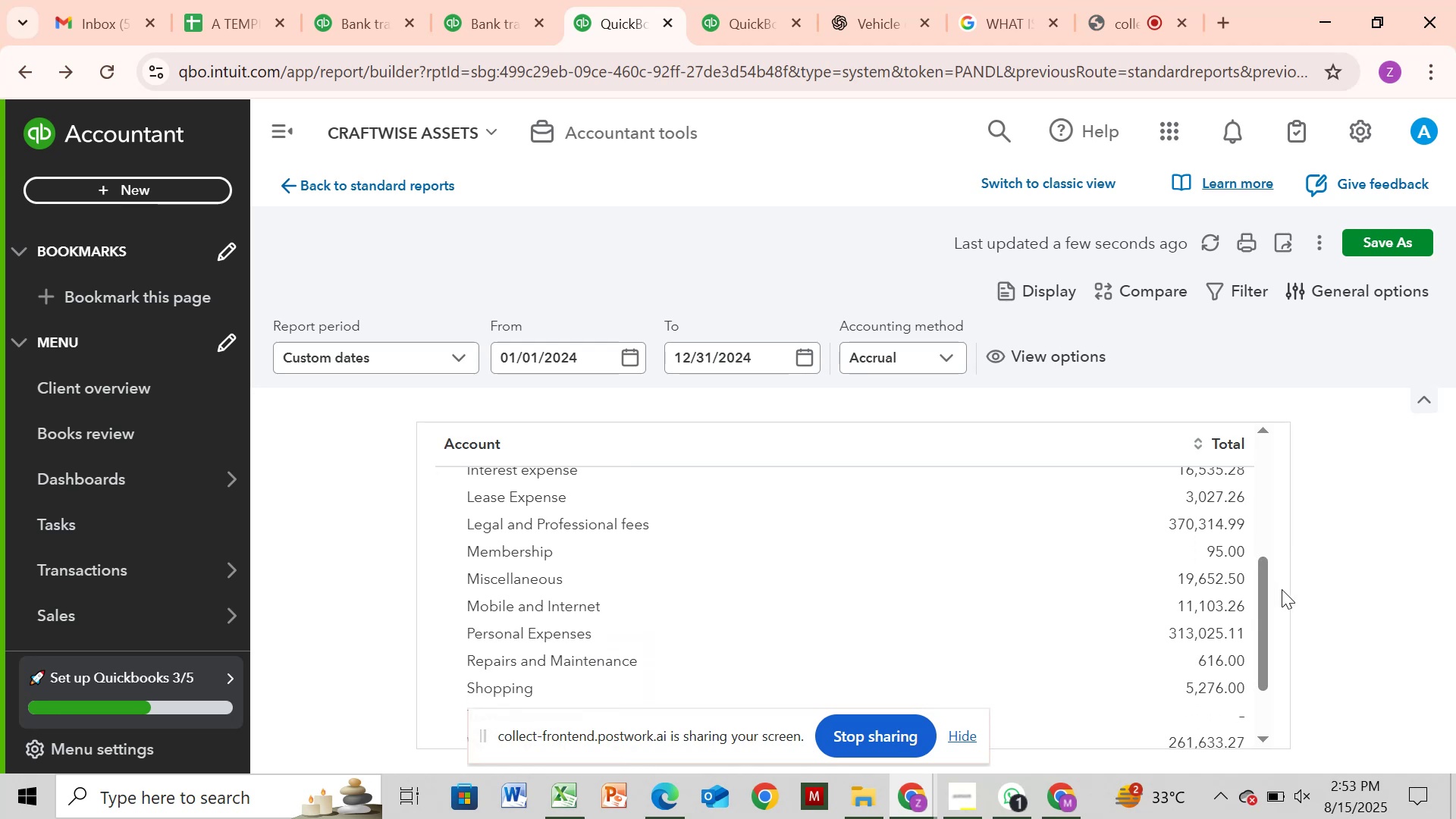 
left_click_drag(start_coordinate=[1257, 590], to_coordinate=[1310, 370])
 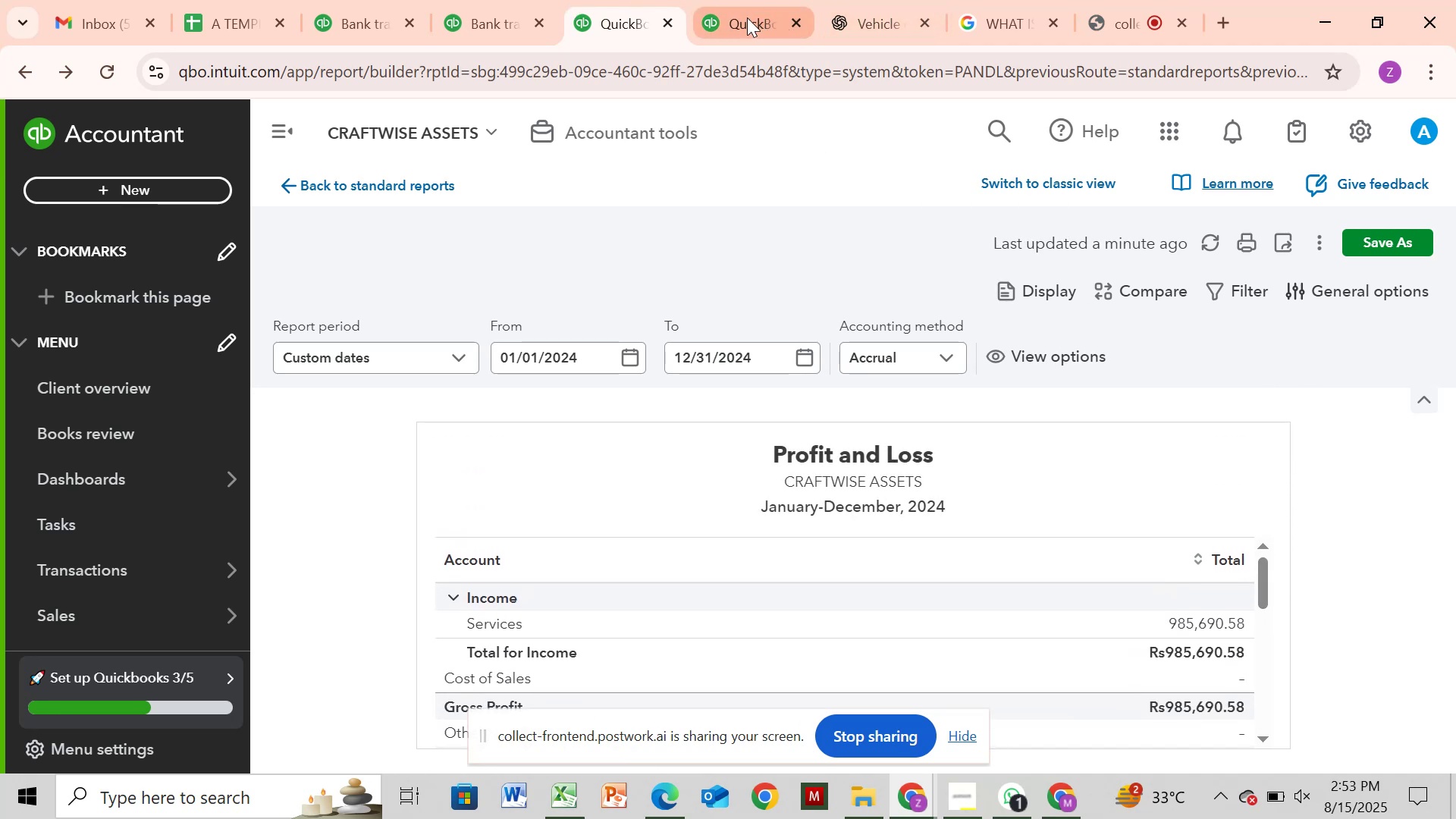 
left_click([747, 17])
 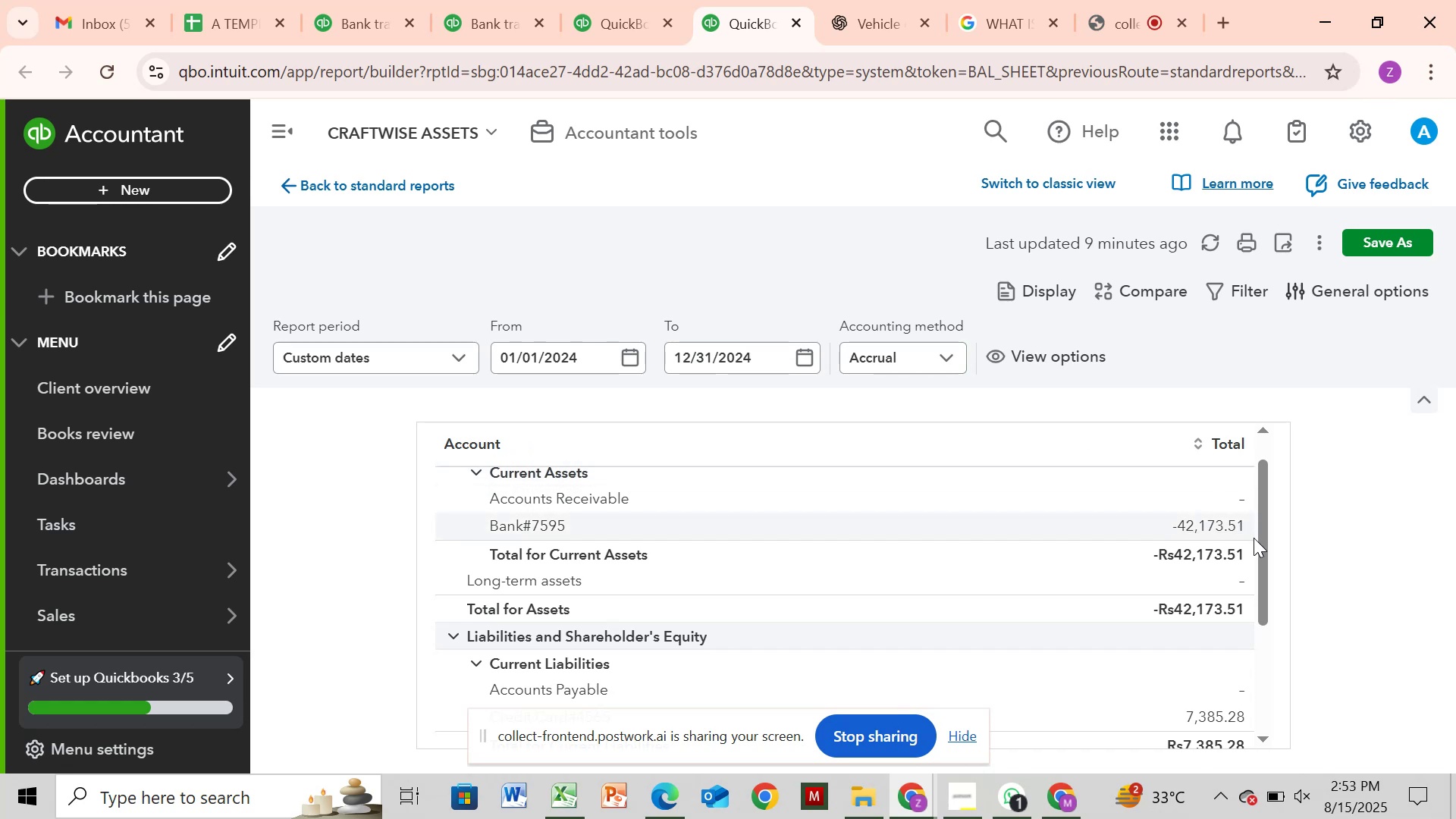 
left_click([1203, 246])
 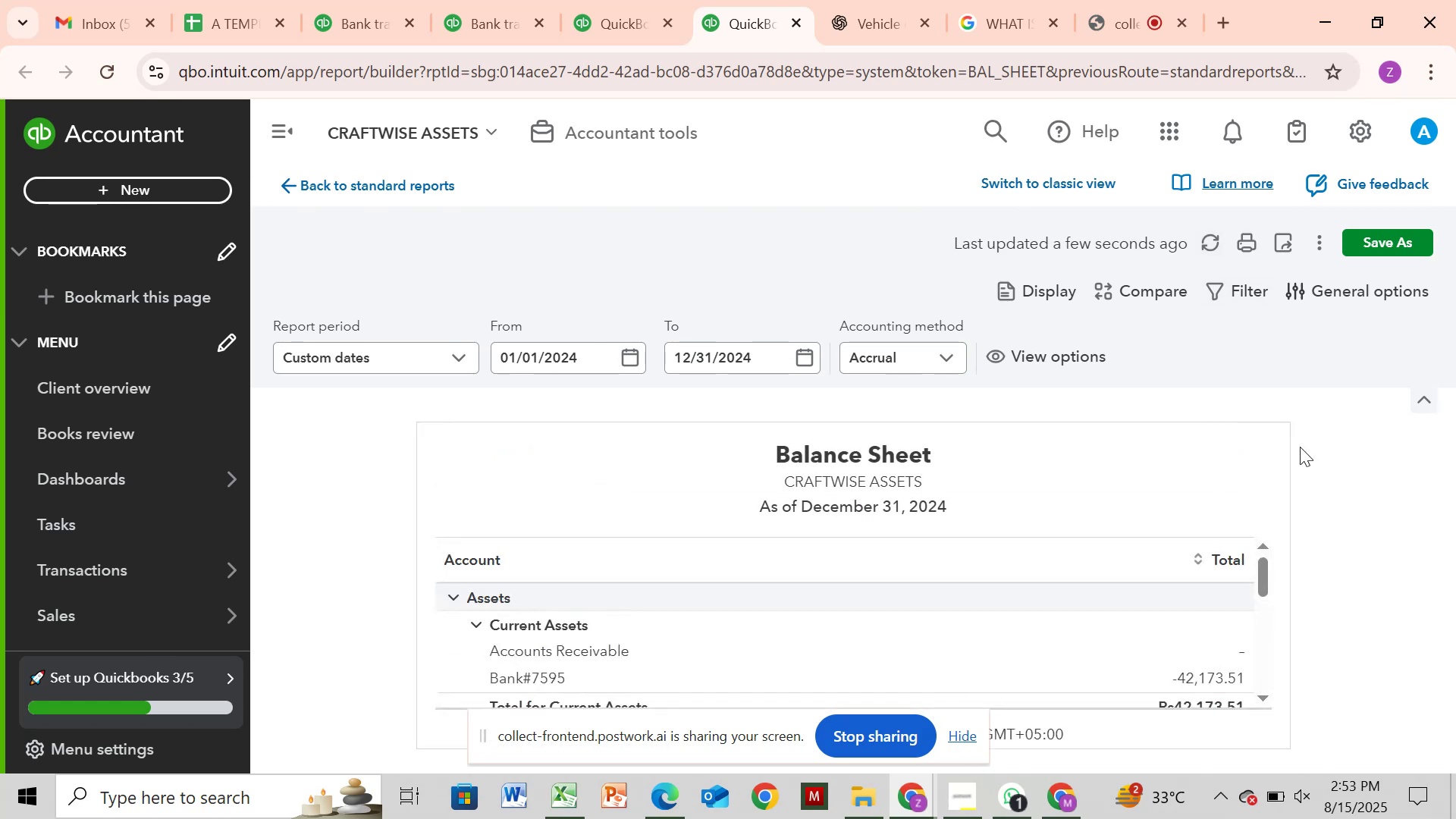 
wait(5.22)
 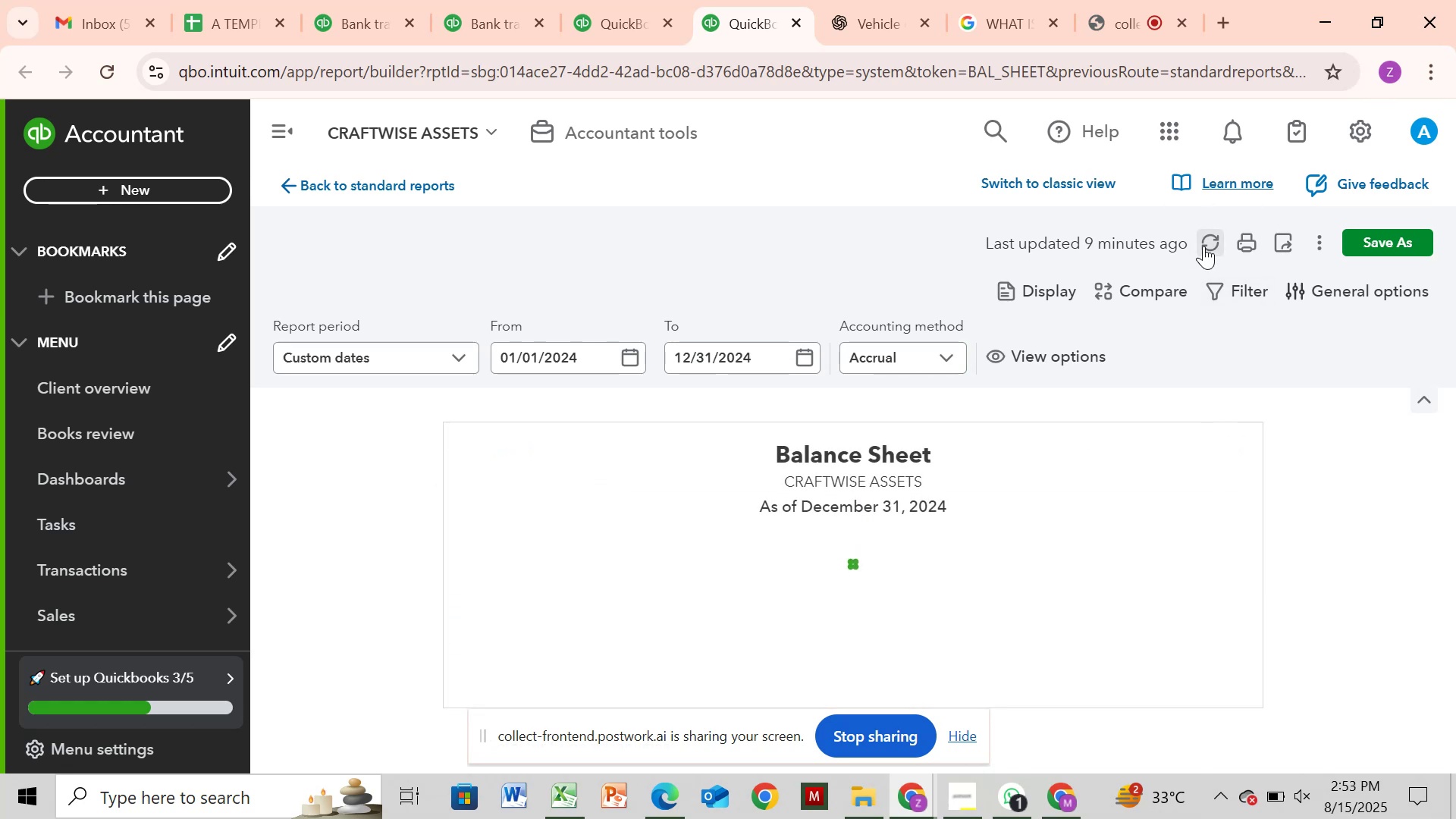 
left_click_drag(start_coordinate=[1263, 559], to_coordinate=[1265, 608])
 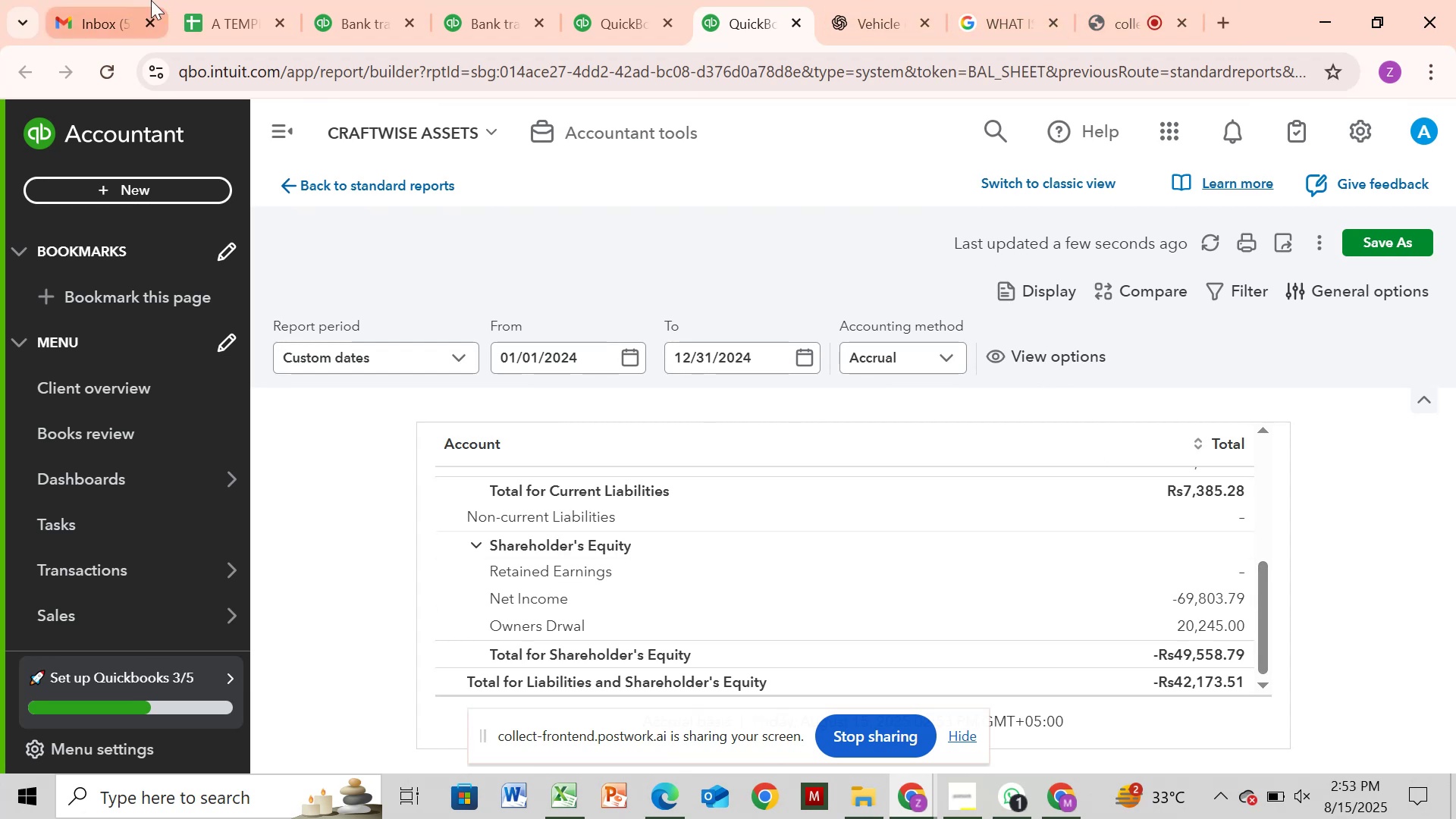 
left_click([358, 20])
 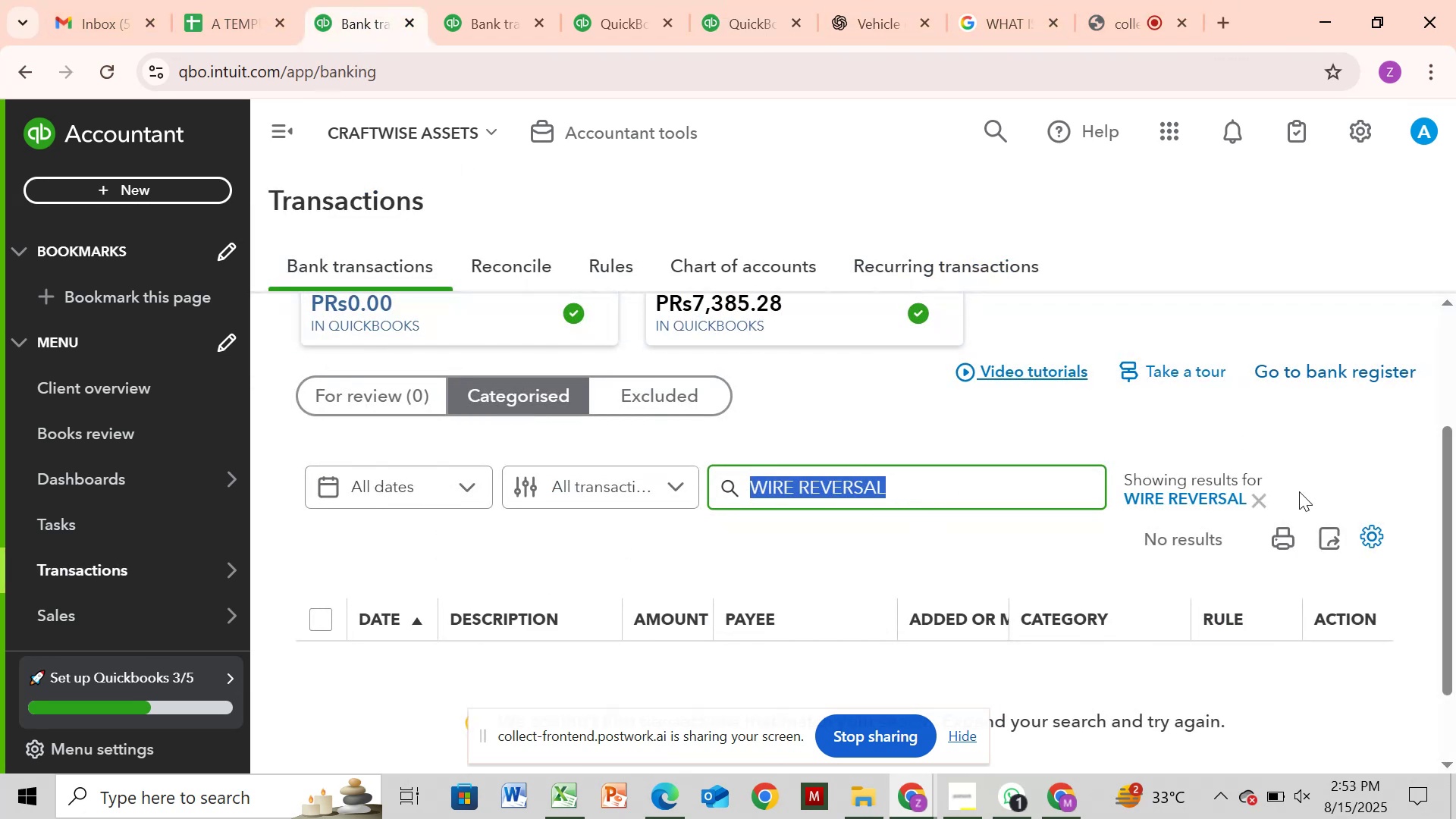 
left_click([1260, 500])
 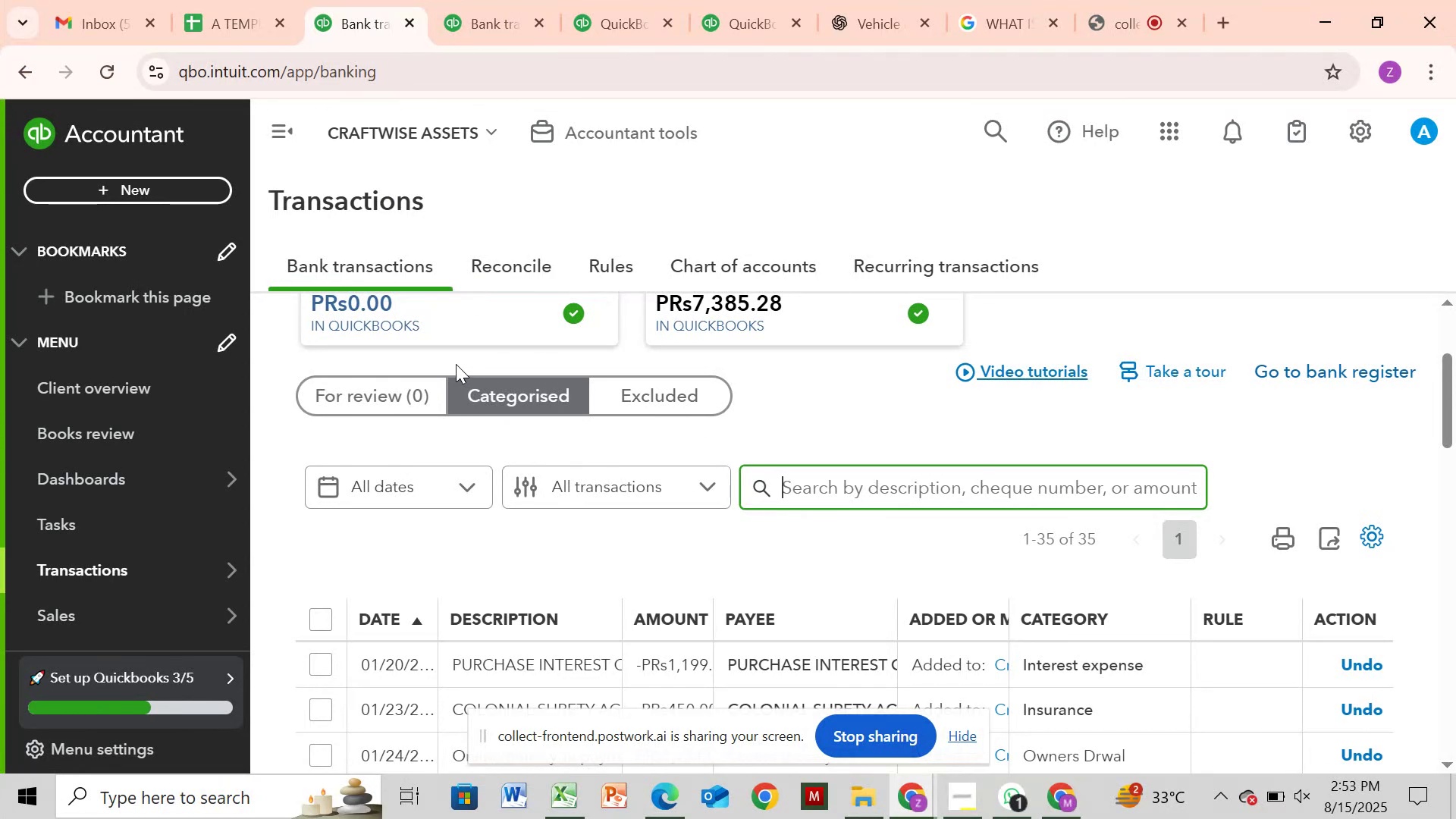 
wait(6.29)
 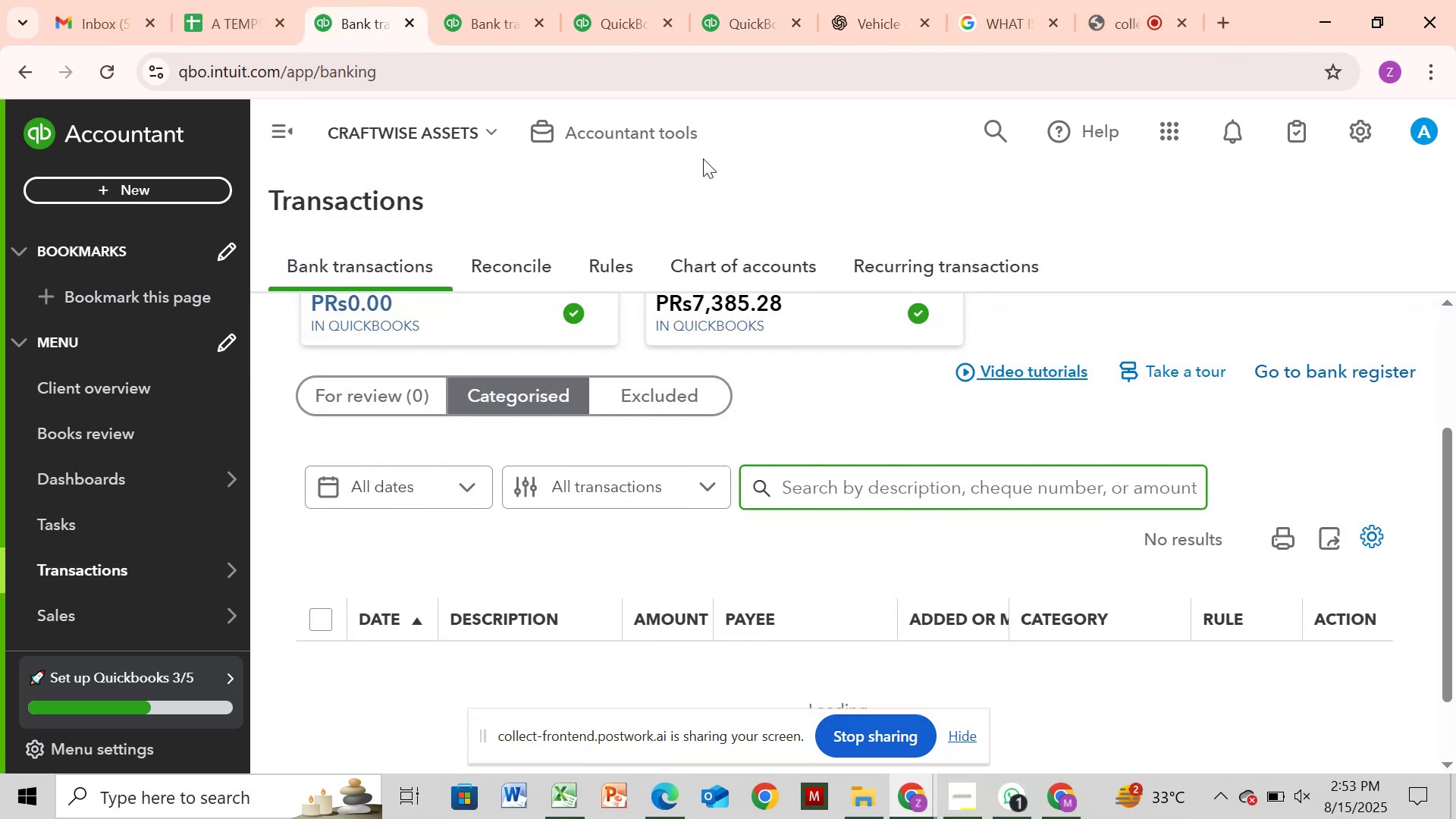 
left_click_drag(start_coordinate=[448, 1], to_coordinate=[452, 5])
 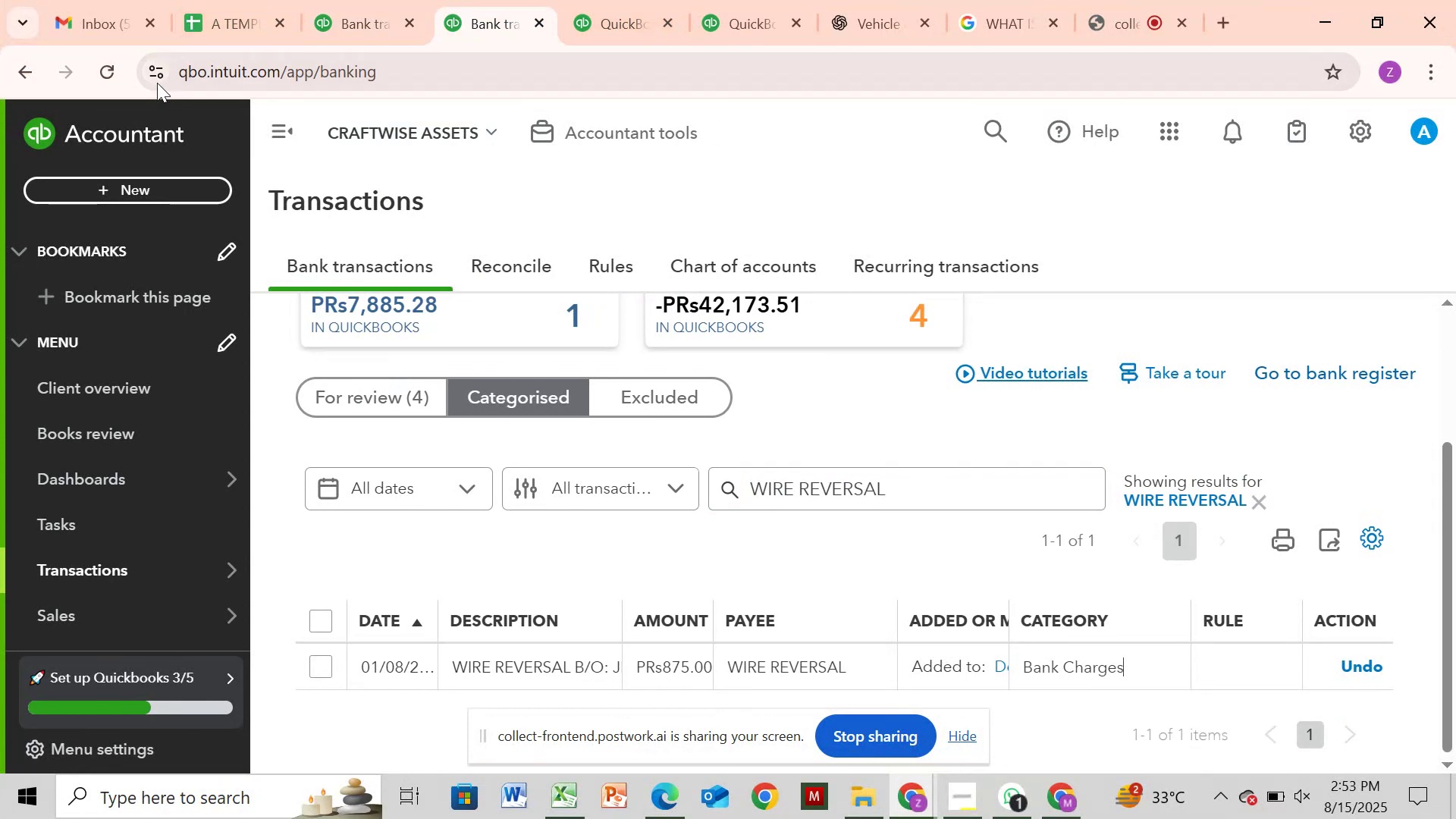 
wait(5.81)
 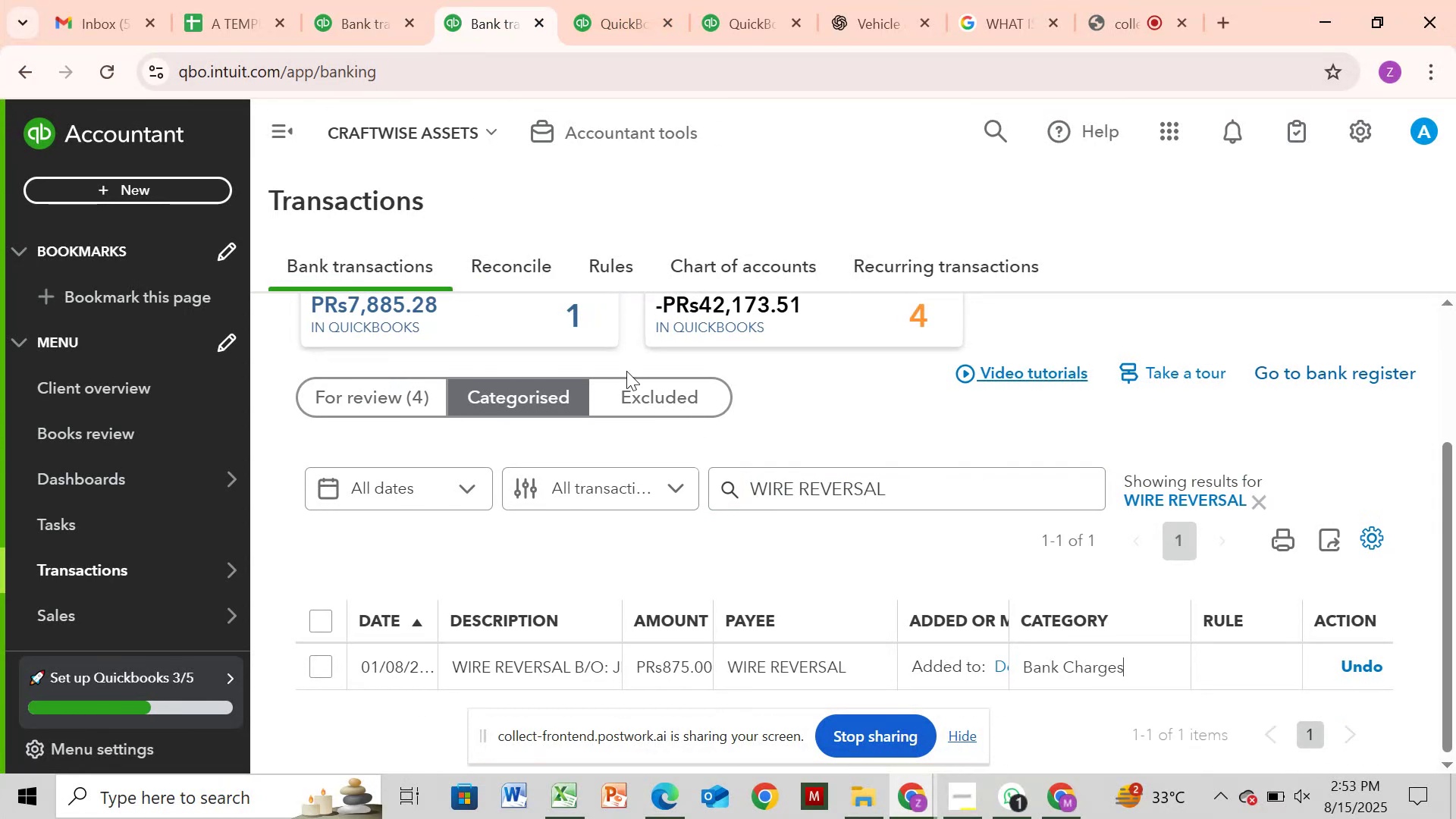 
left_click([790, 319])
 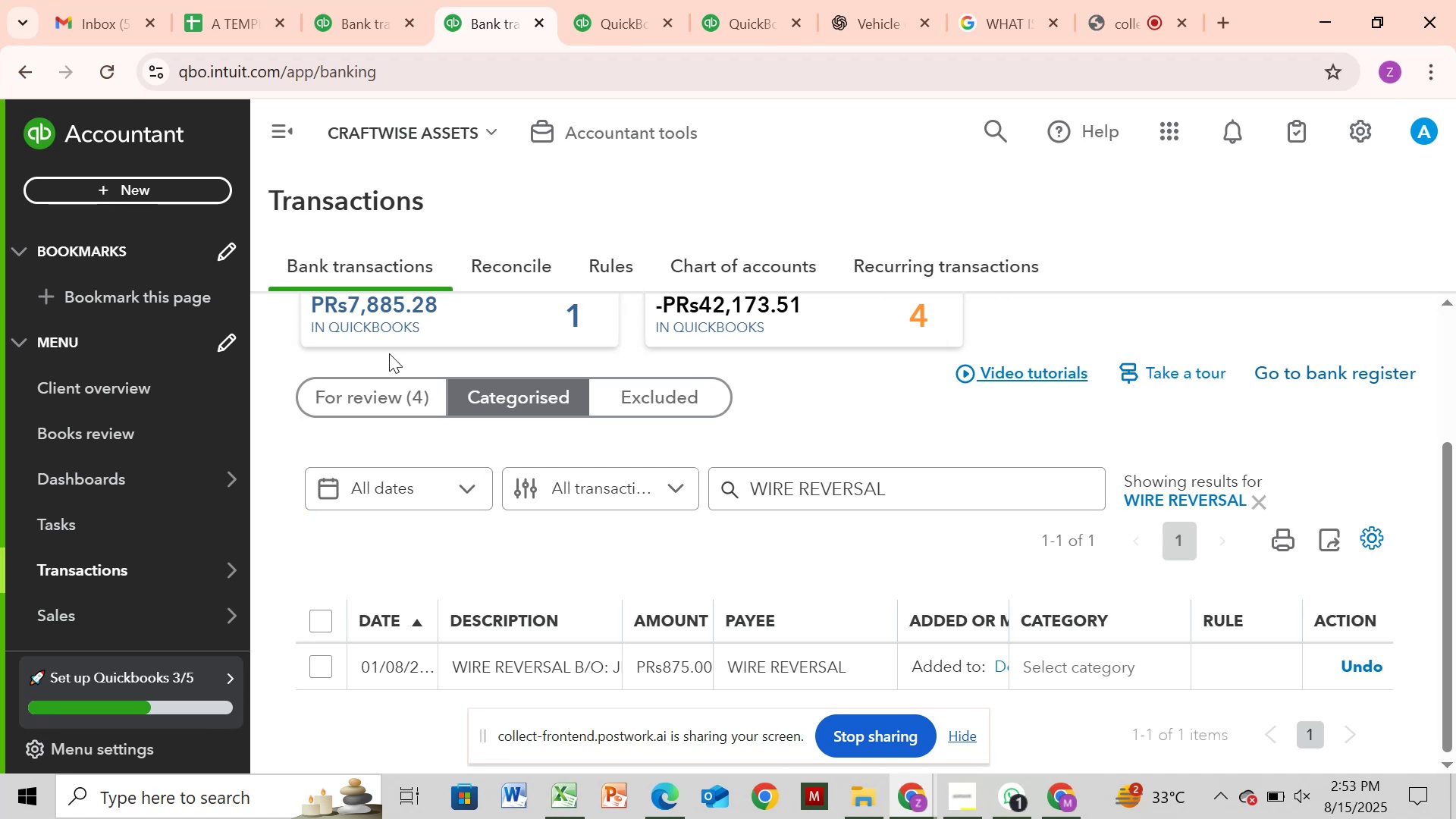 
left_click([384, 387])
 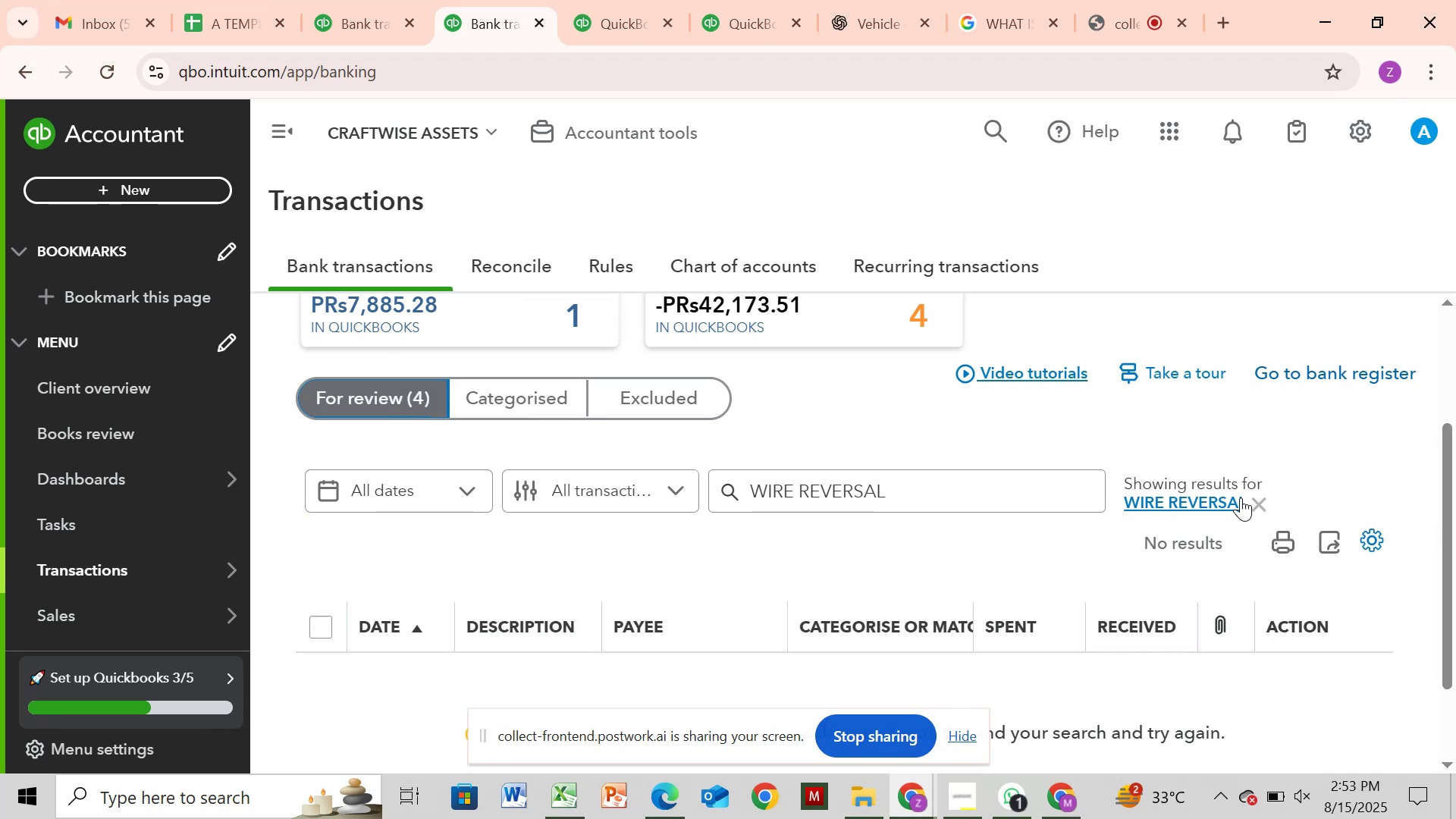 
left_click([1262, 497])
 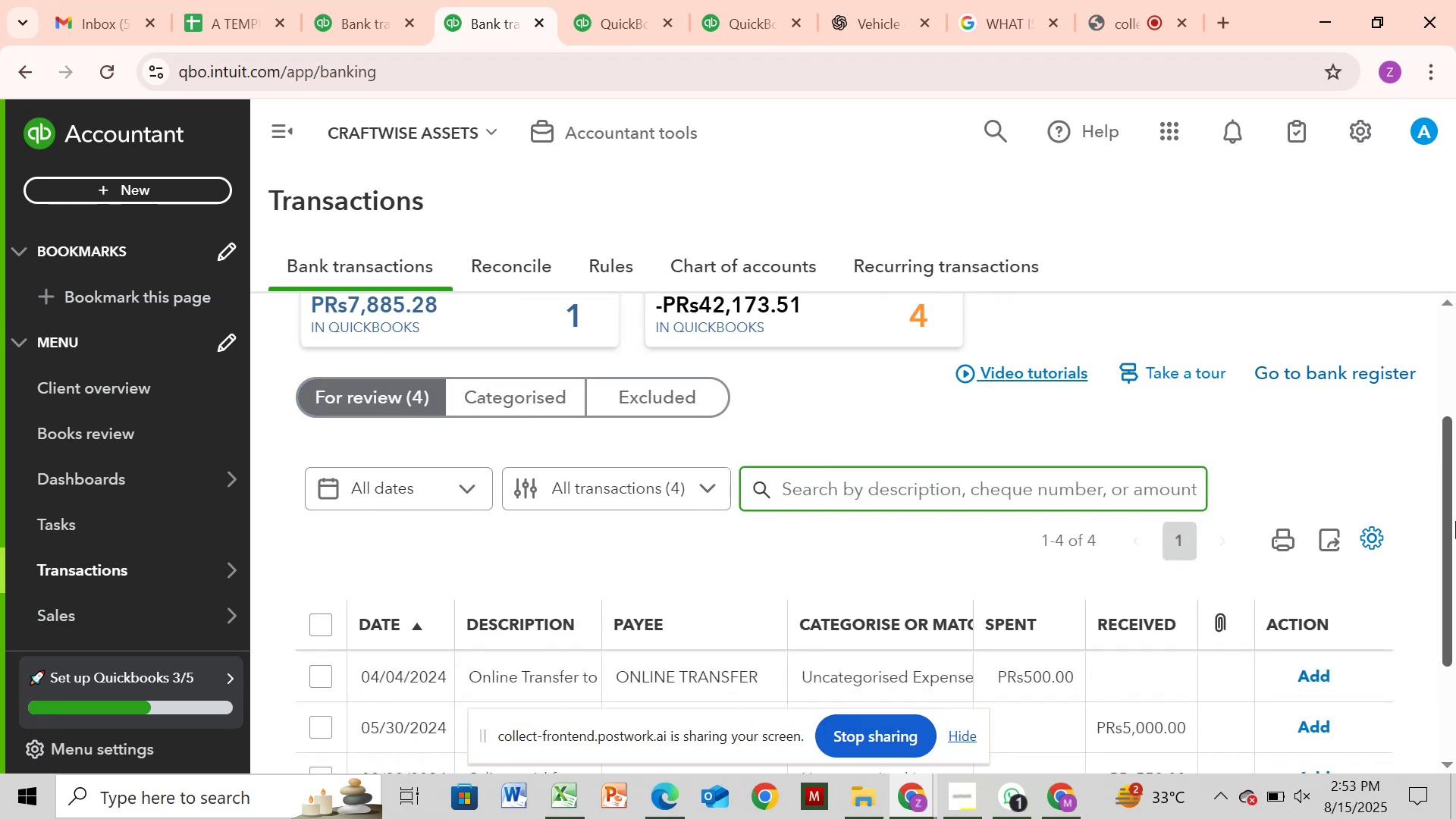 
left_click_drag(start_coordinate=[1448, 521], to_coordinate=[1455, 642])
 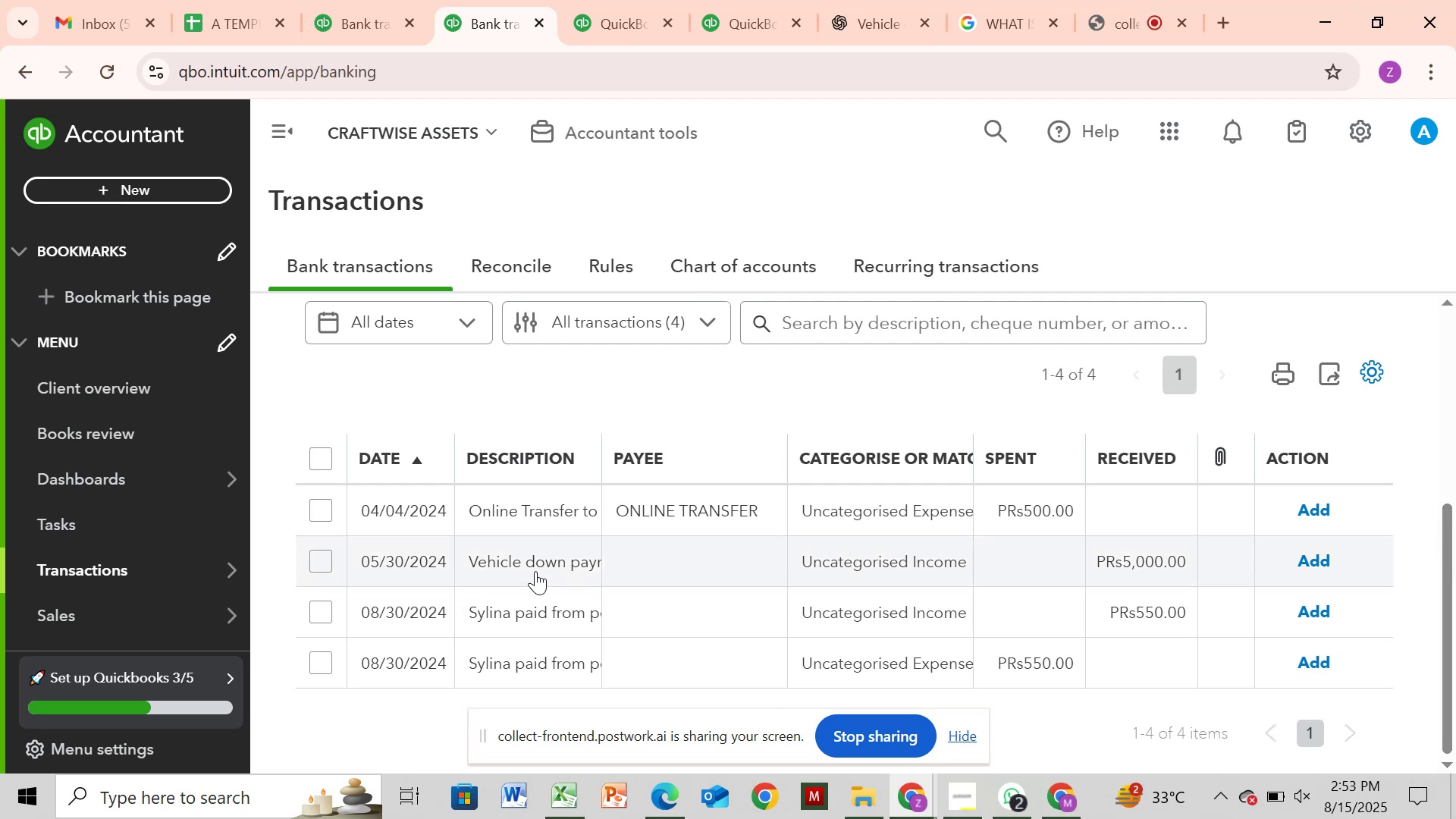 
wait(6.96)
 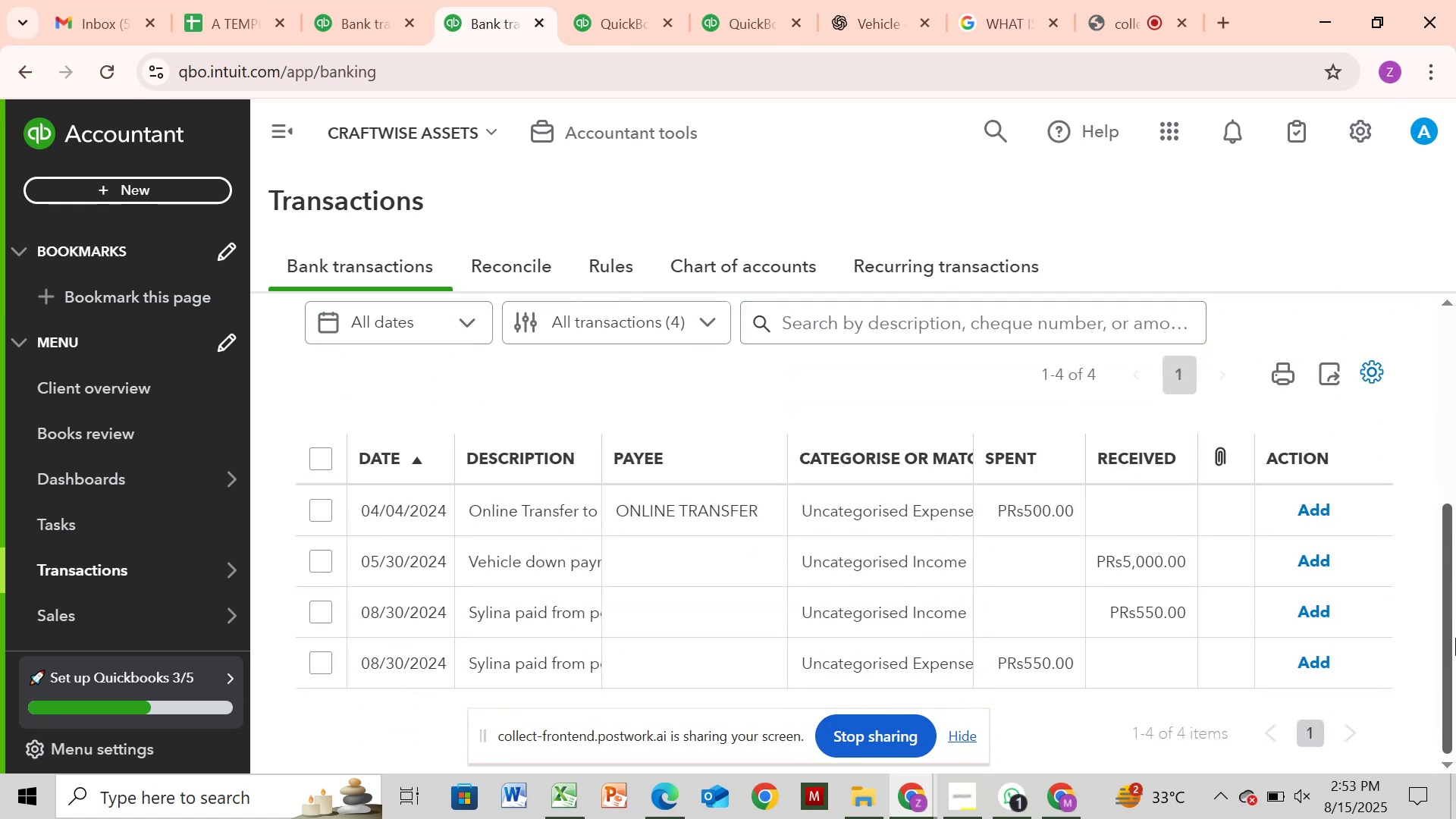 
left_click([322, 518])
 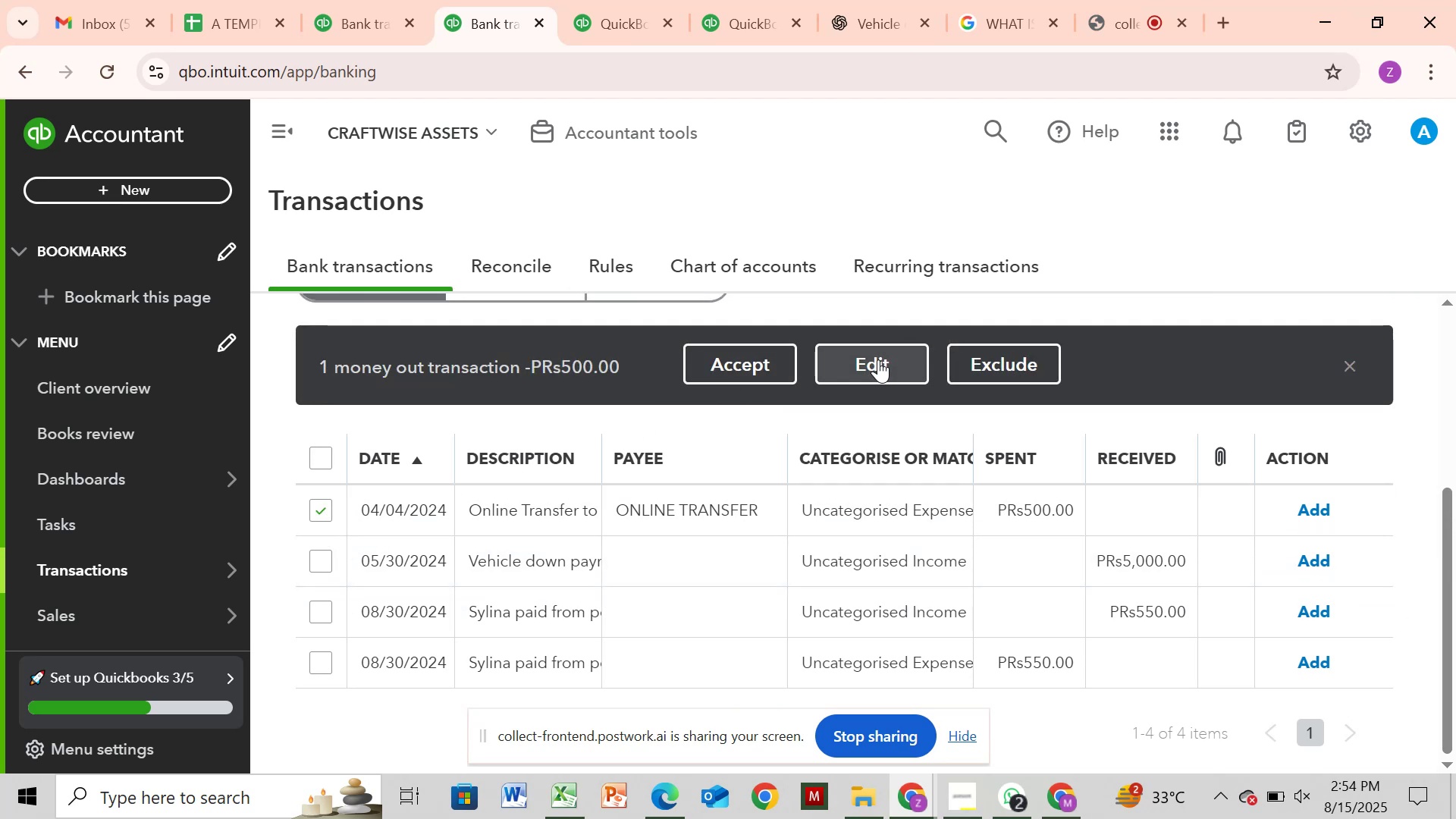 
left_click([878, 359])
 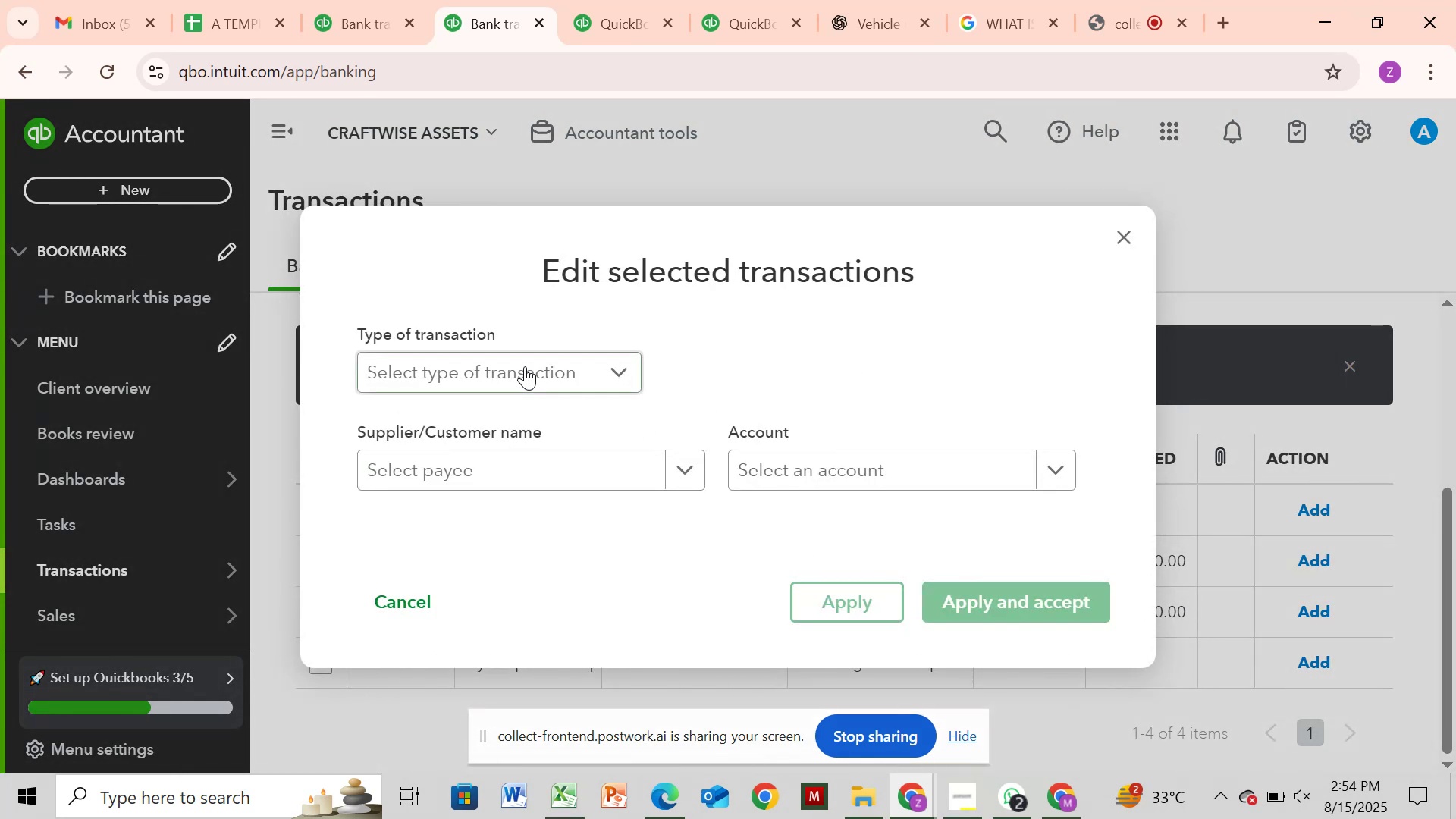 
left_click([522, 381])
 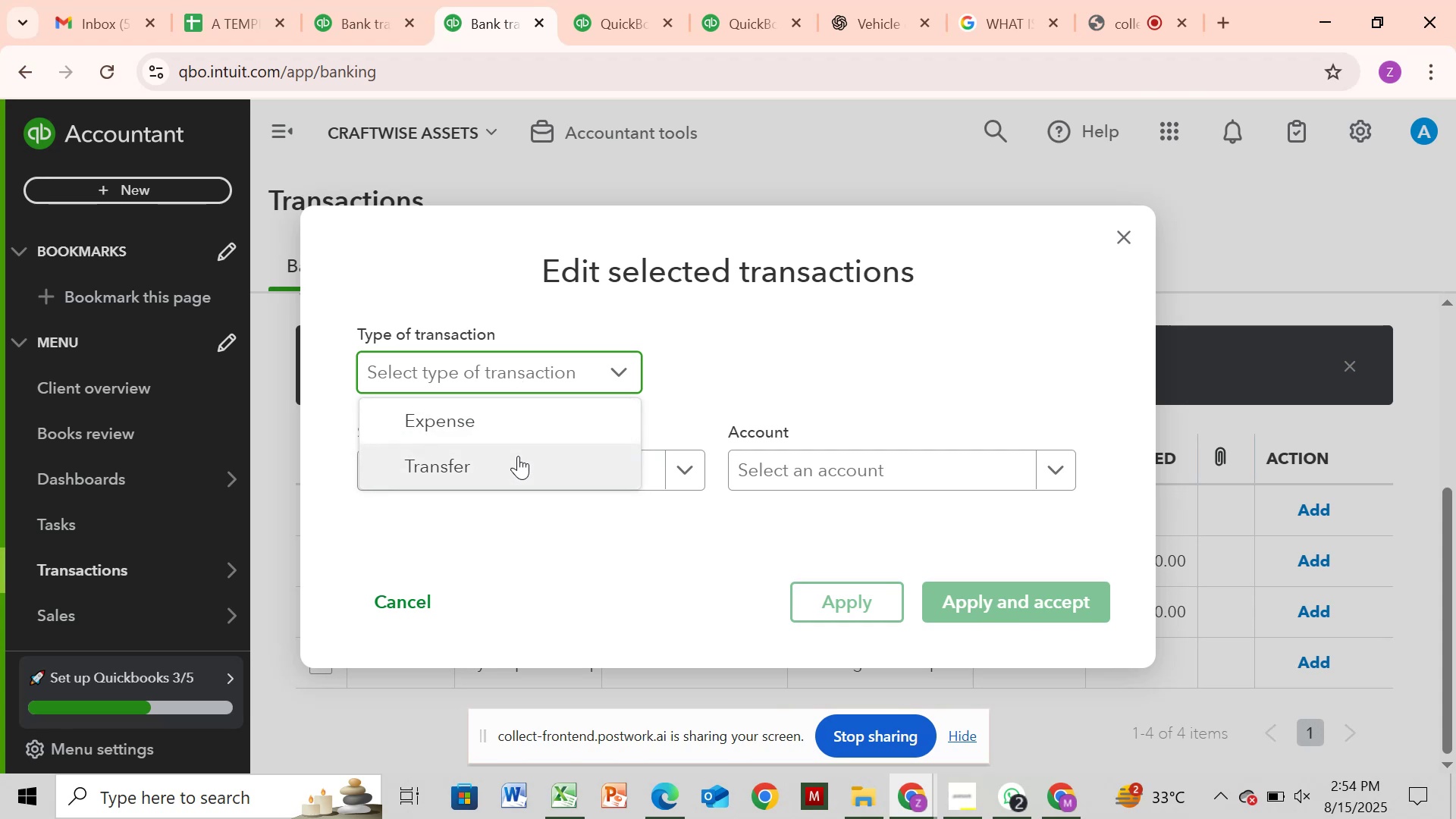 
left_click([519, 422])
 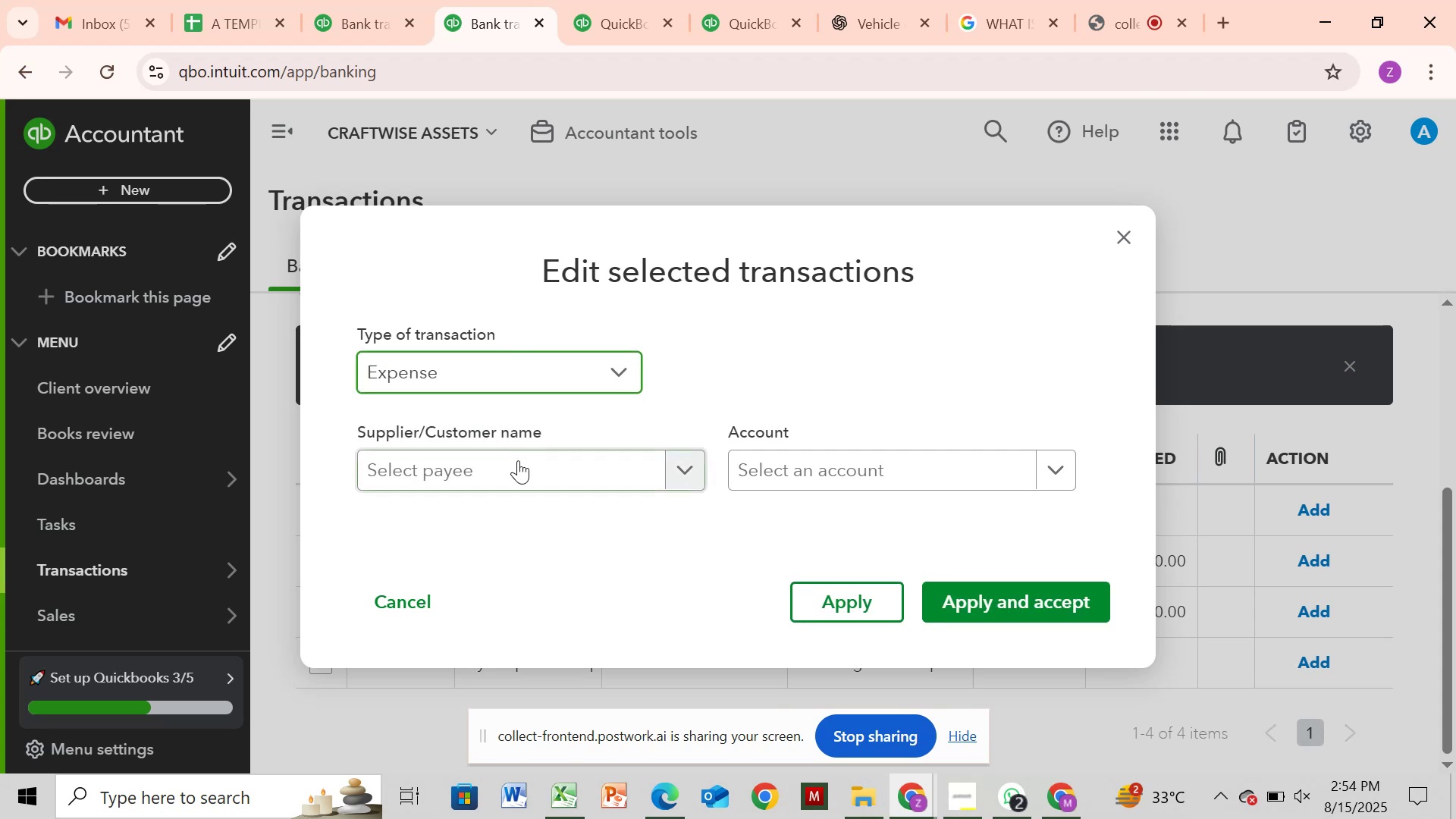 
left_click([517, 466])
 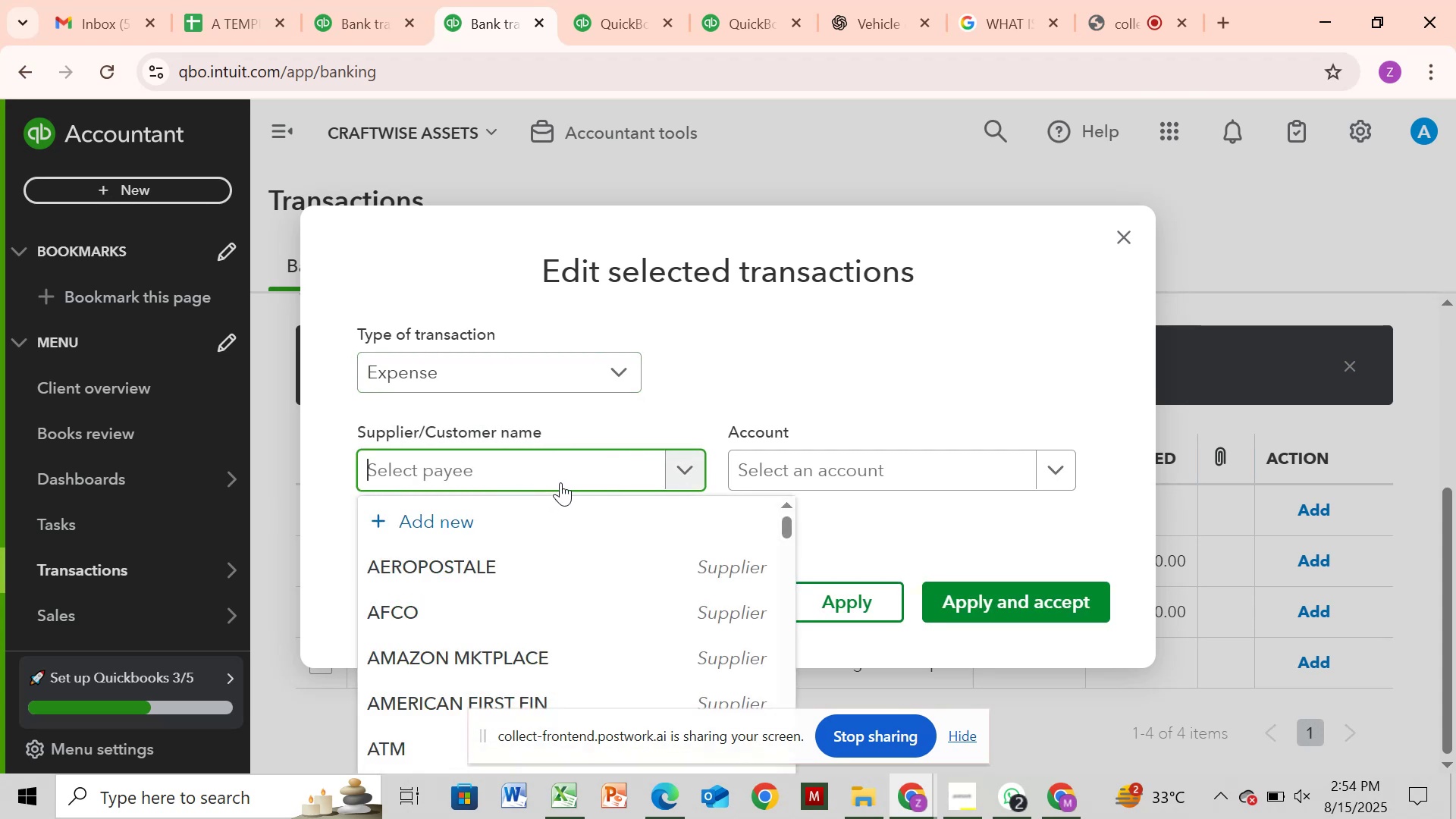 
type(onl)
 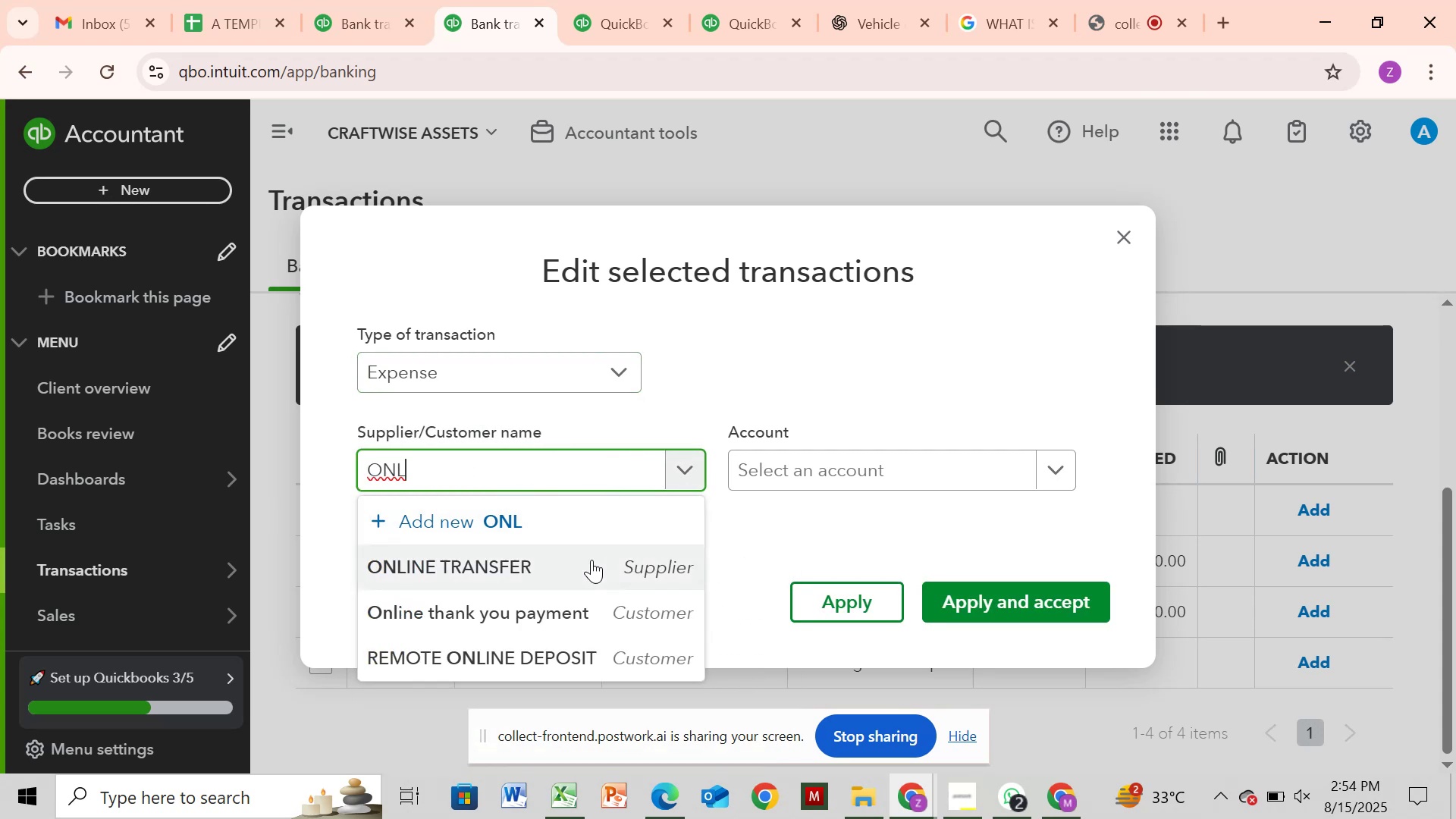 
left_click([596, 564])
 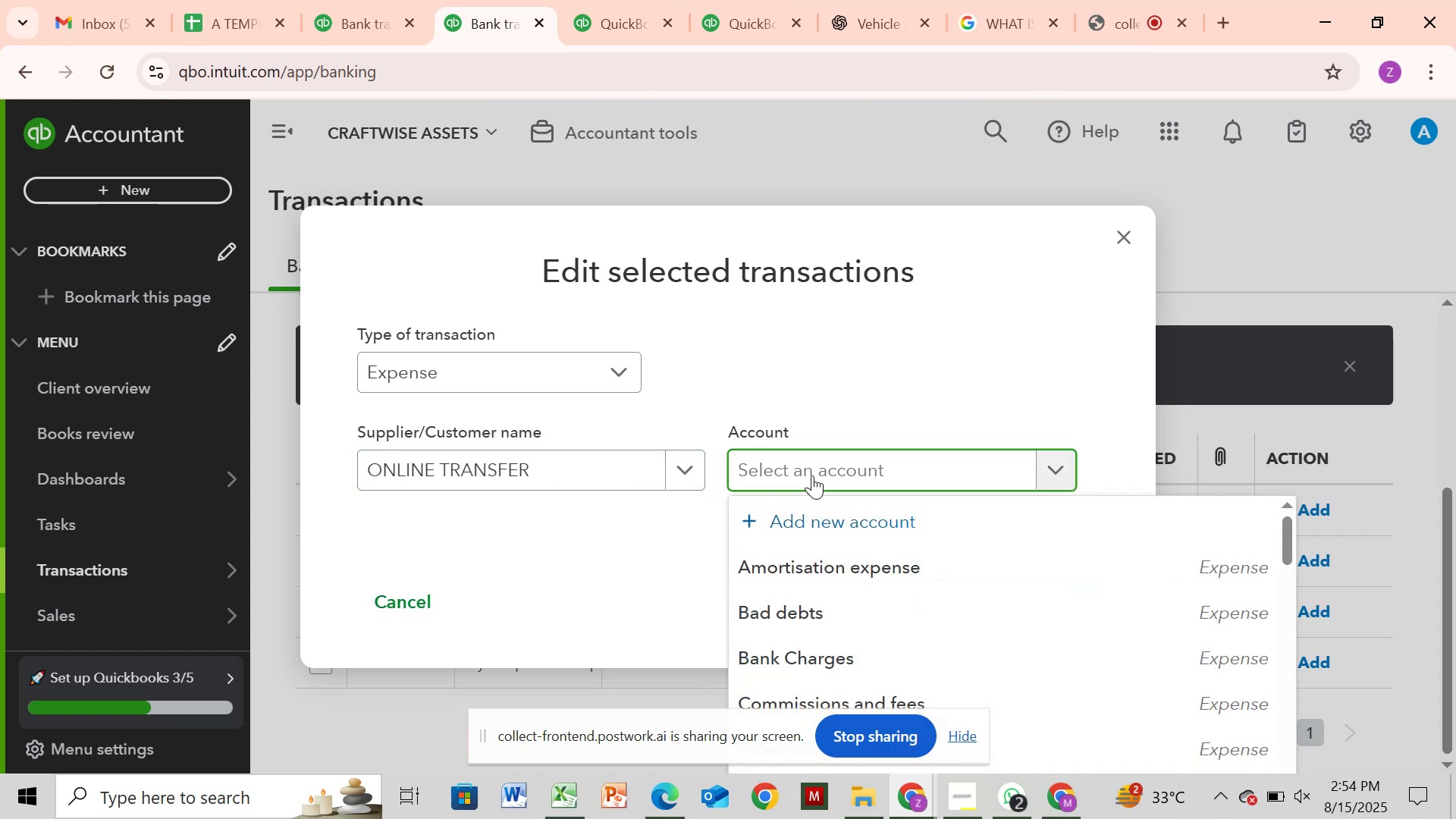 
type(per)
 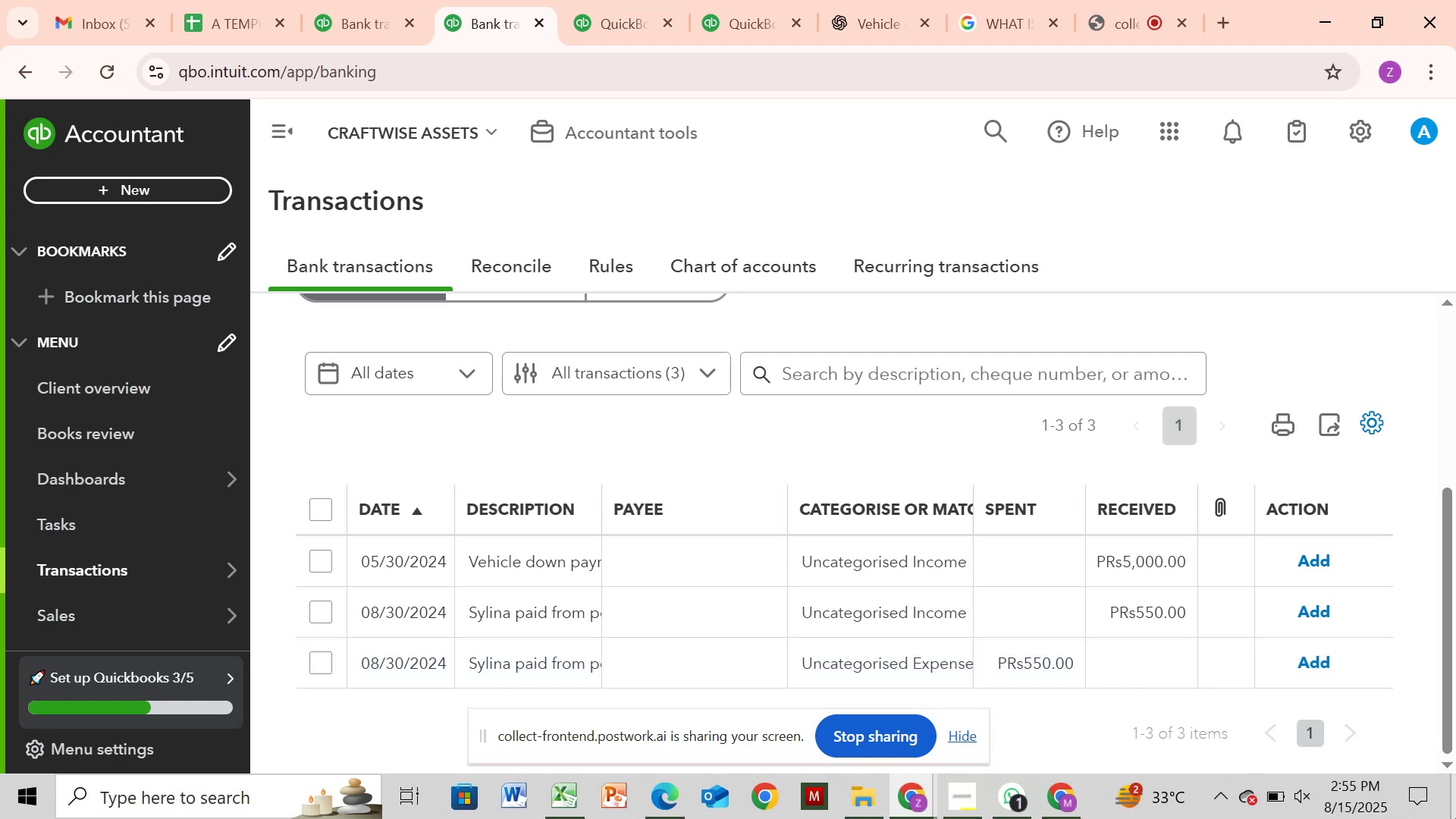 
wait(46.92)
 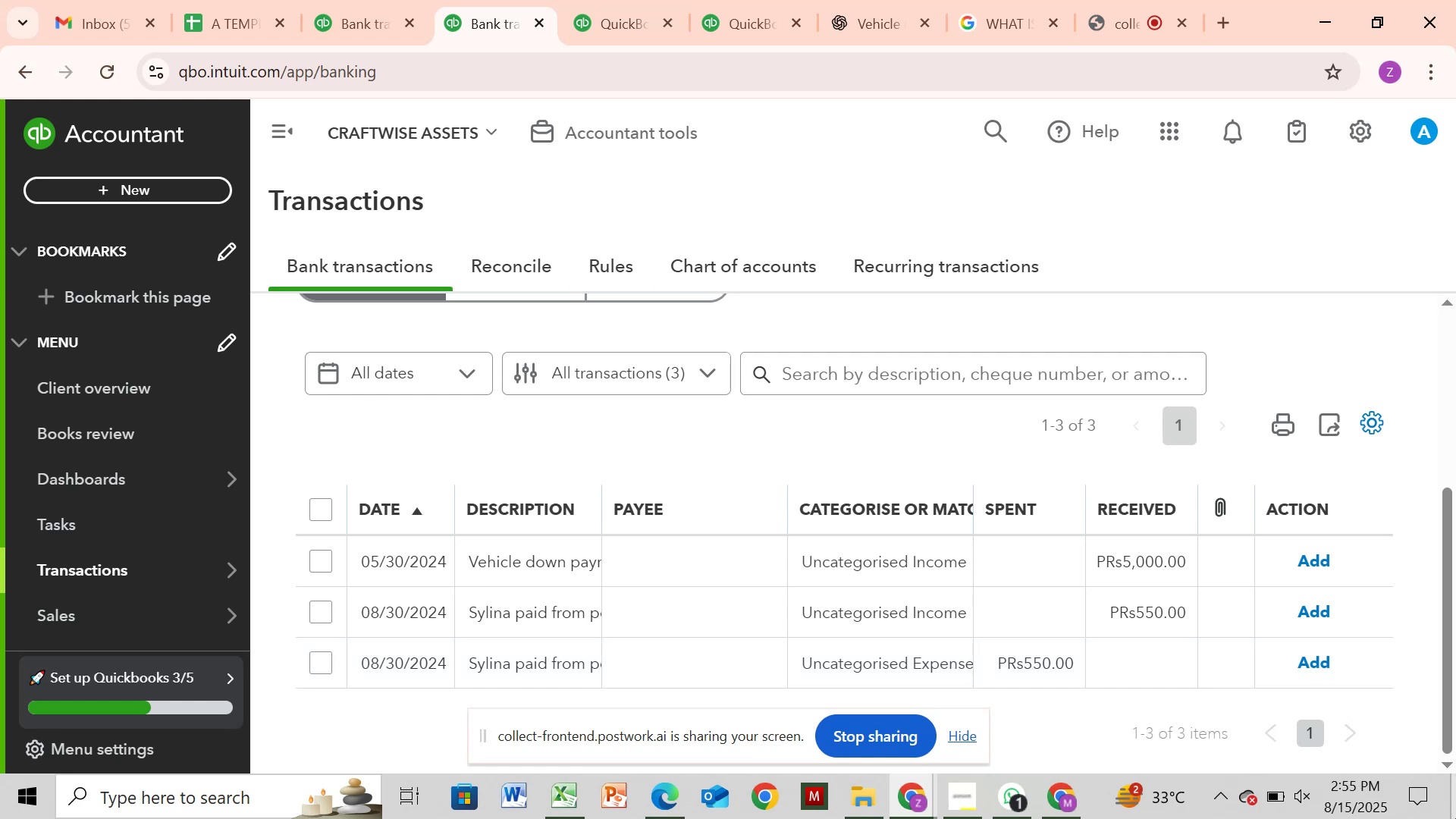 
left_click([587, 560])
 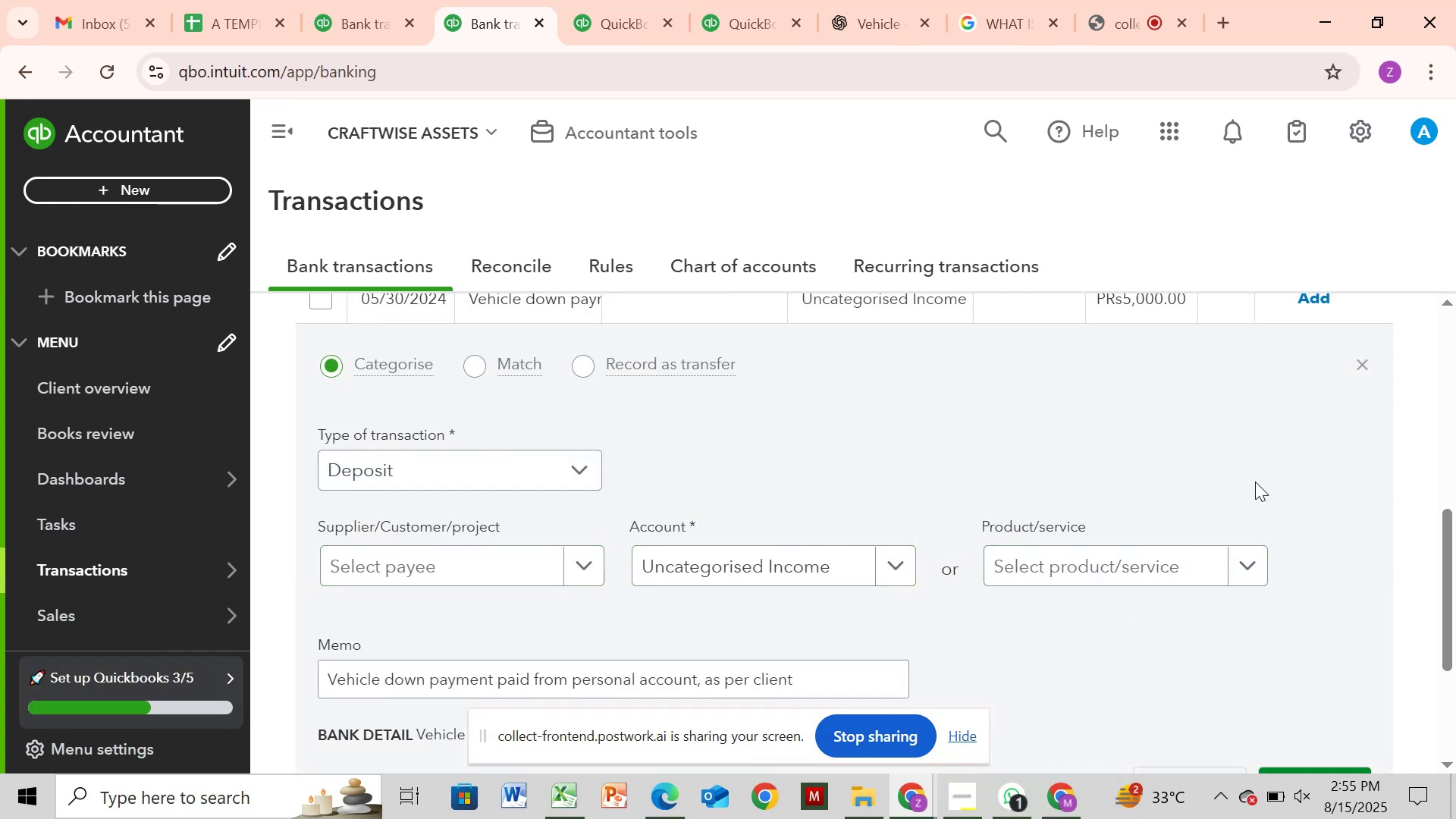 
wait(6.67)
 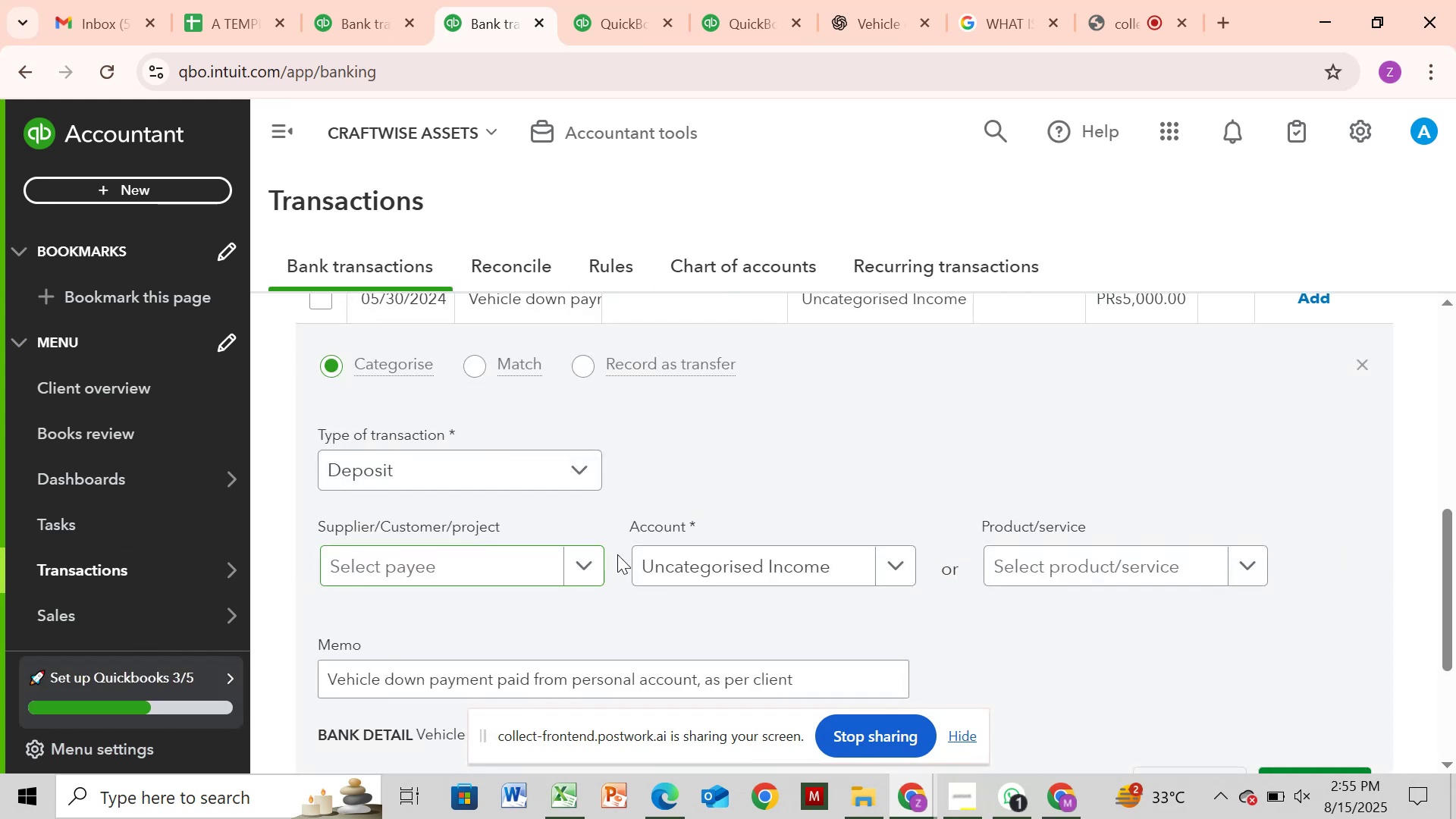 
left_click_drag(start_coordinate=[1450, 551], to_coordinate=[1455, 561])
 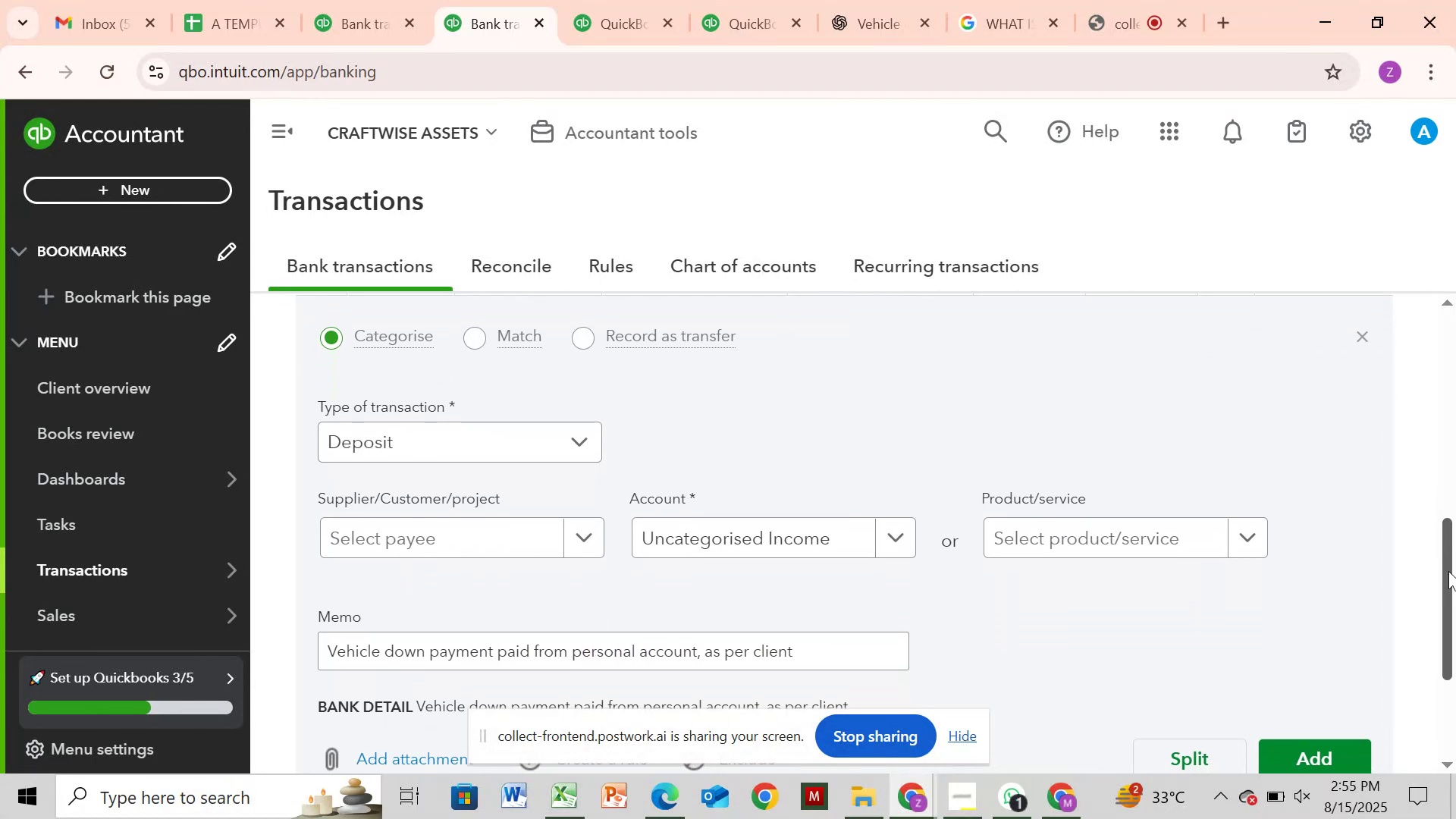 
left_click_drag(start_coordinate=[1448, 571], to_coordinate=[1450, 576])
 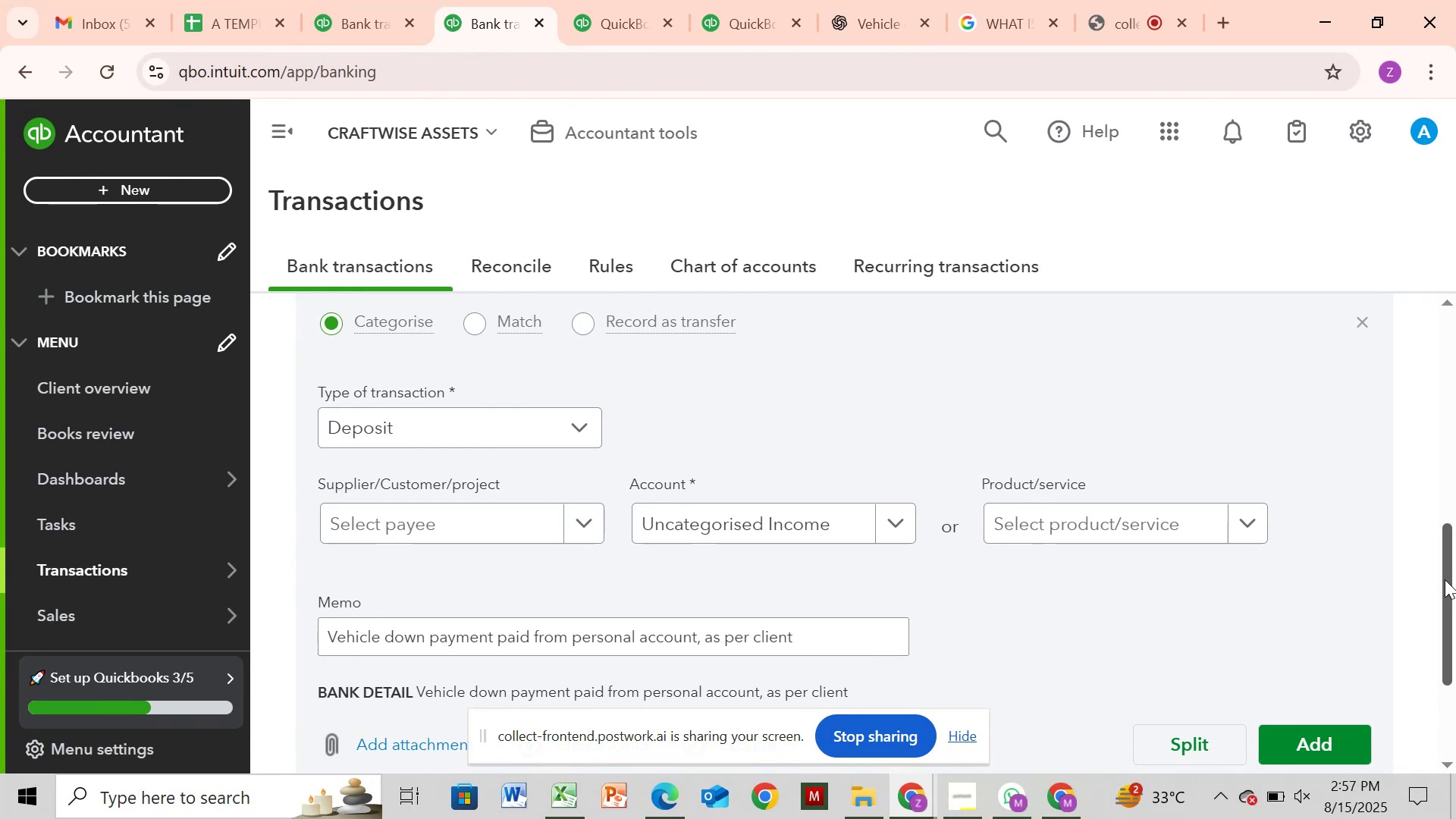 
wait(134.59)
 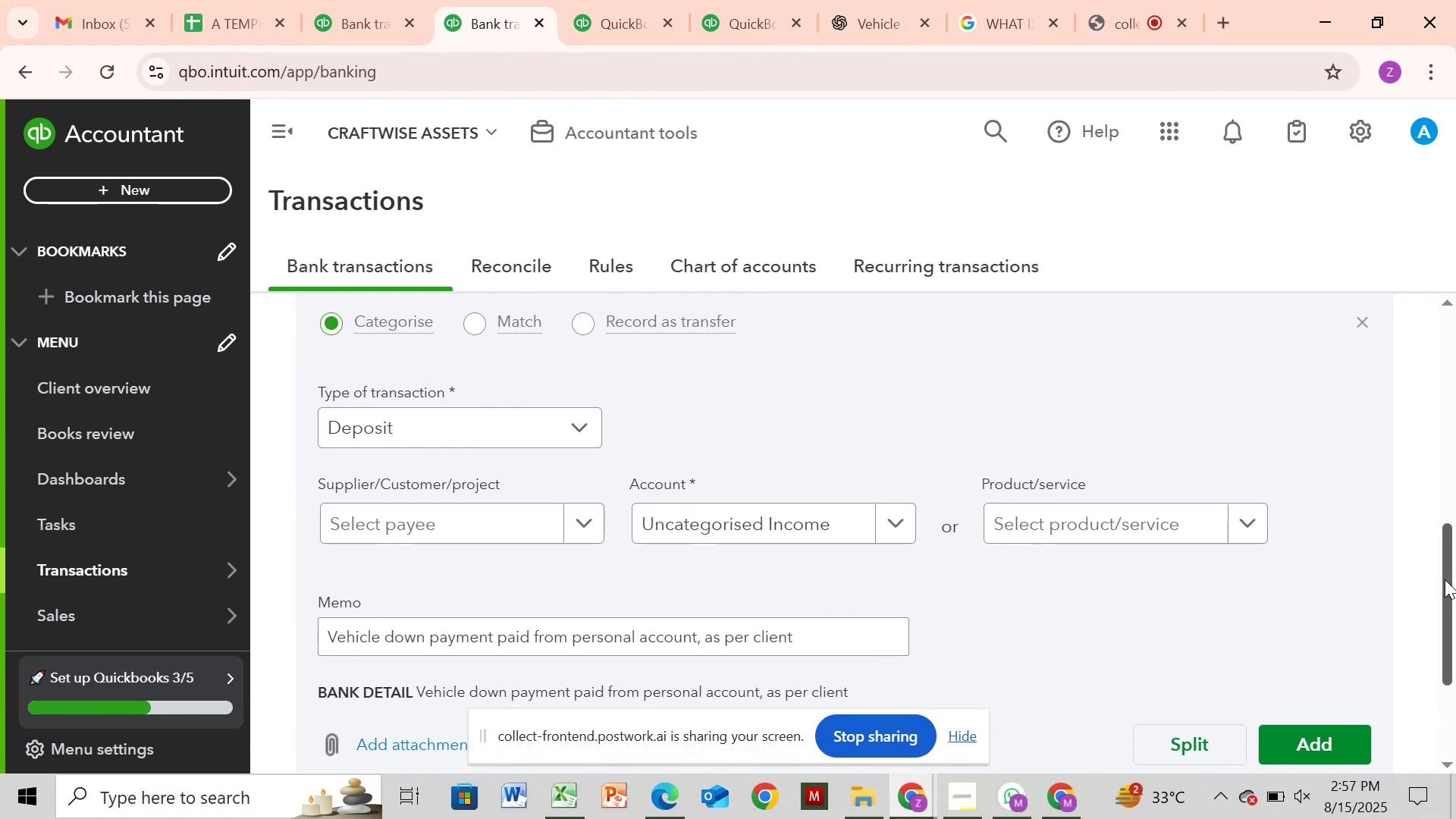 
left_click([1362, 319])
 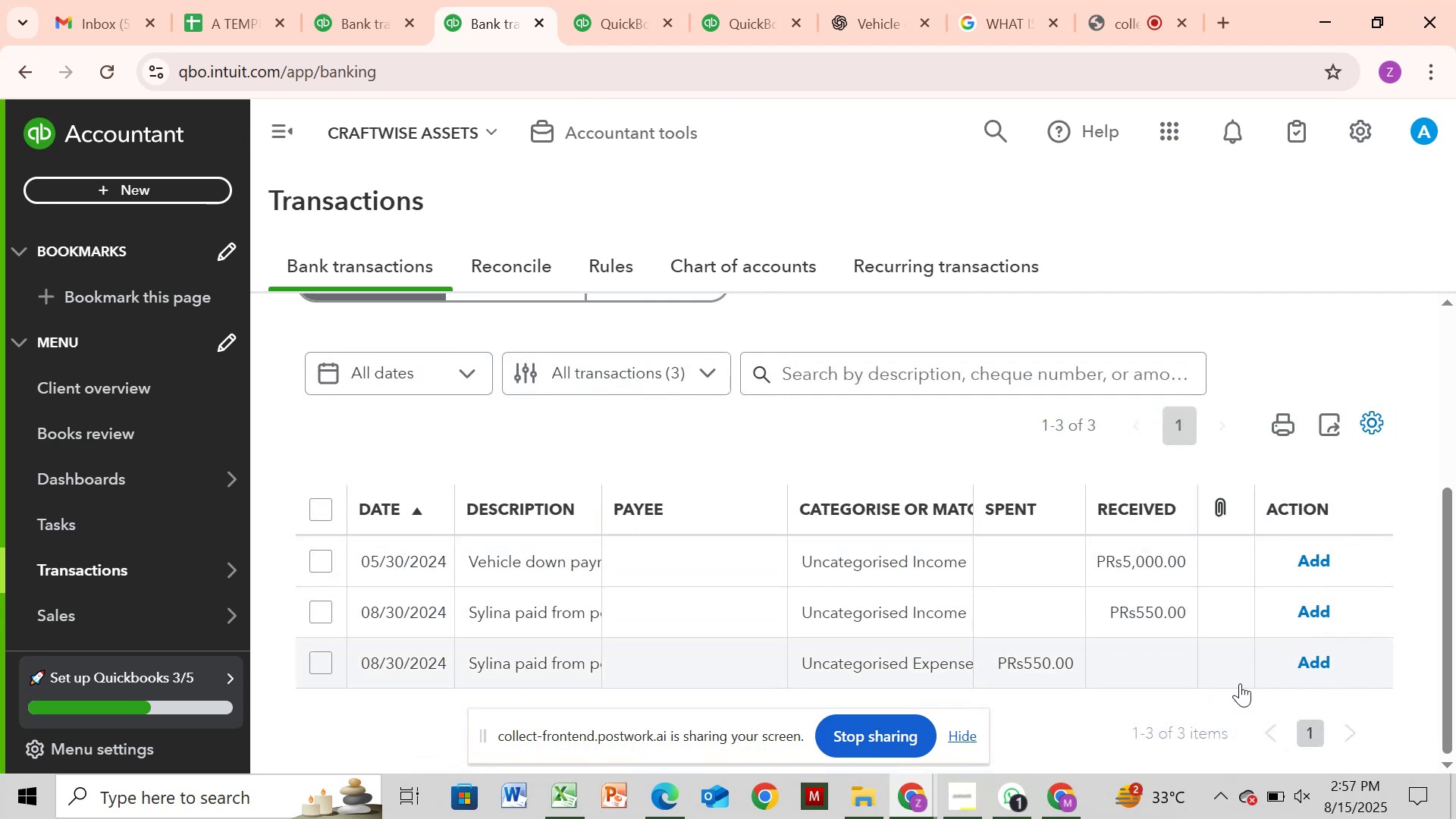 
wait(14.26)
 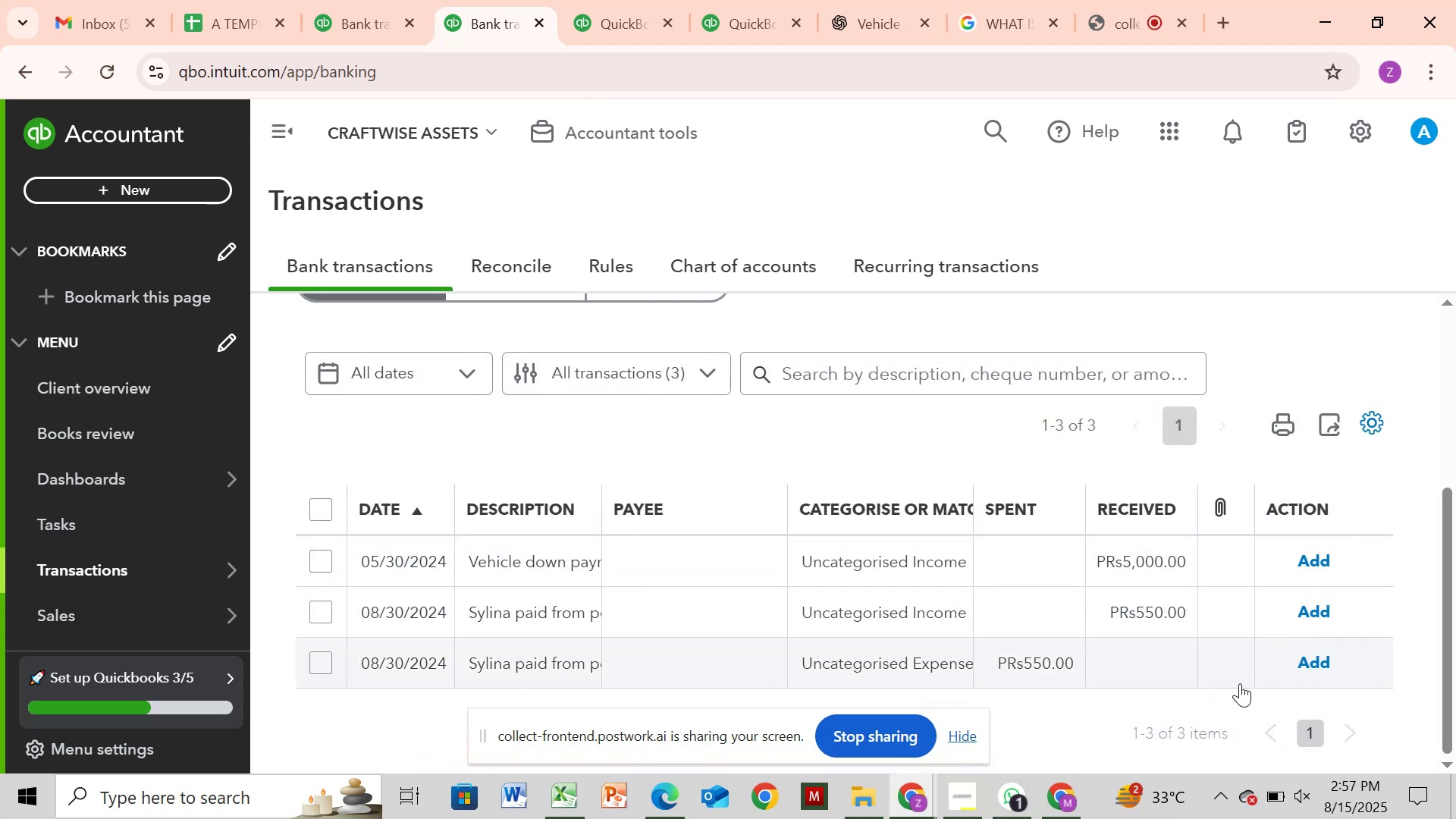 
left_click_drag(start_coordinate=[1455, 629], to_coordinate=[1448, 581])
 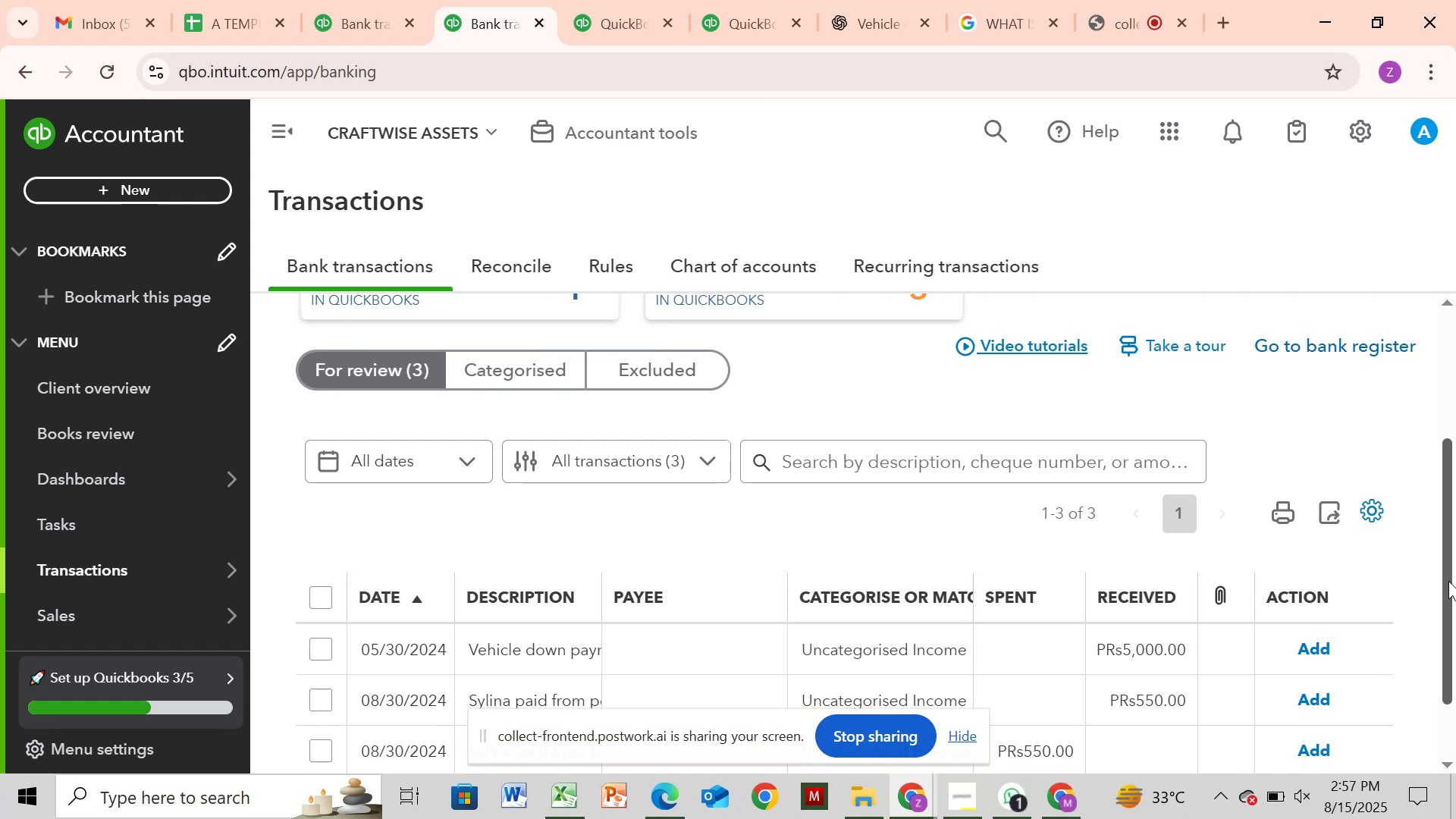 
wait(8.38)
 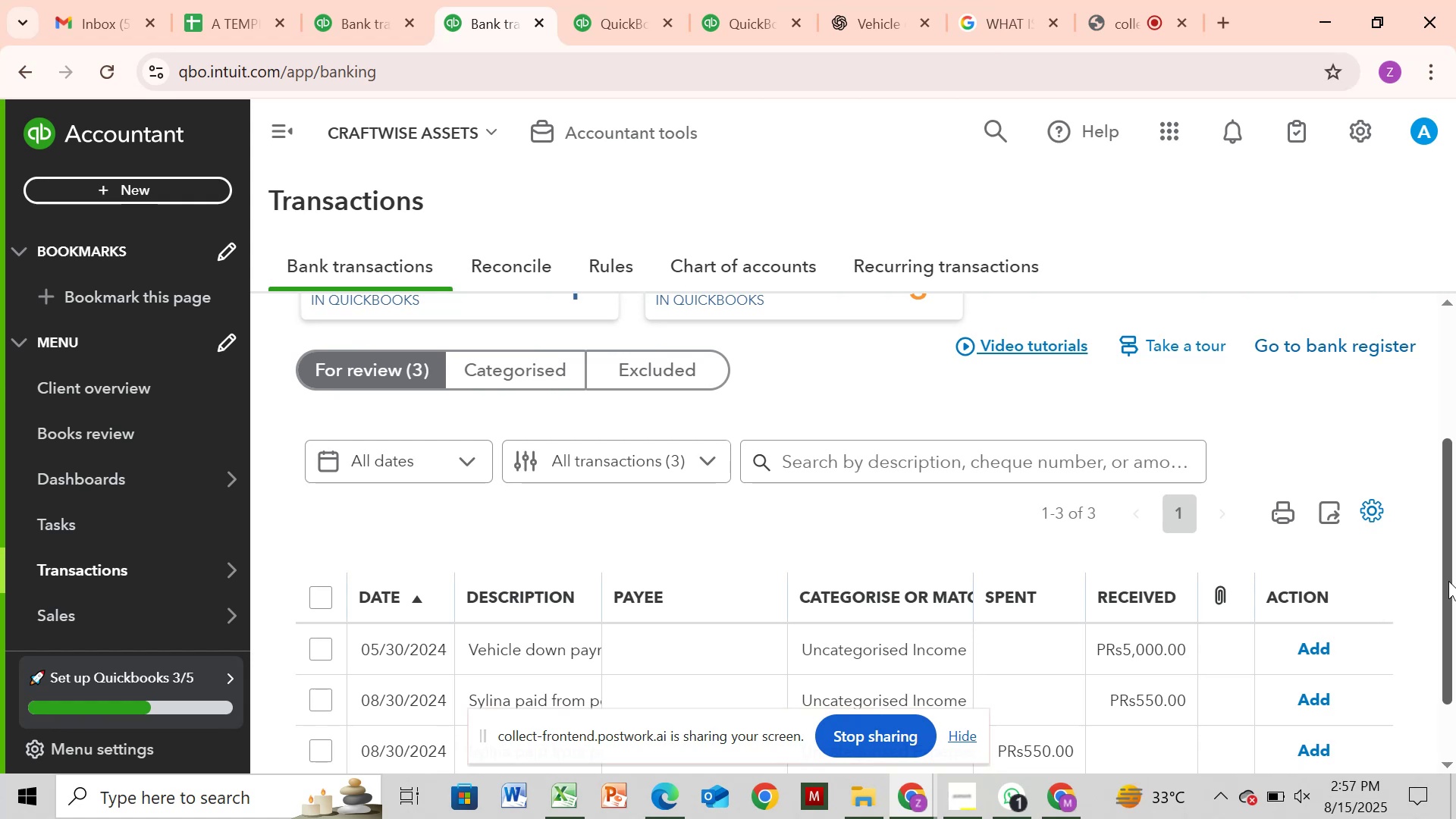 
left_click_drag(start_coordinate=[1455, 513], to_coordinate=[1452, 648])
 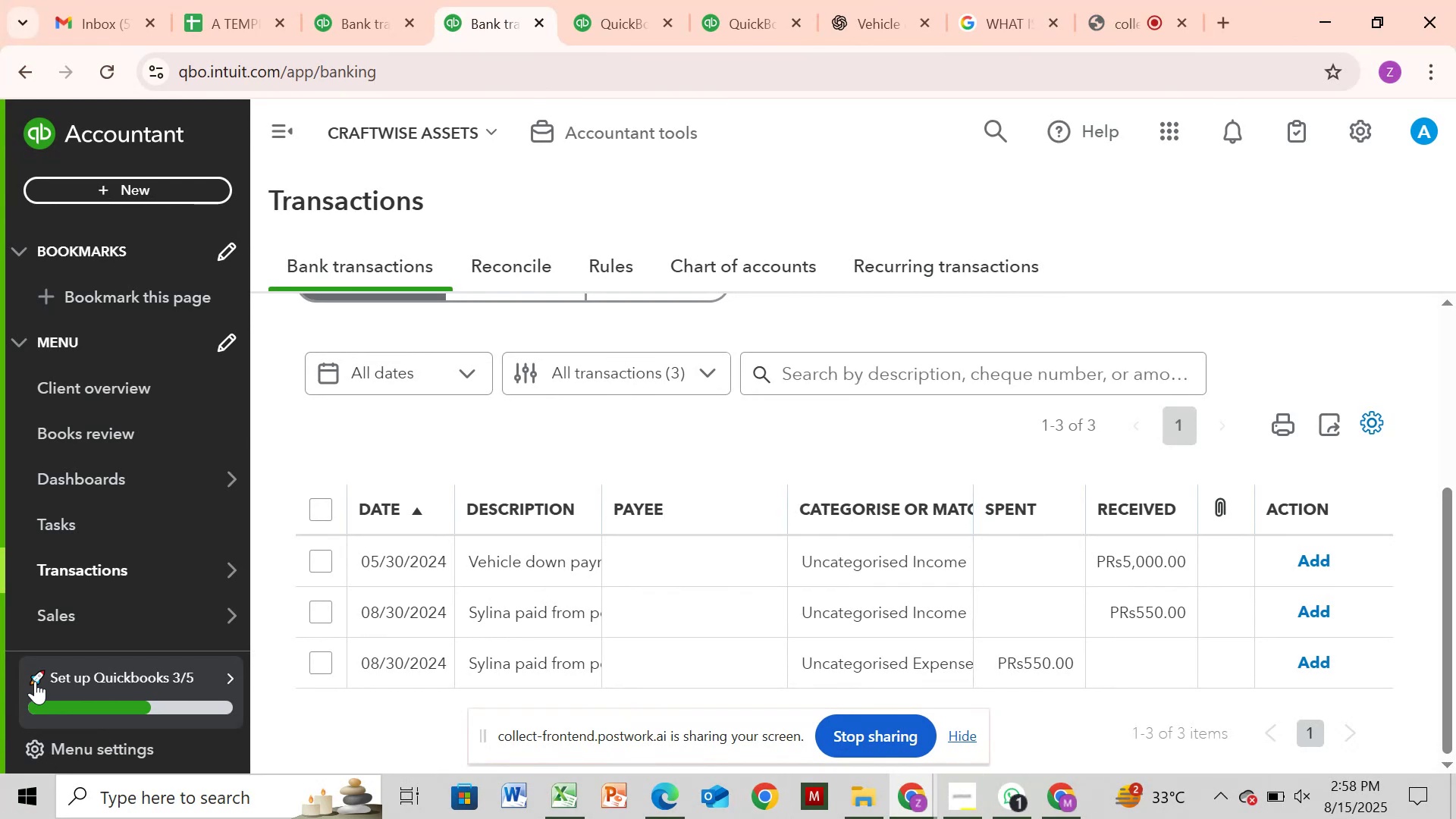 
wait(31.53)
 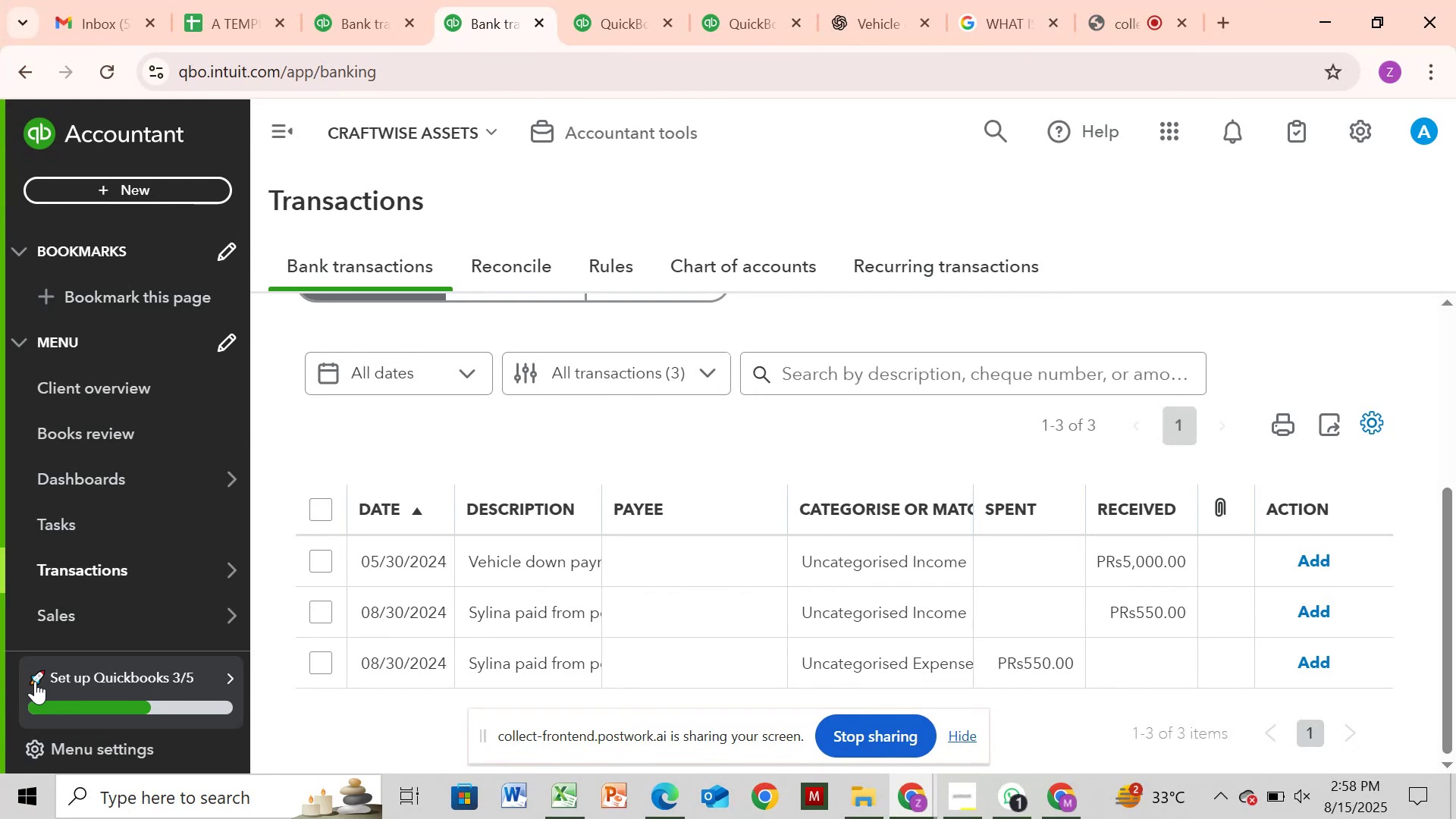 
left_click([321, 557])
 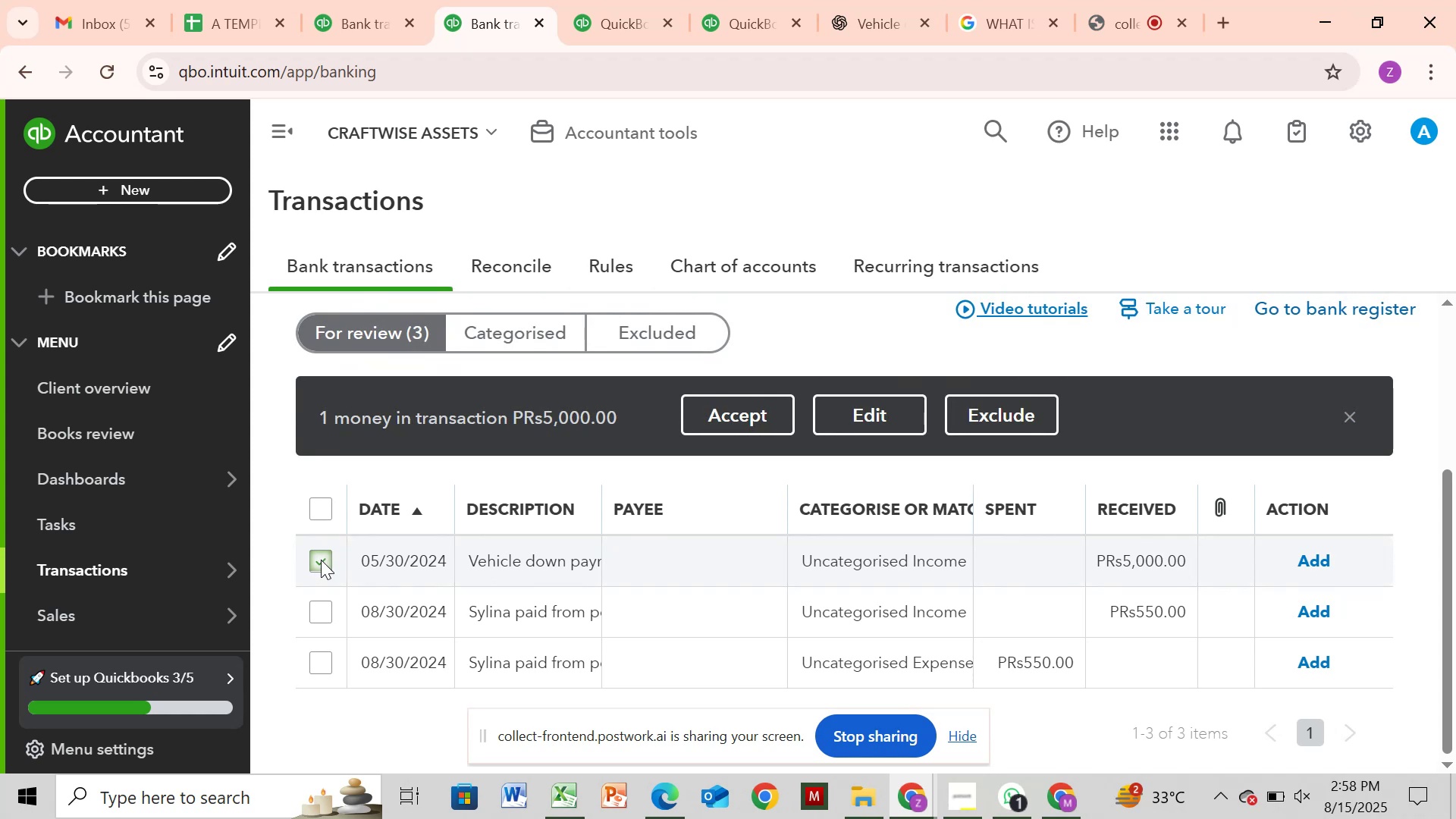 
wait(8.1)
 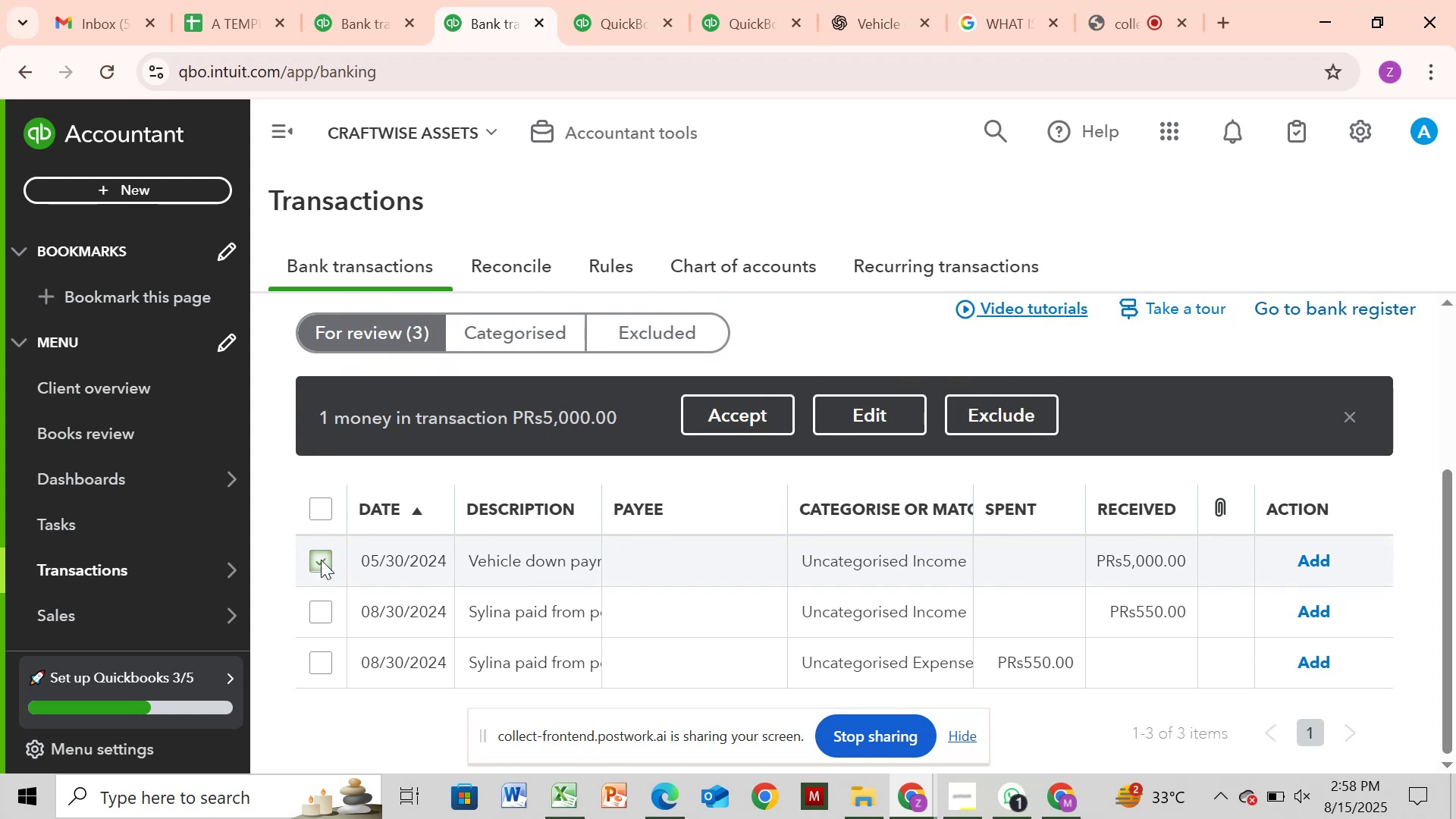 
left_click([843, 410])
 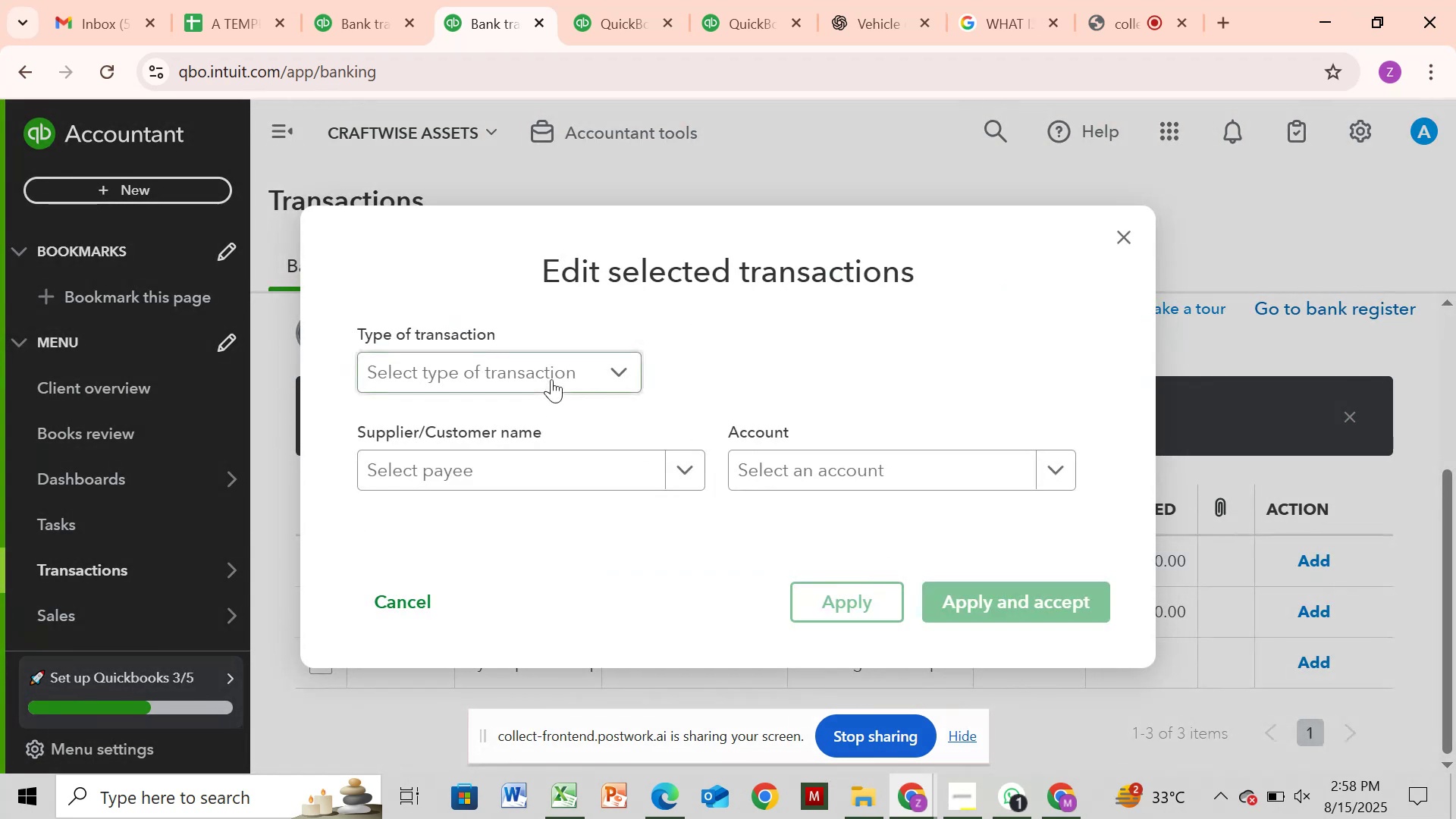 
left_click([548, 379])
 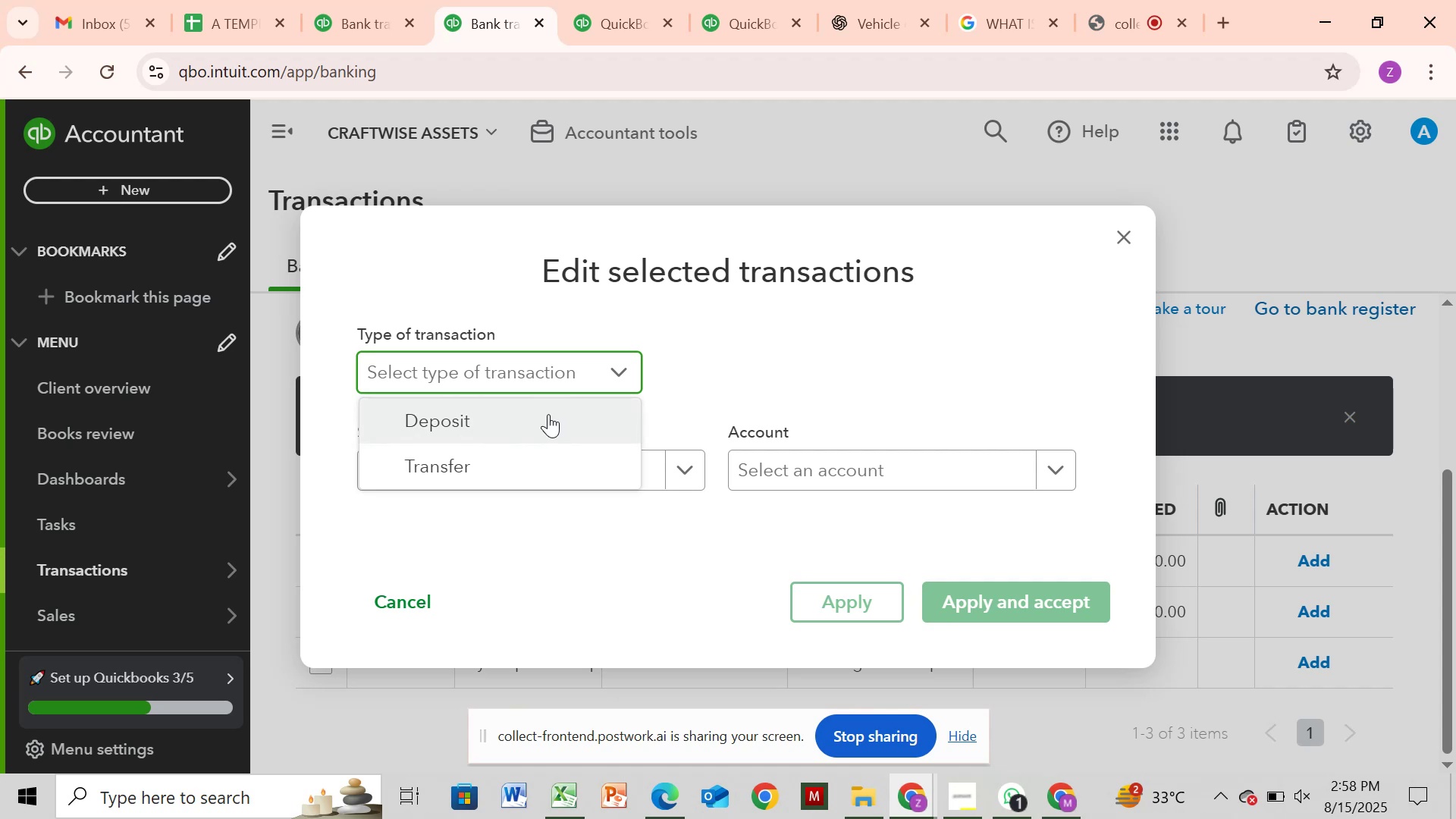 
left_click([548, 414])
 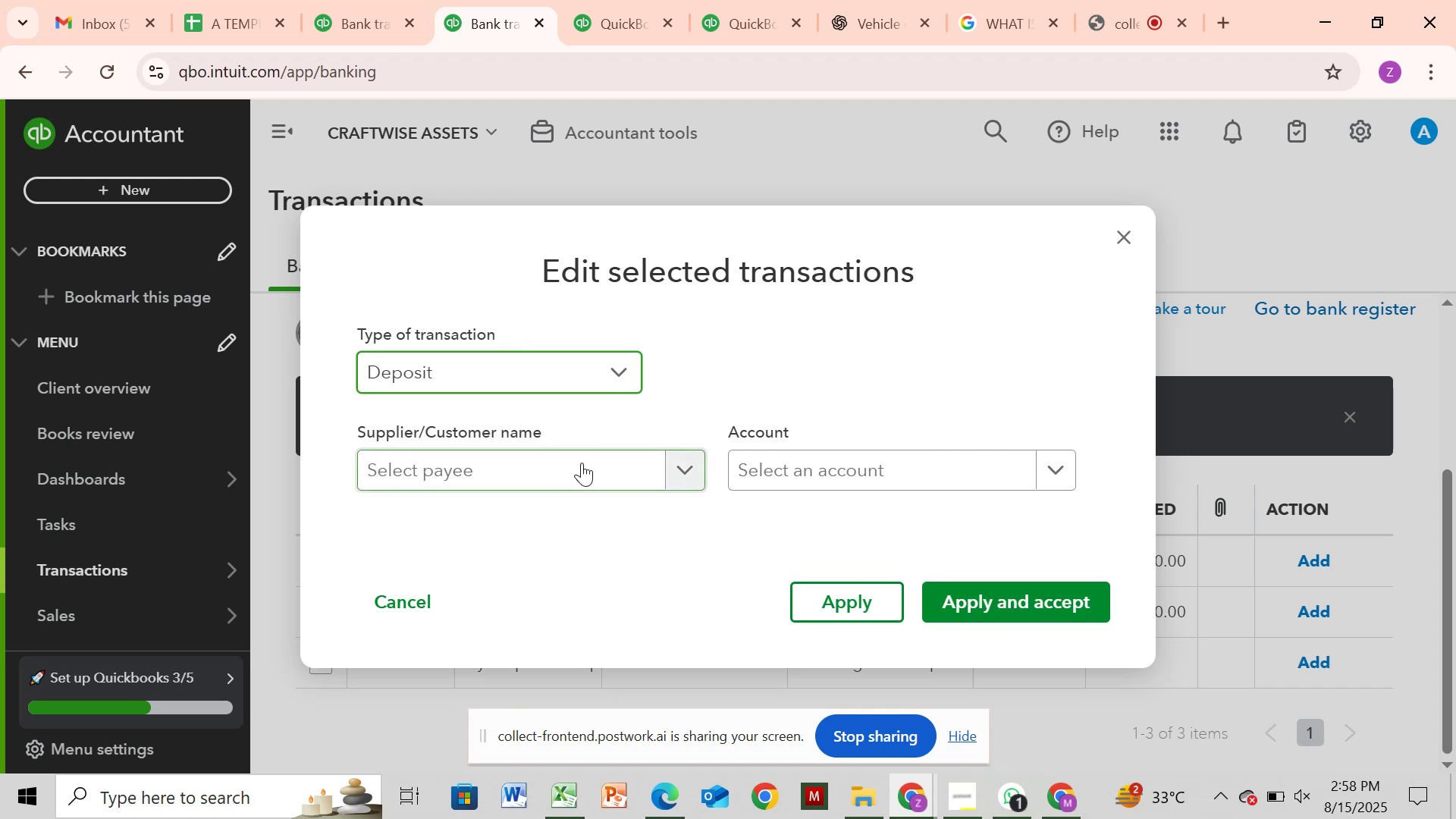 
left_click([582, 463])
 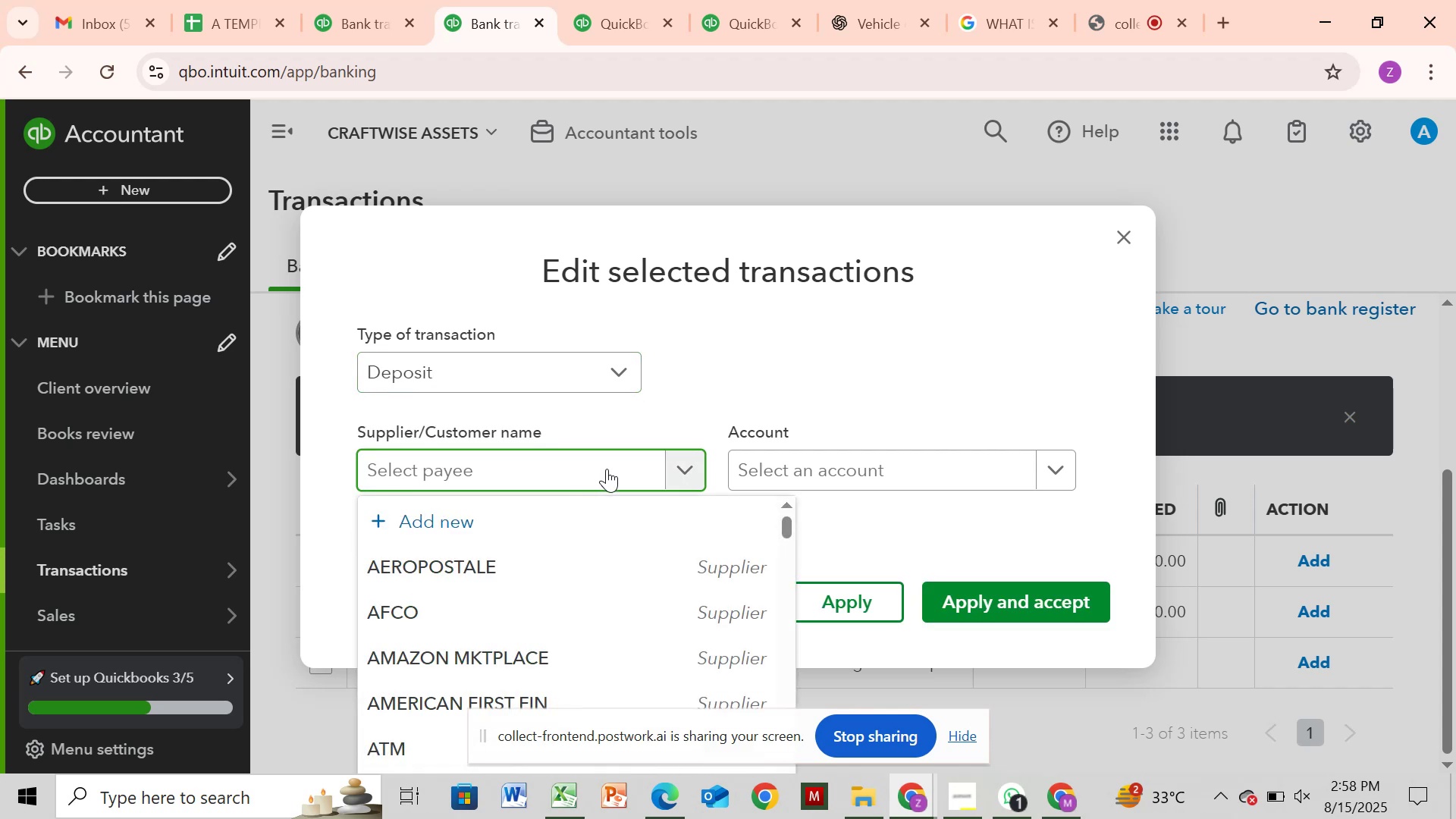 
key(Control+V)
 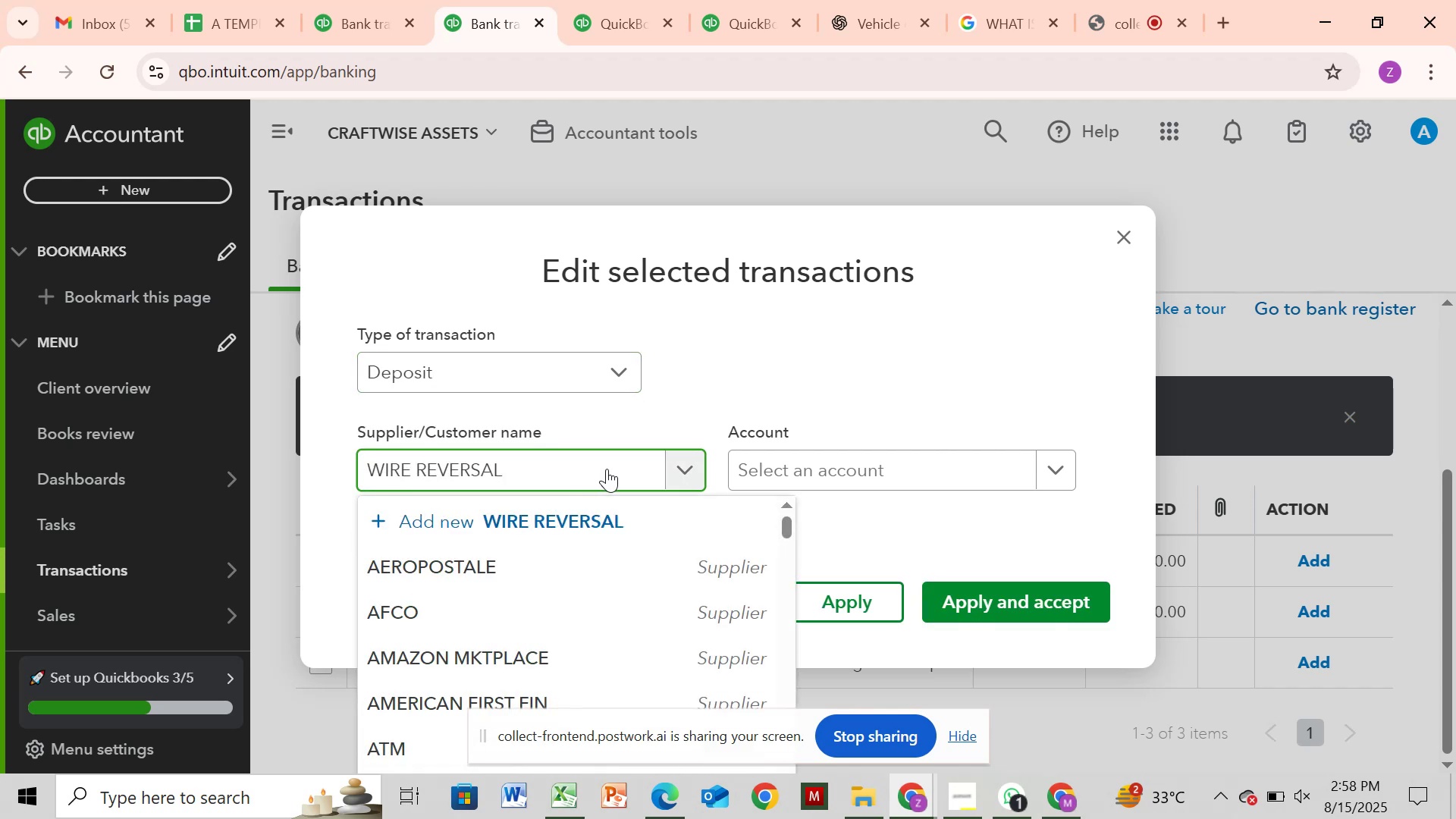 
hold_key(key=Backspace, duration=1.18)
 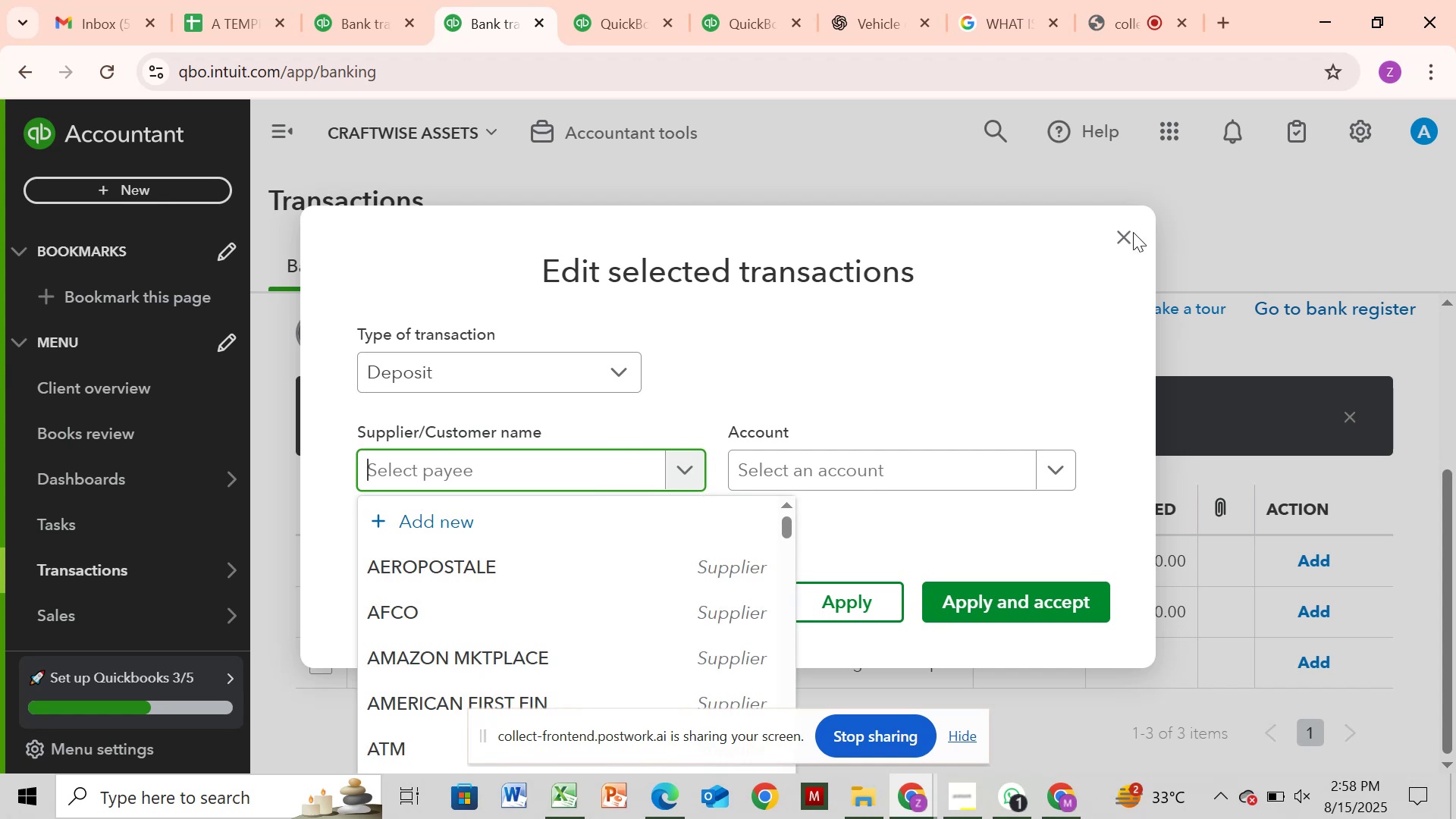 
left_click([1122, 234])
 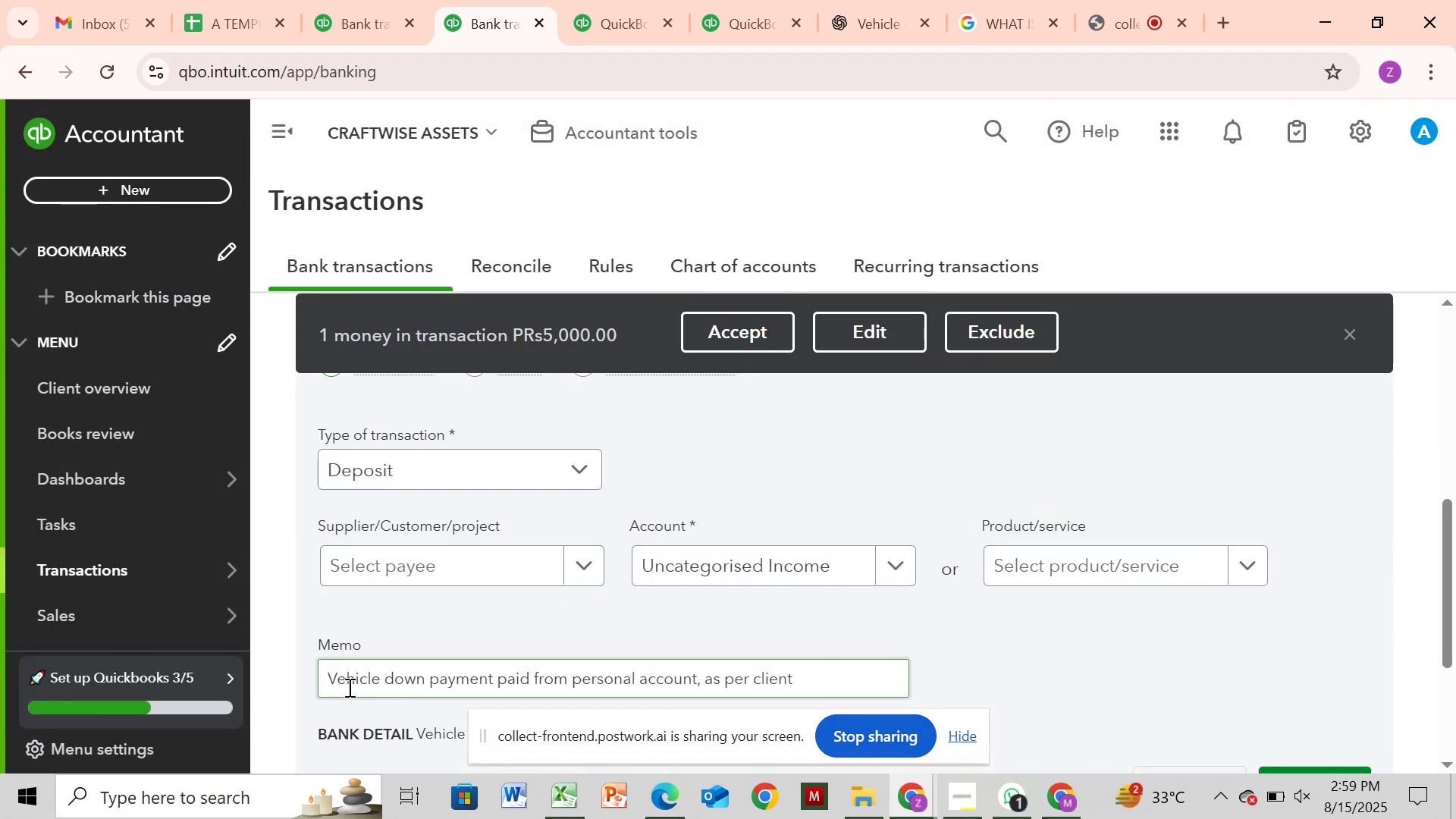 
wait(5.44)
 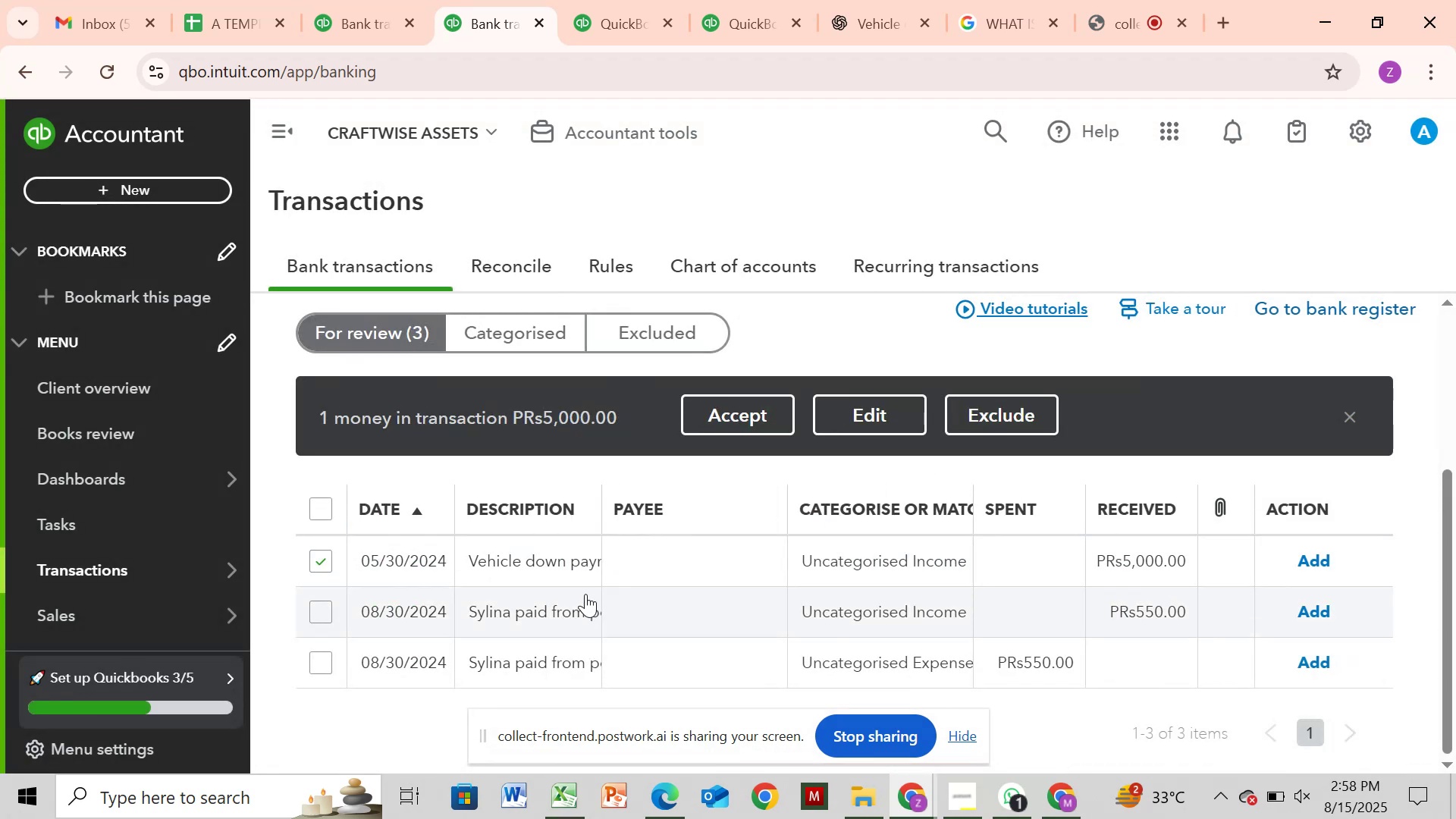 
left_click_drag(start_coordinate=[319, 679], to_coordinate=[698, 660])
 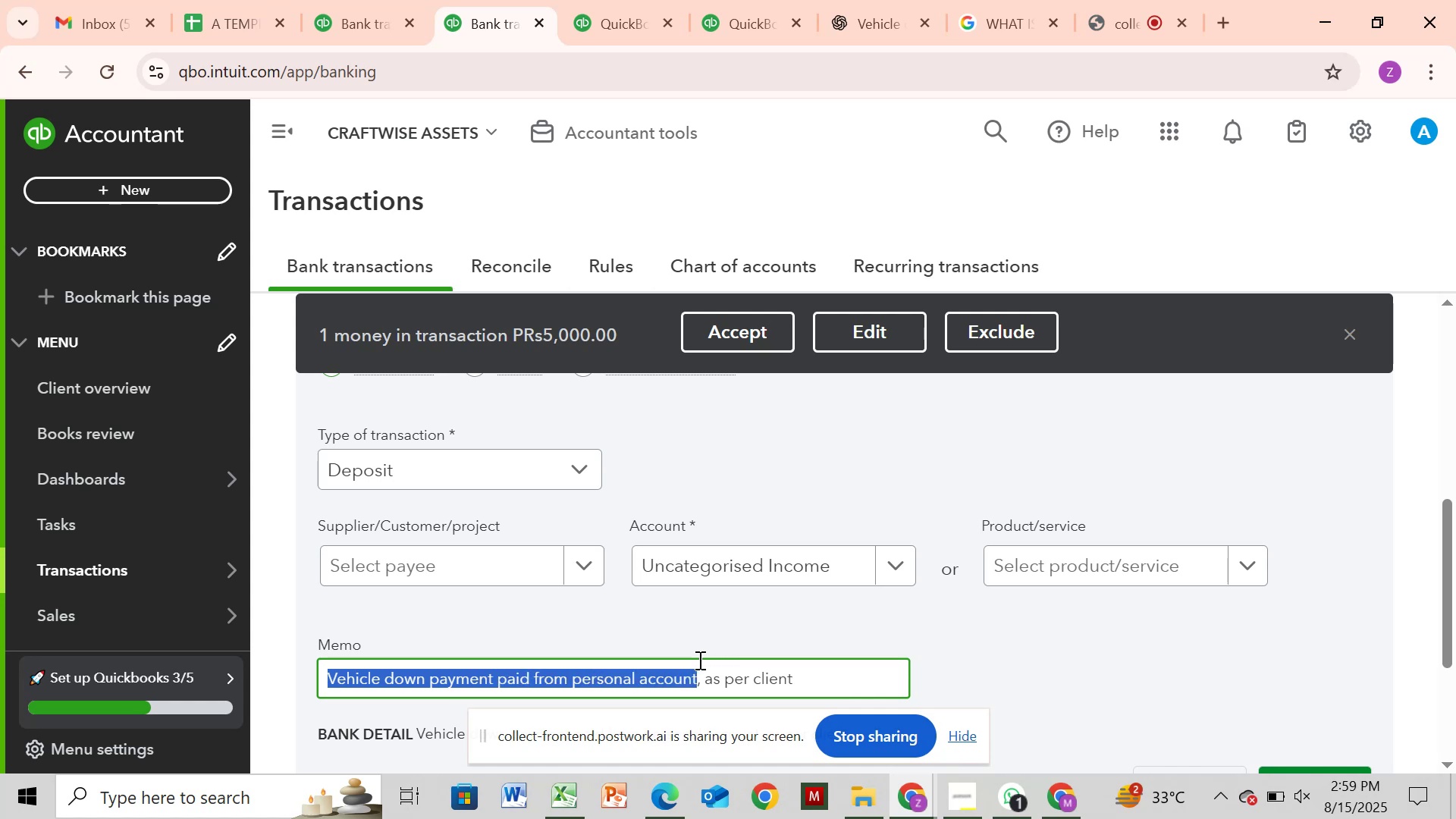 
key(Control+C)
 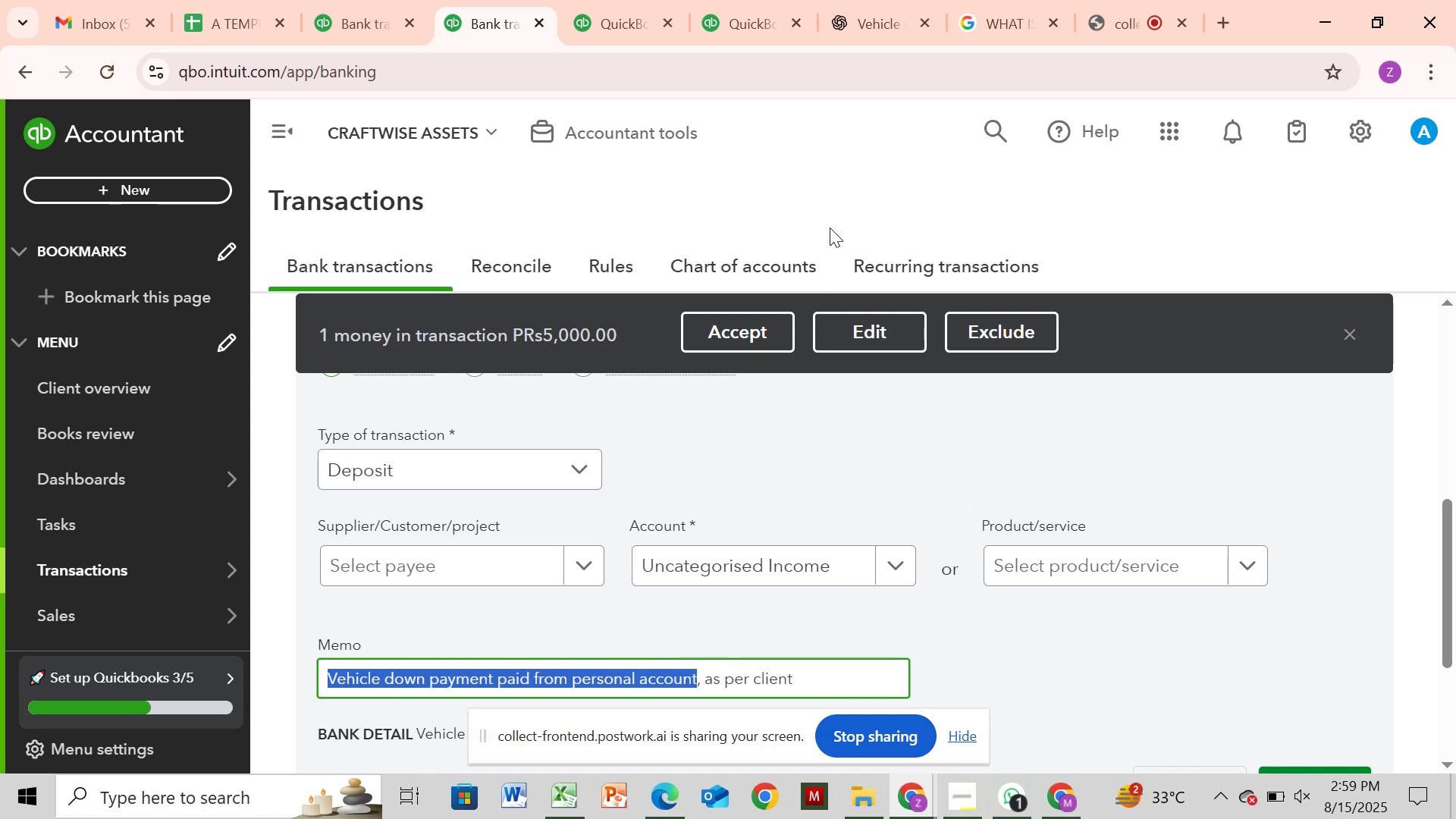 
left_click([877, 334])
 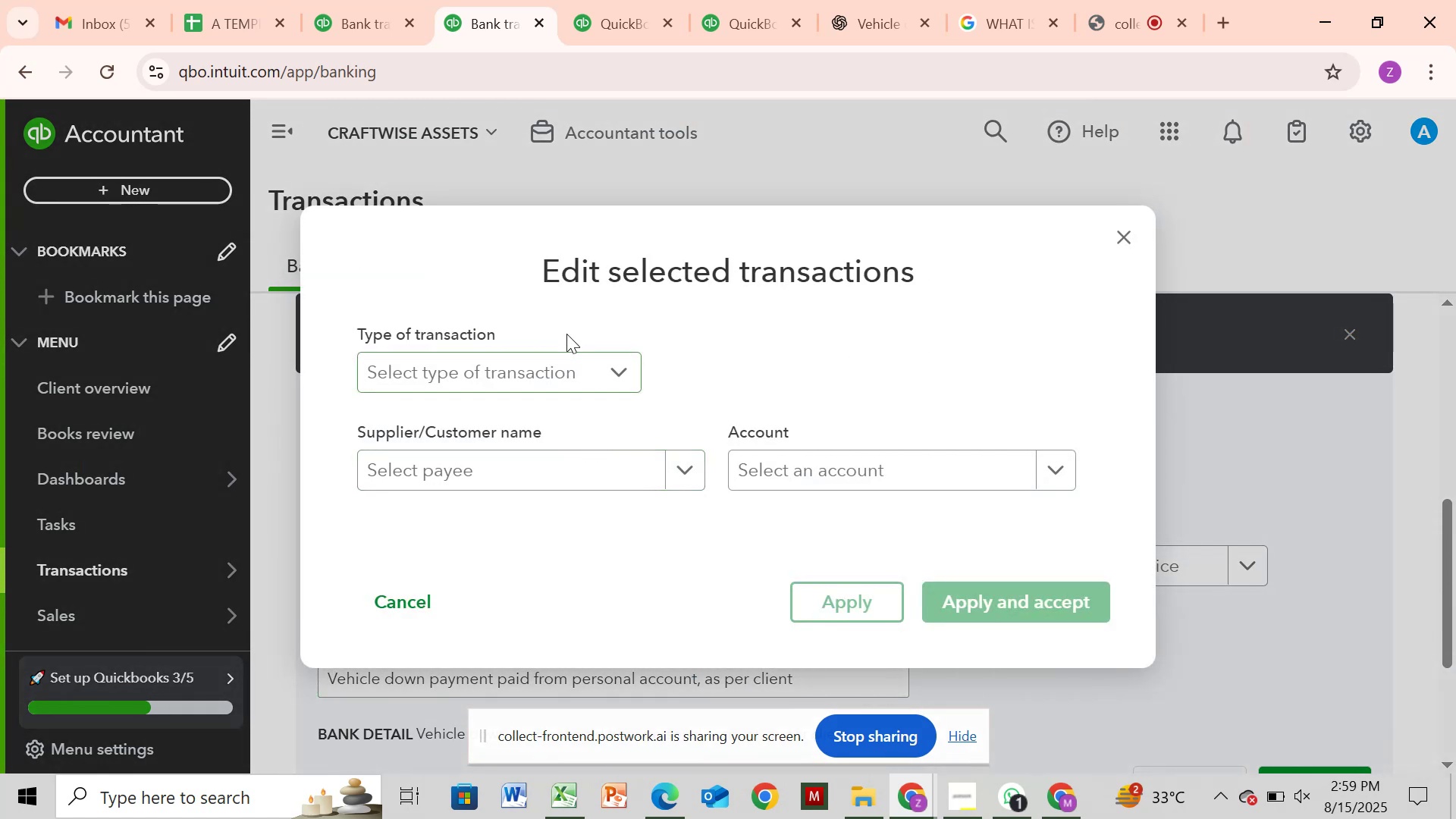 
left_click([565, 378])
 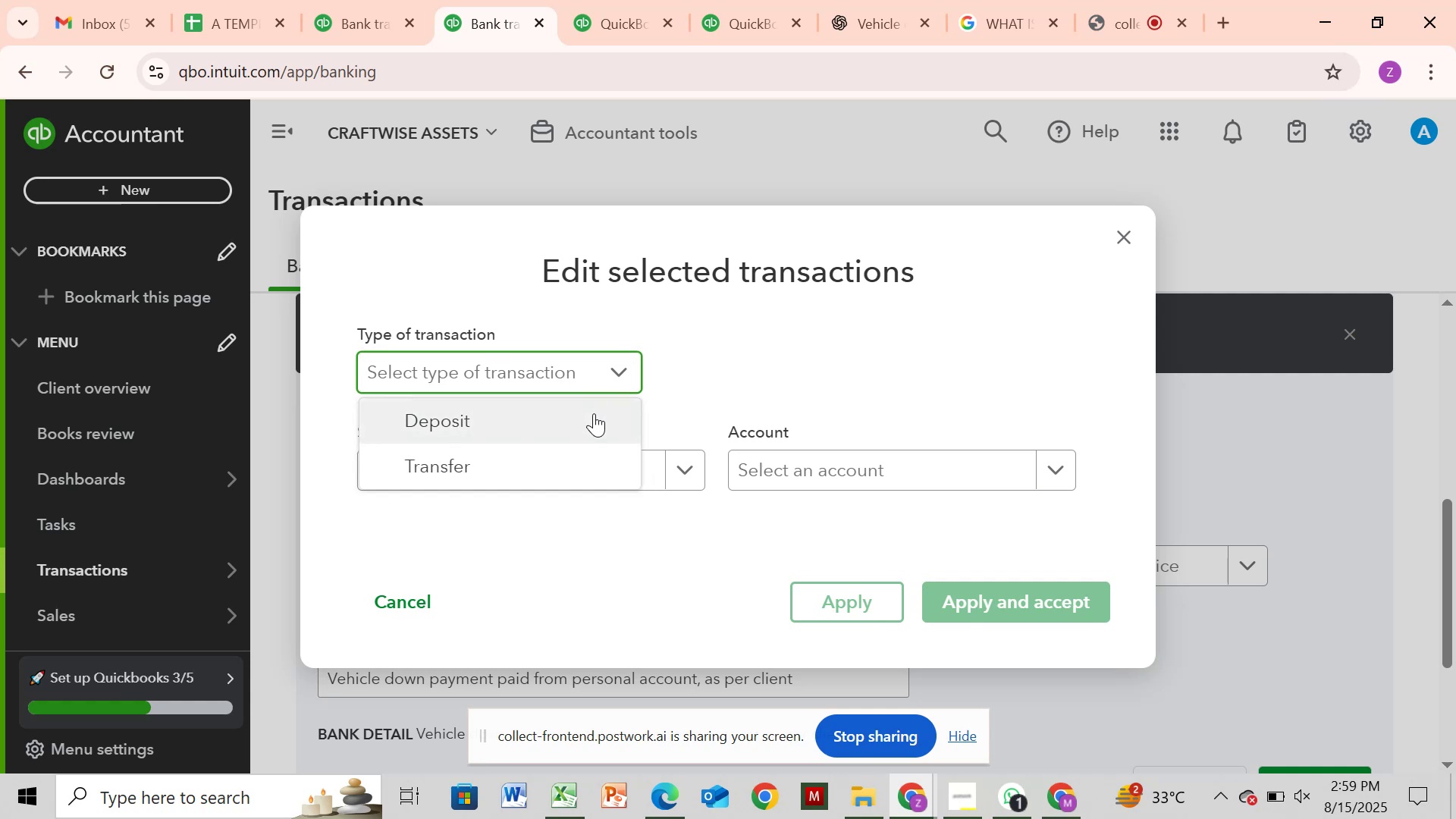 
left_click([582, 424])
 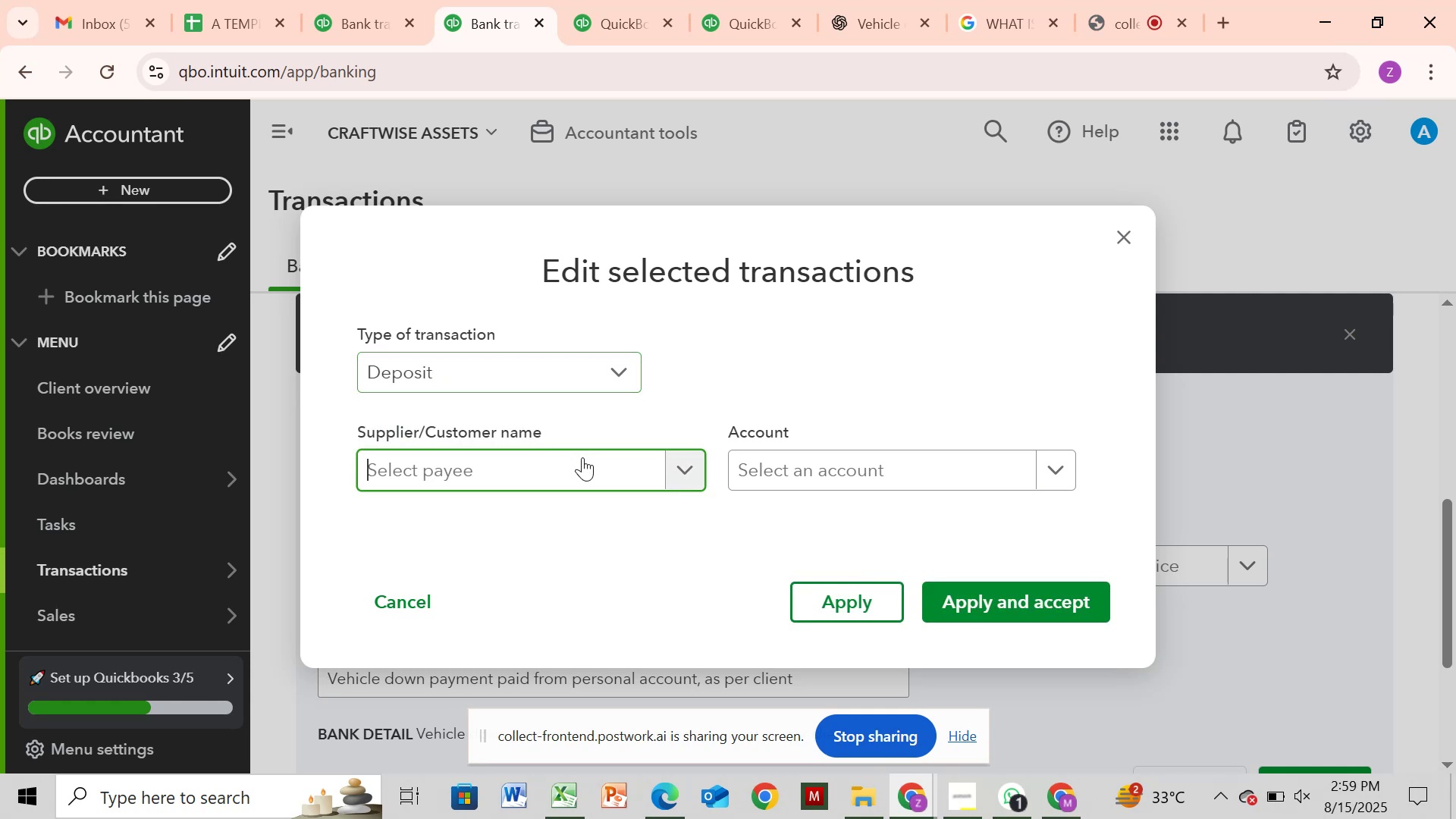 
key(Control+V)
 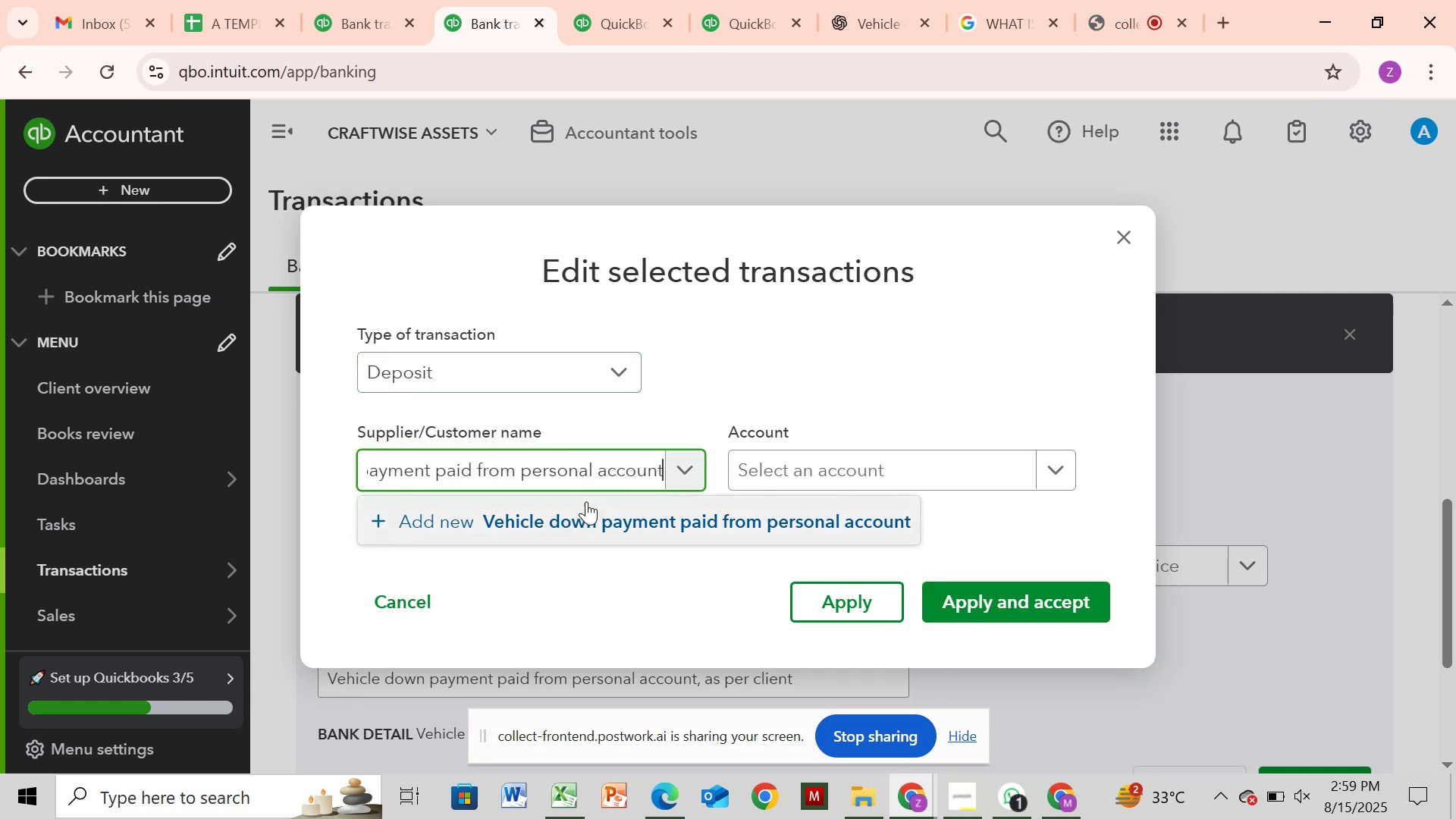 
left_click([594, 523])
 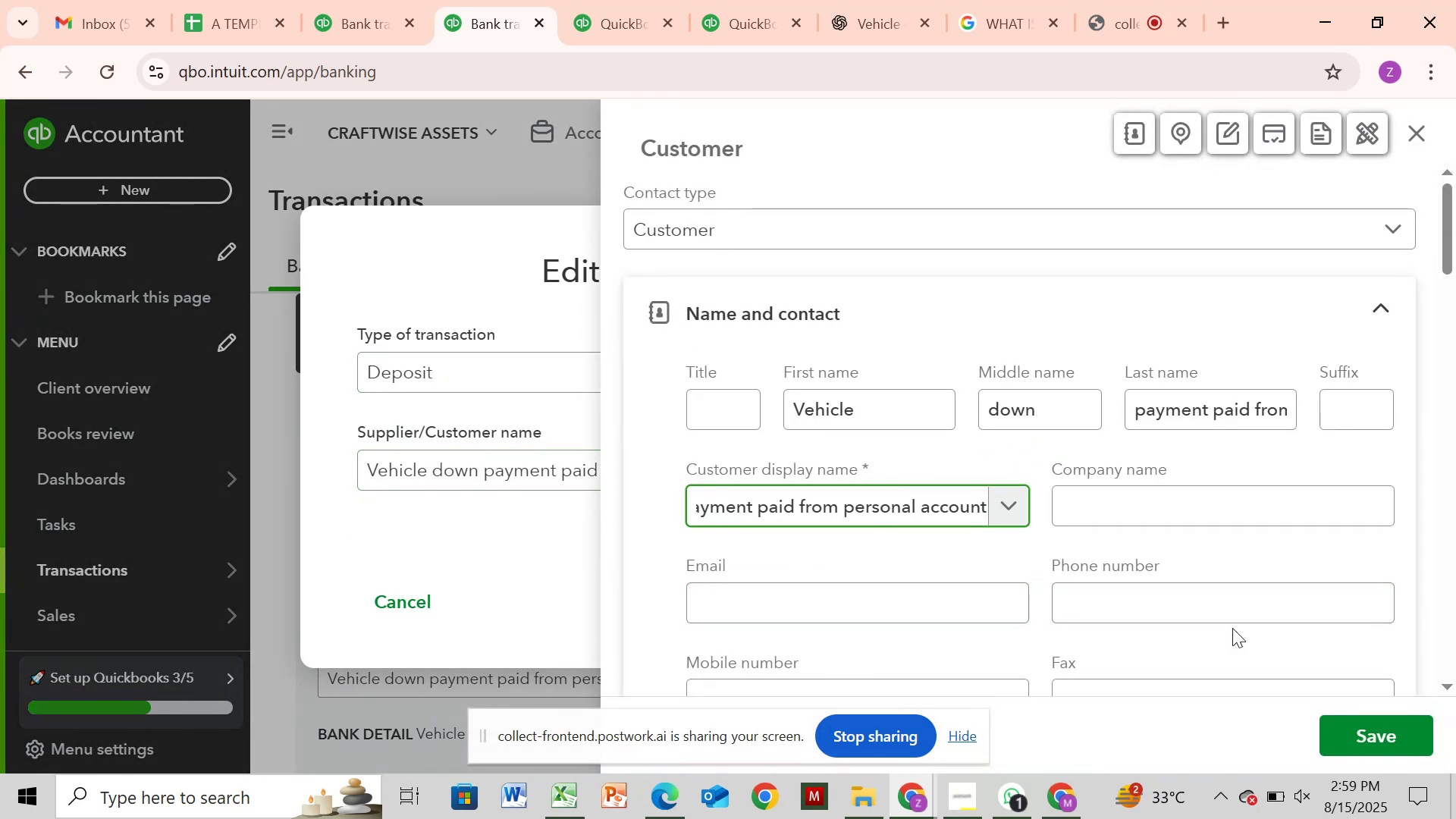 
left_click([1360, 731])
 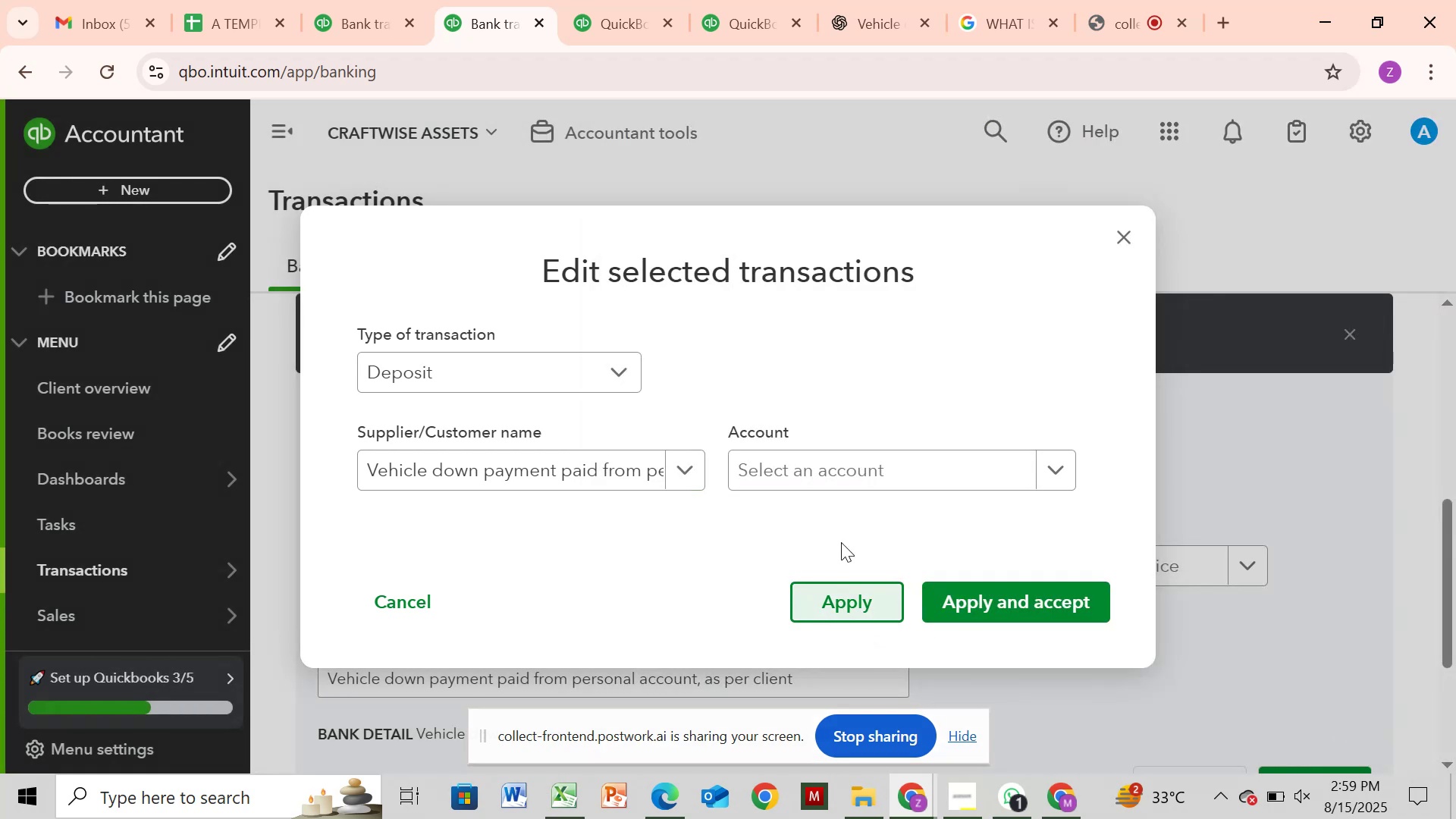 
left_click([858, 457])
 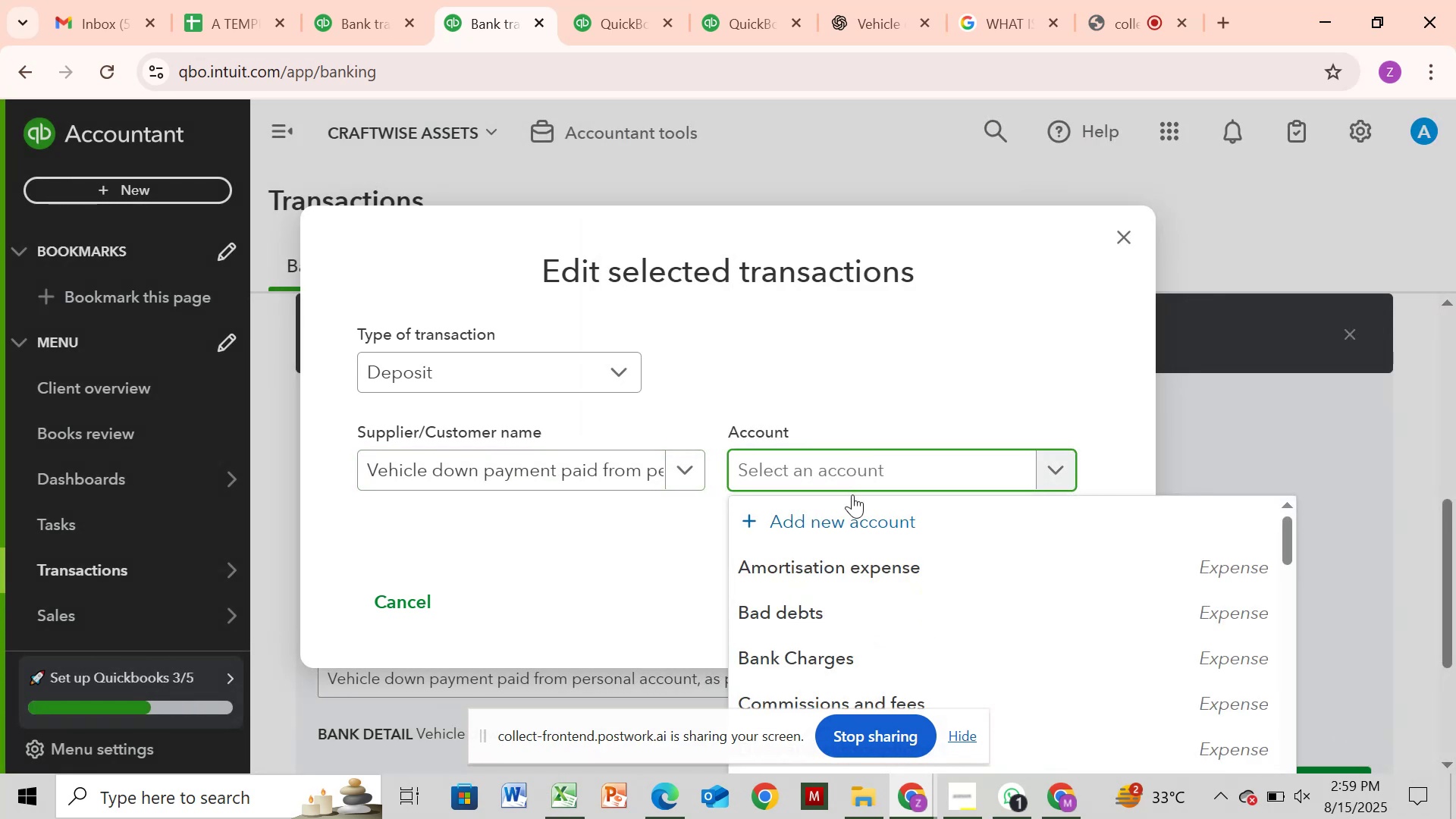 
type(loan)
 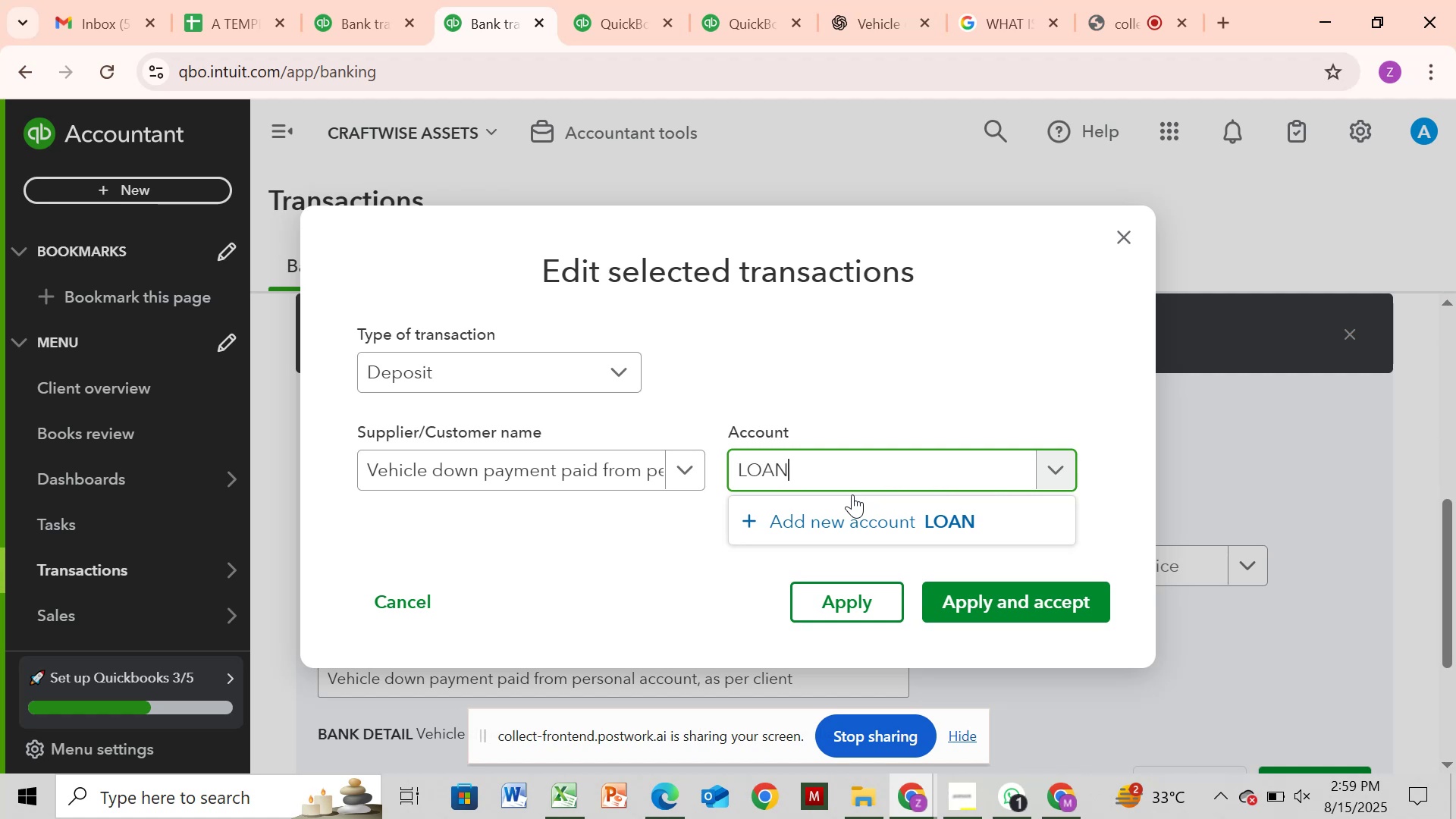 
hold_key(key=Backspace, duration=0.8)
 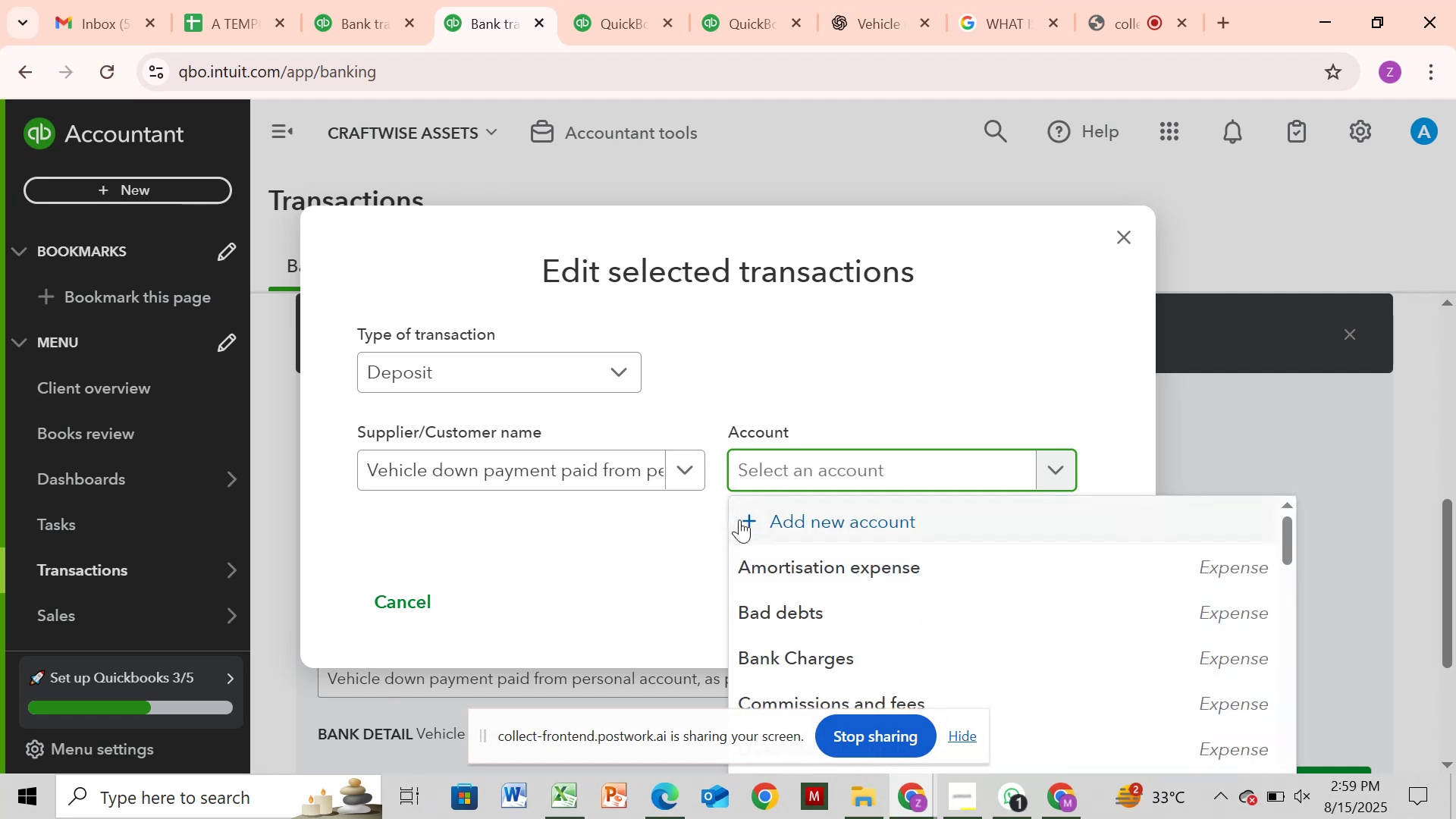 
left_click([740, 518])
 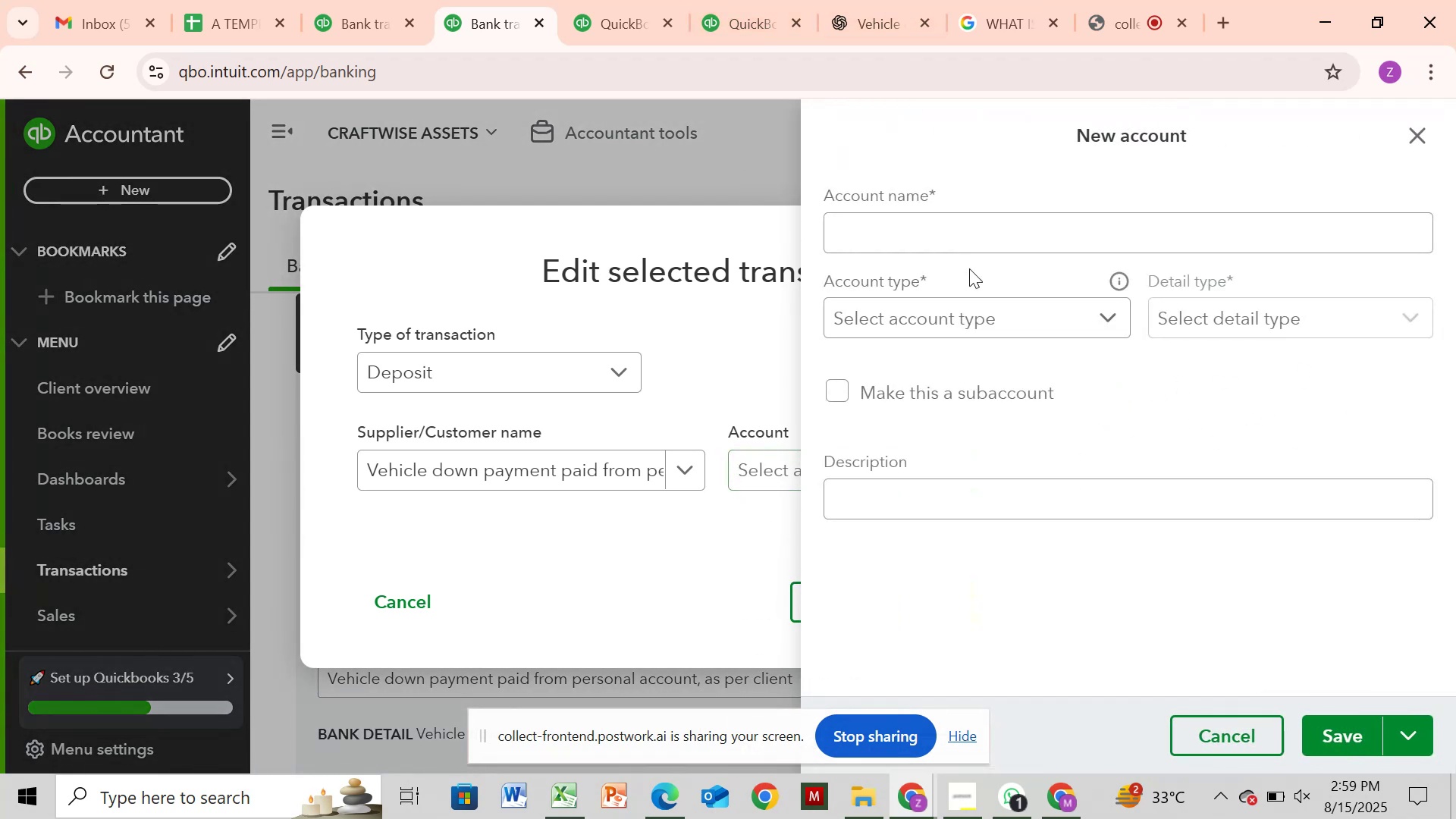 
left_click([915, 228])
 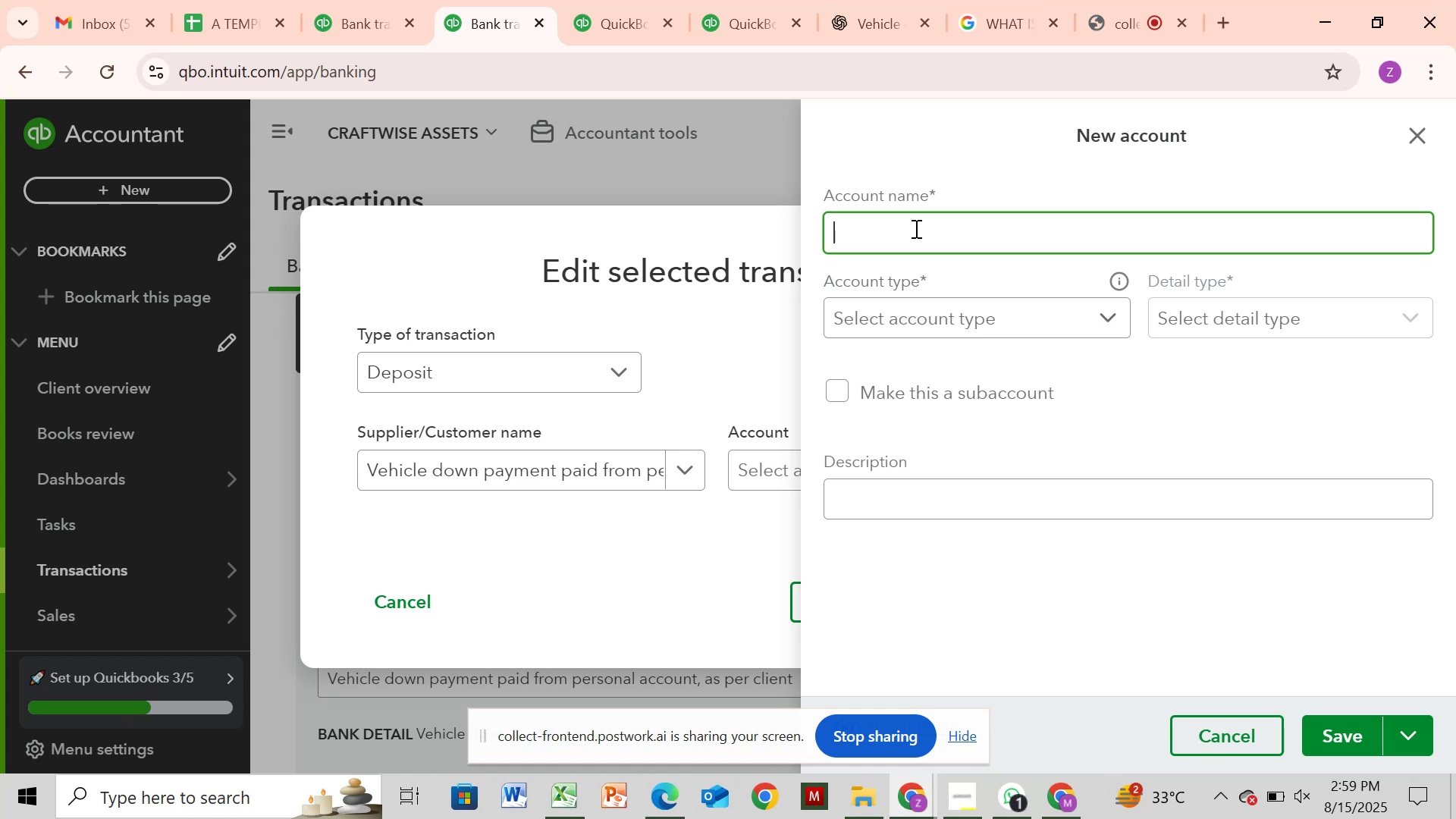 
type(Loan to )
 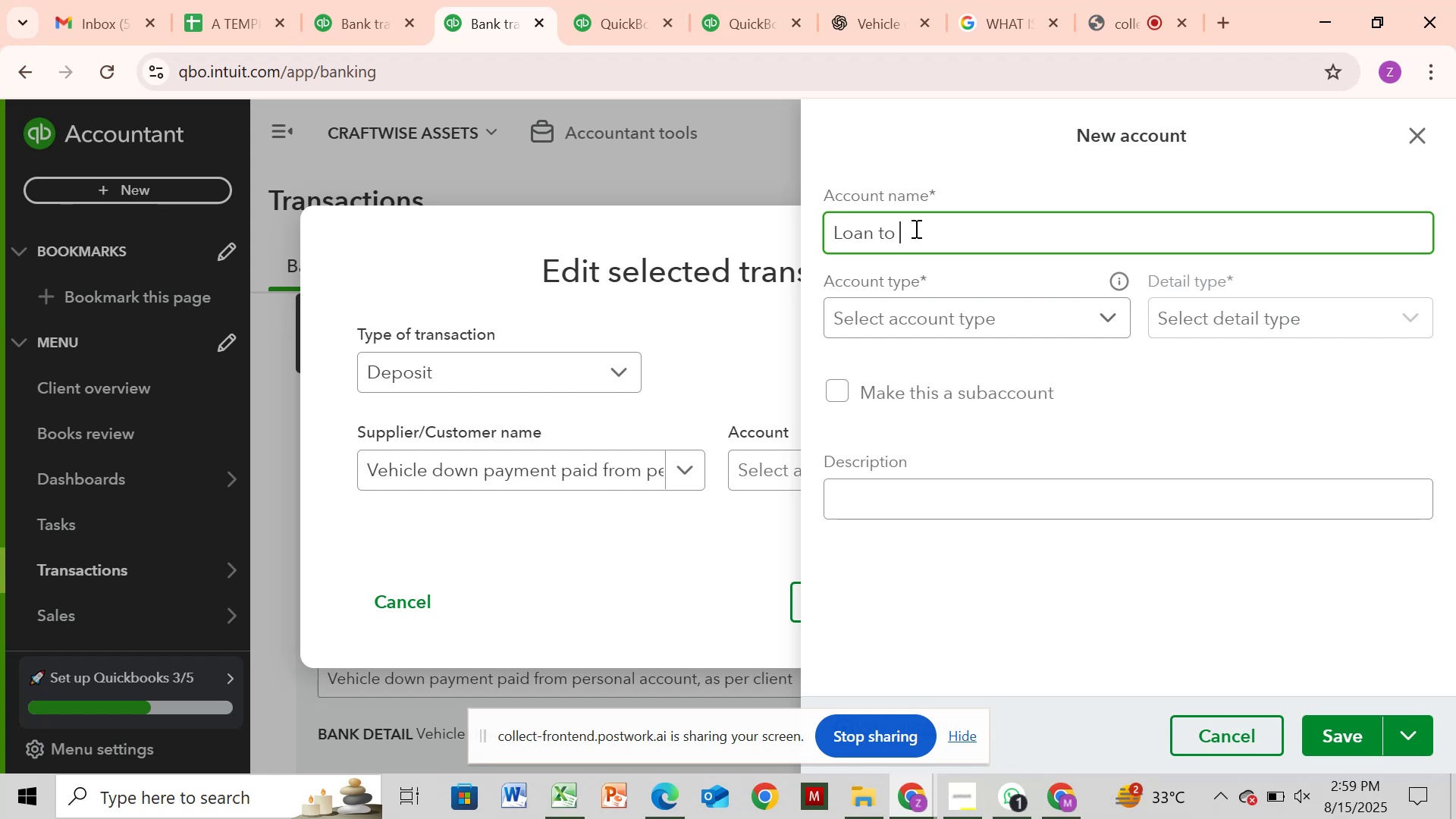 
wait(6.21)
 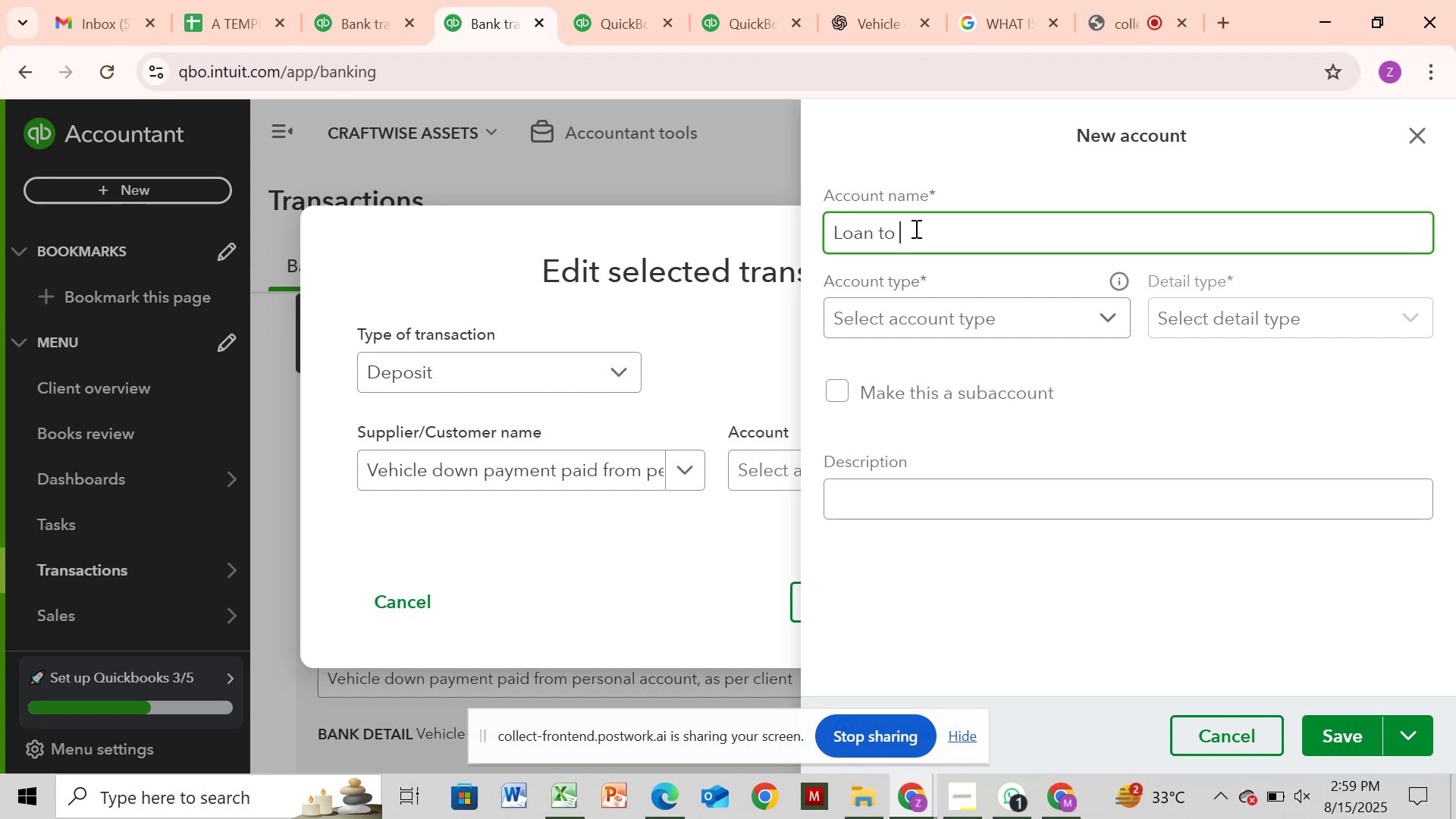 
type(per)
key(Backspace)
key(Backspace)
key(Backspace)
type(Personal)
 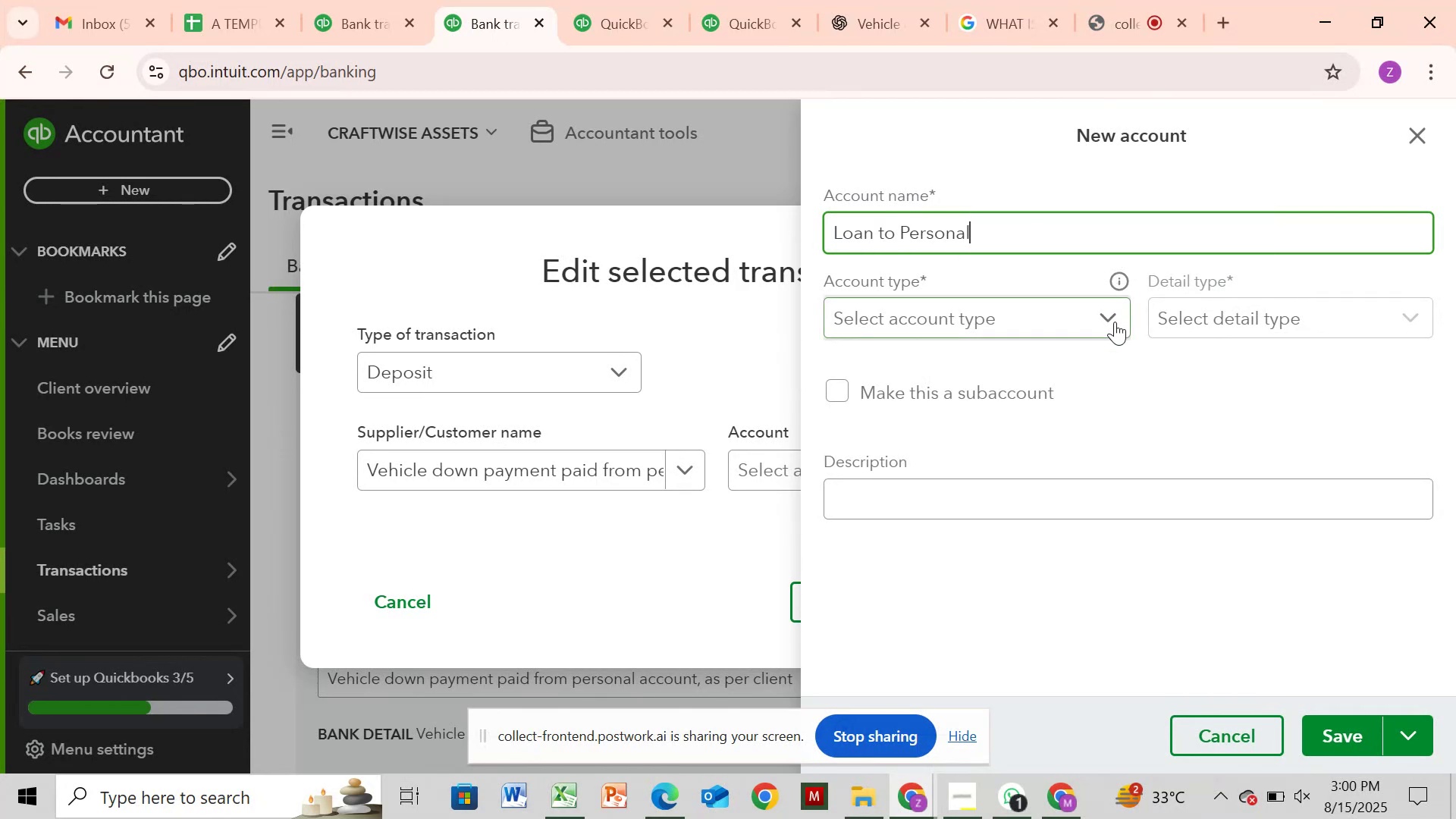 
wait(9.86)
 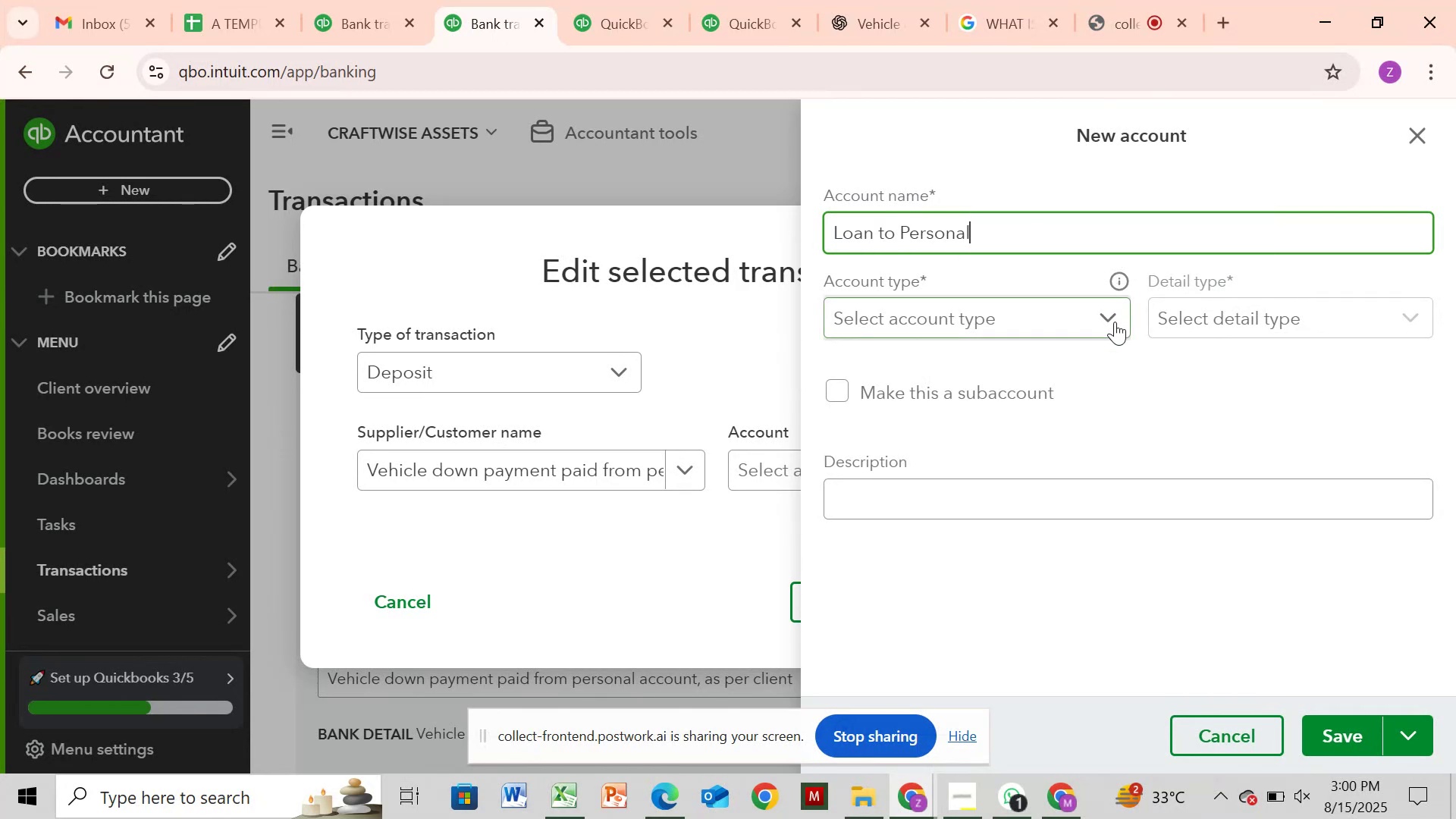 
left_click_drag(start_coordinate=[1127, 422], to_coordinate=[1141, 595])
 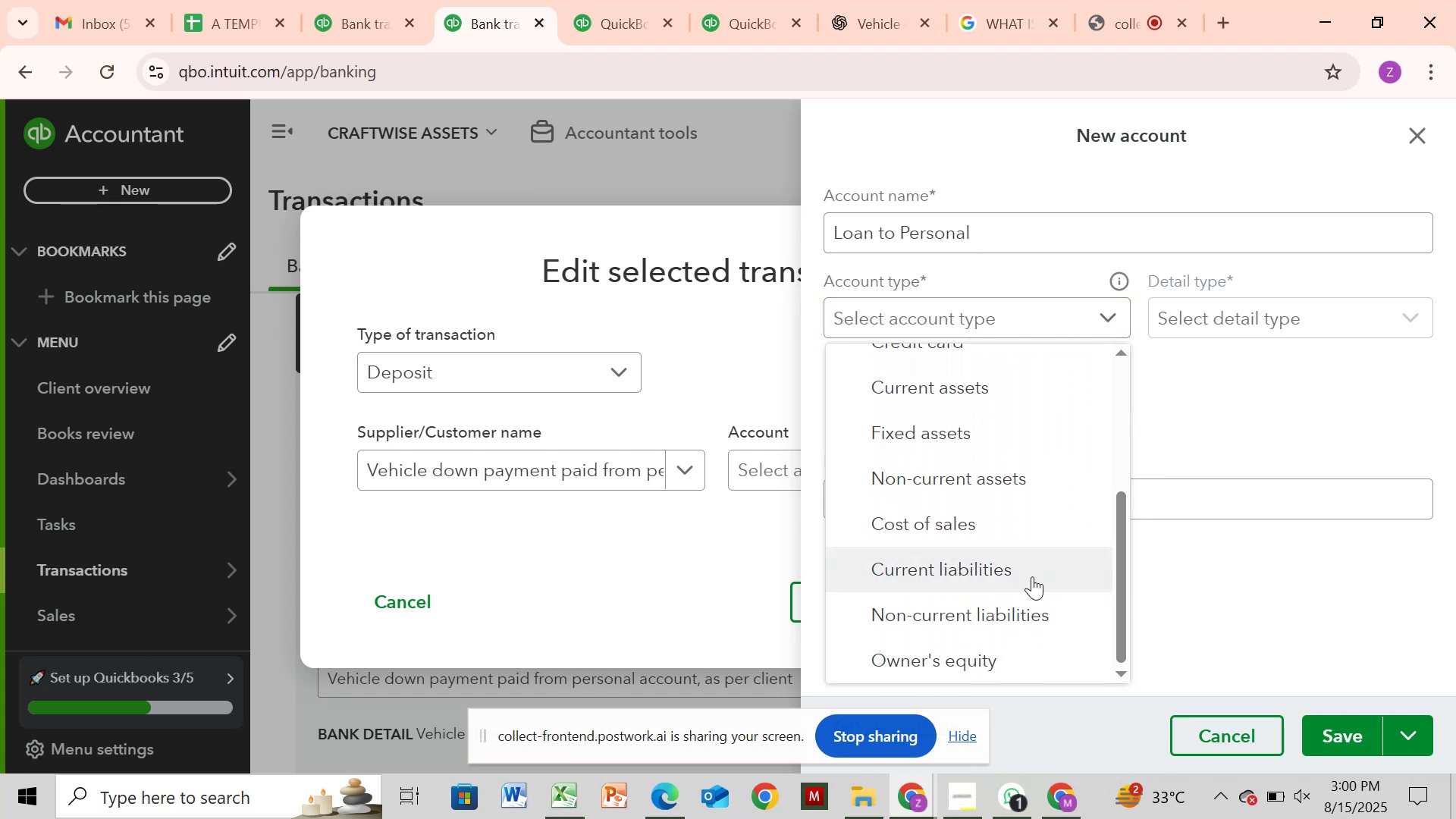 
left_click([1032, 576])
 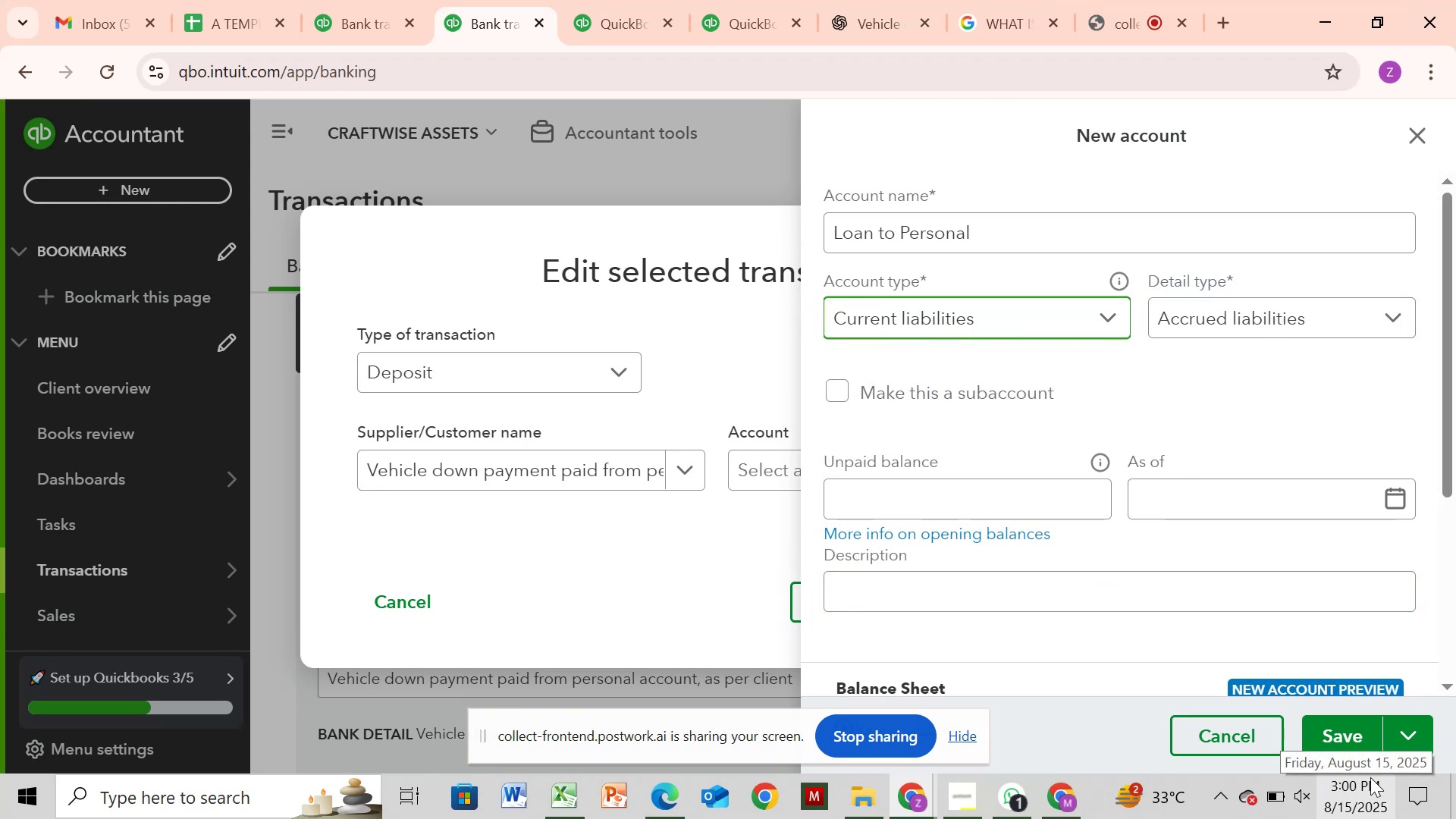 
wait(5.29)
 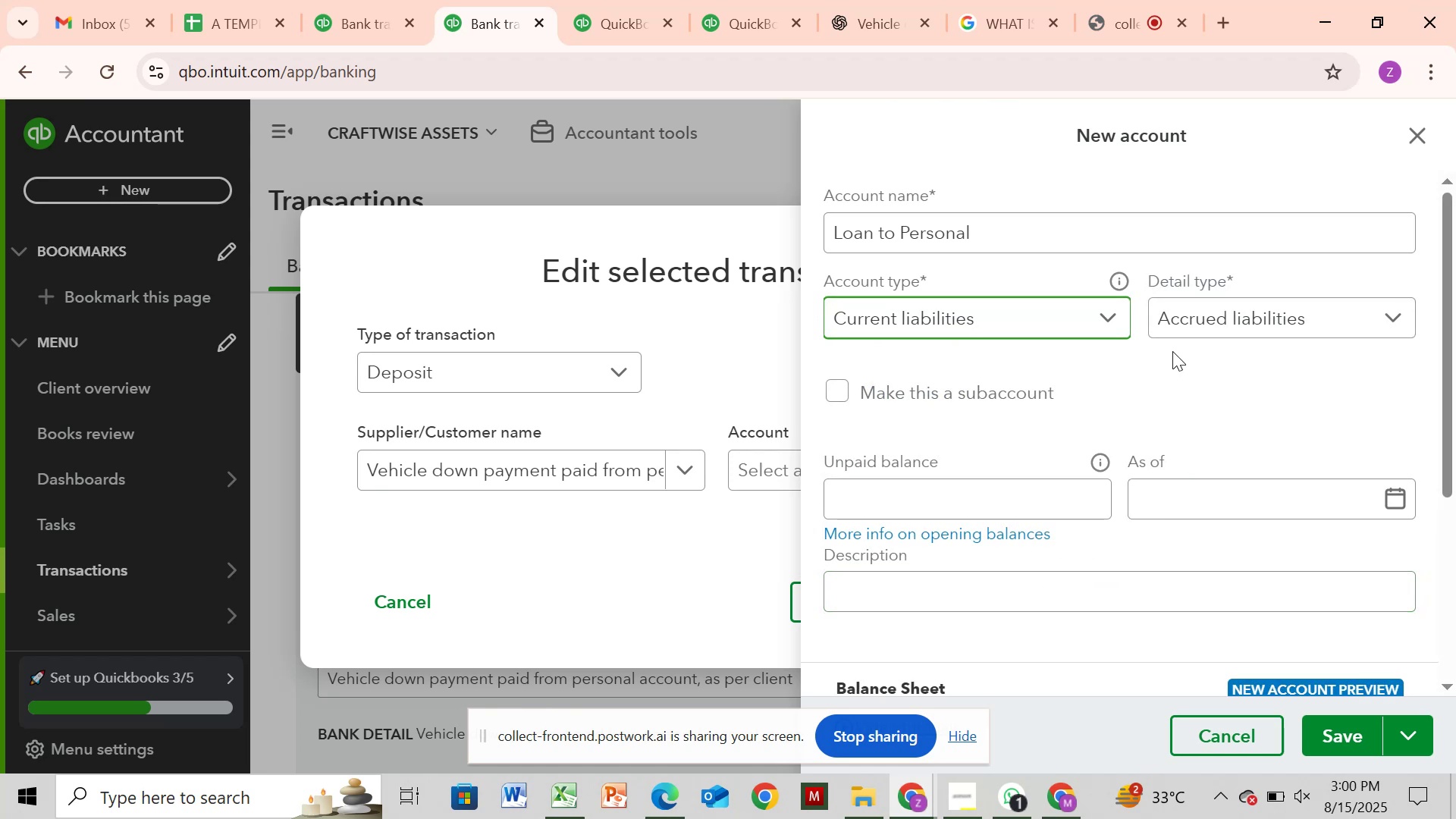 
left_click([1348, 747])
 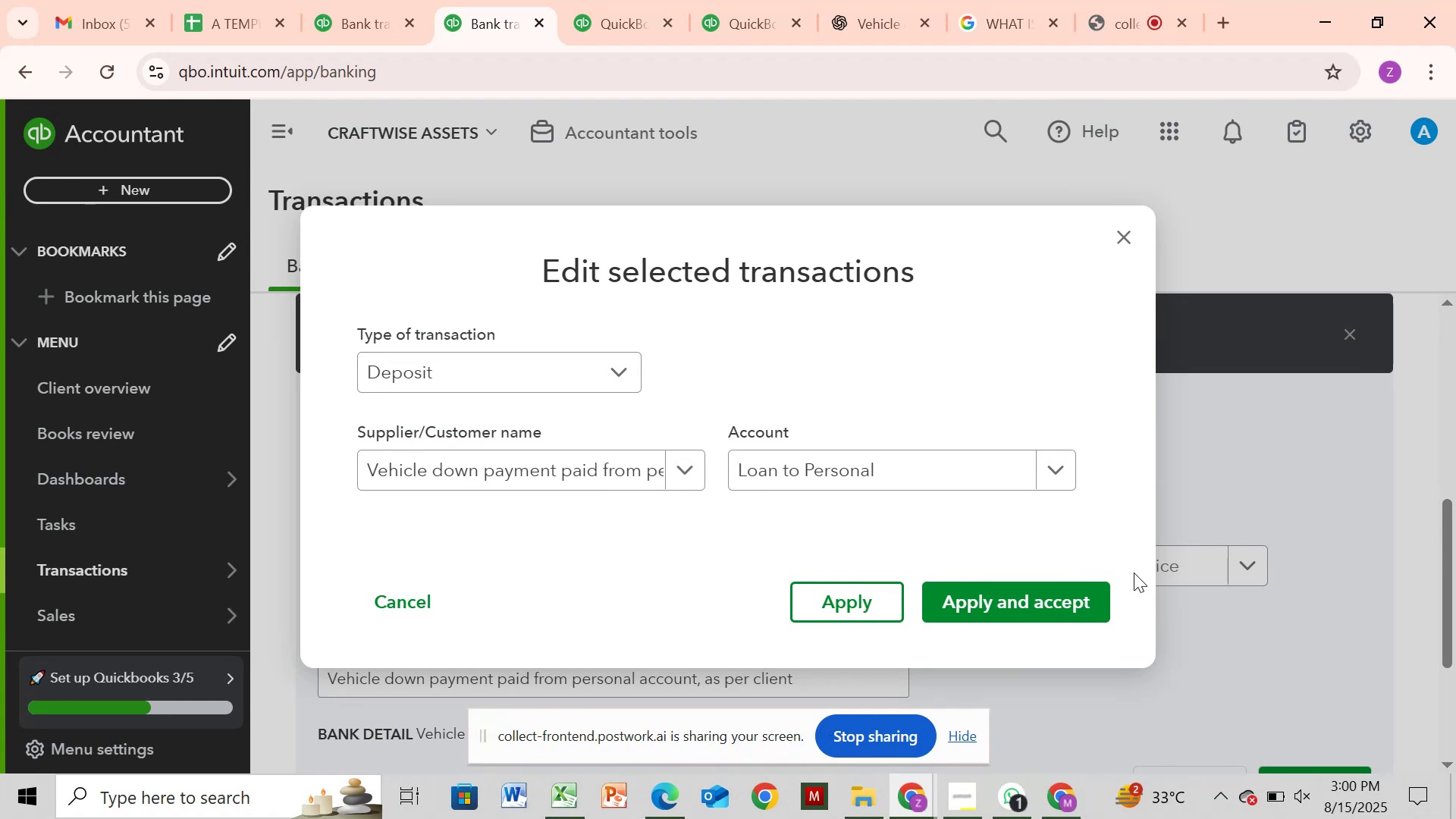 
wait(6.87)
 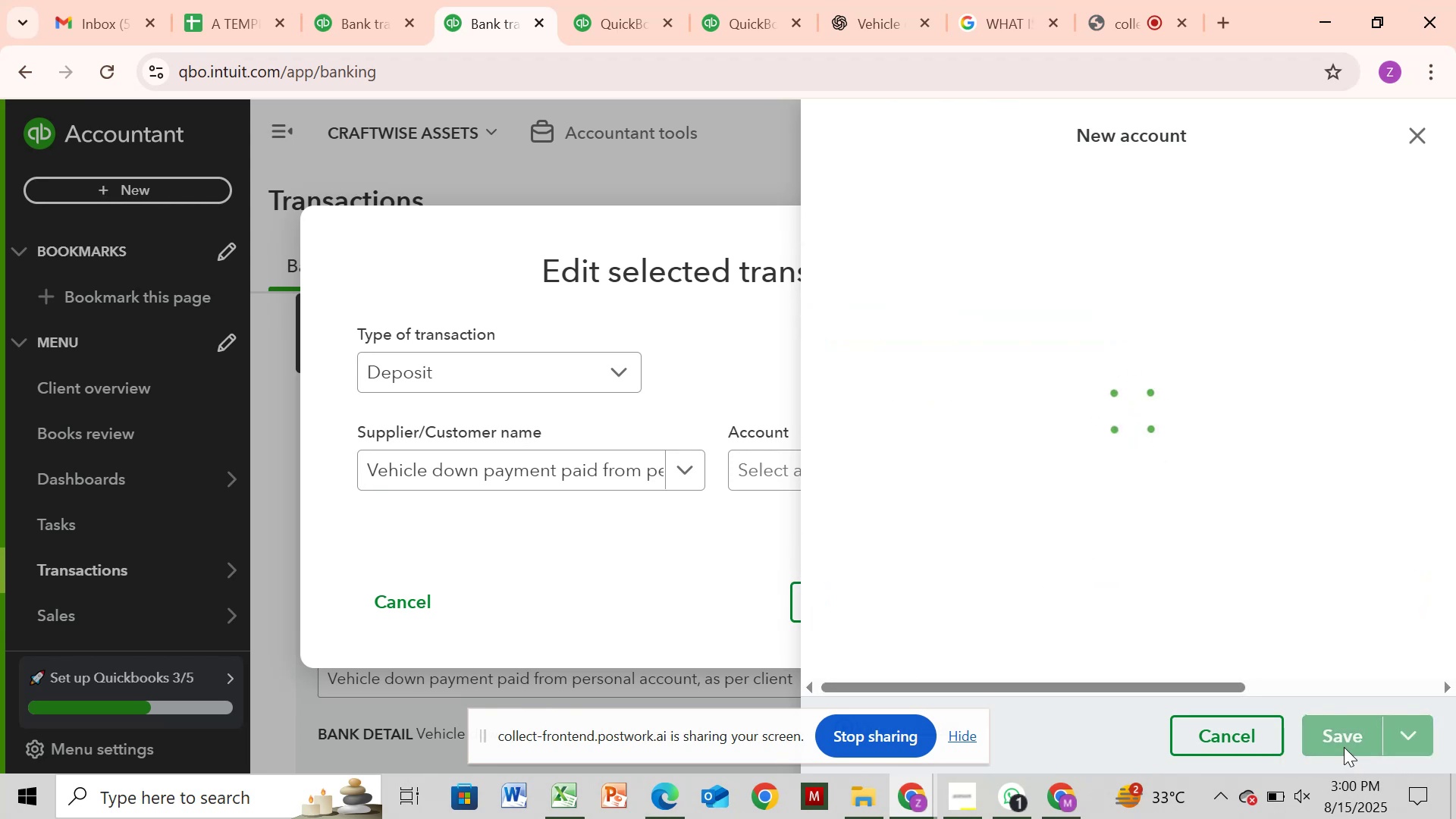 
left_click([1087, 623])
 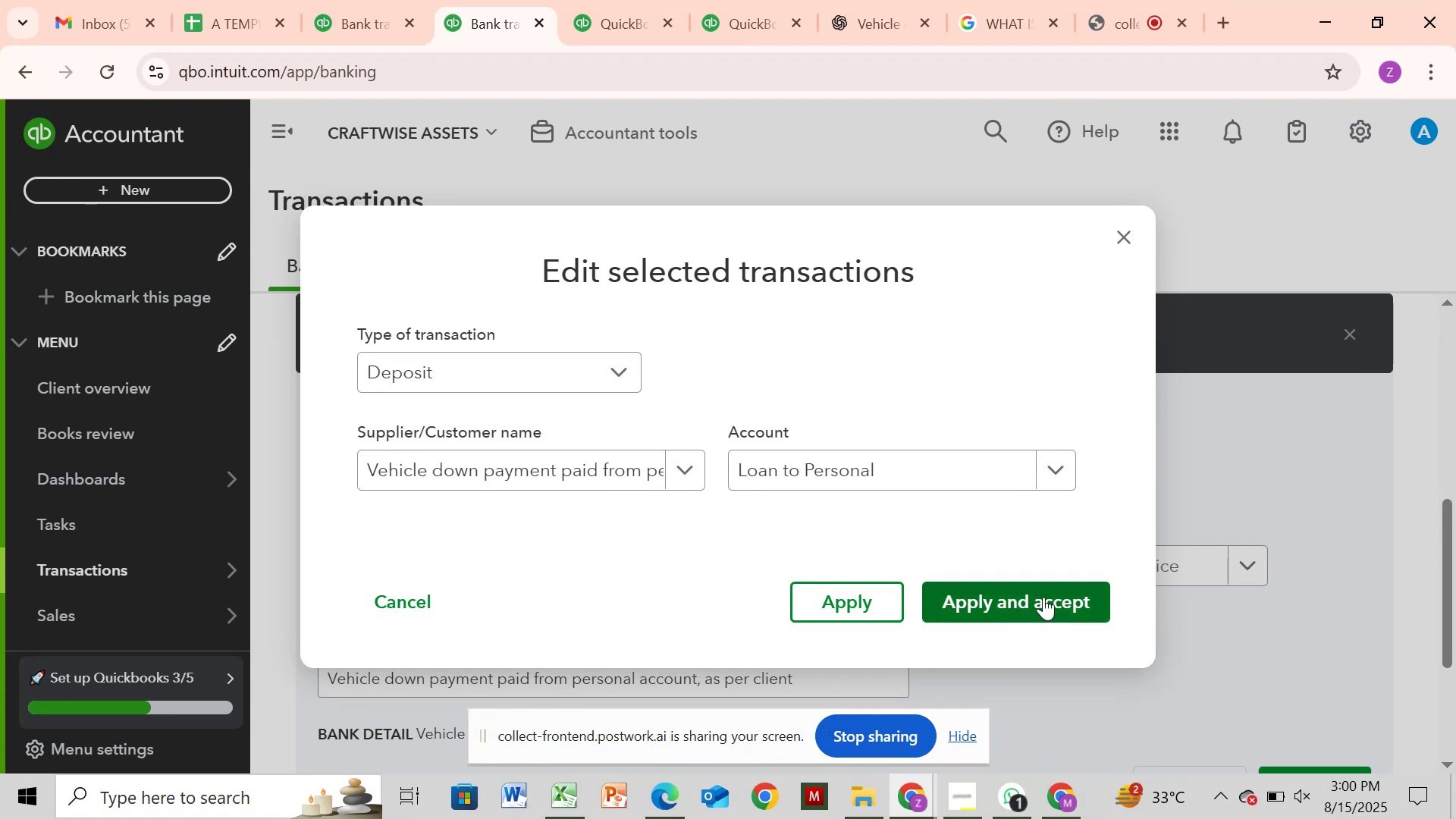 
left_click([1043, 597])
 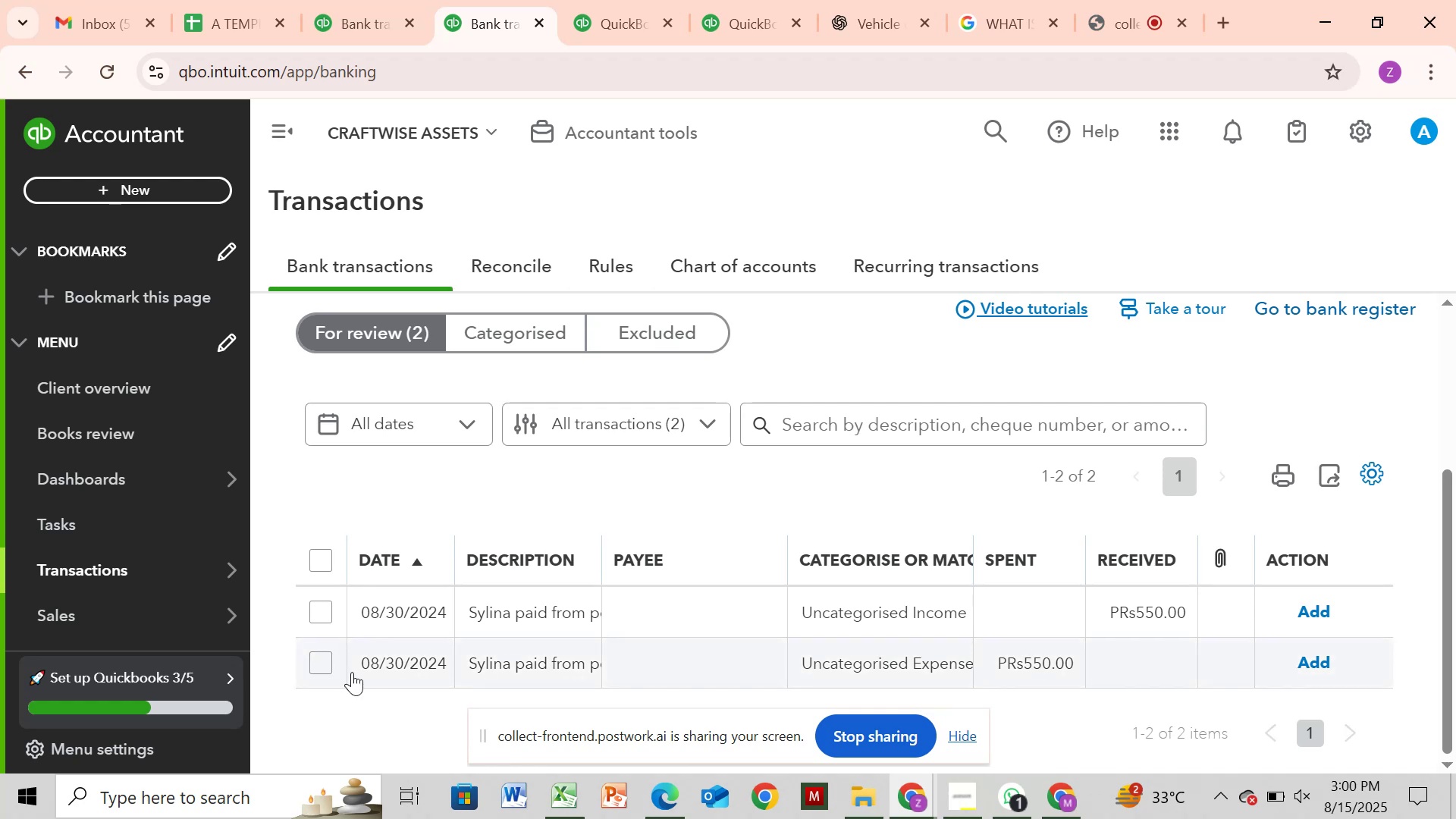 
wait(13.14)
 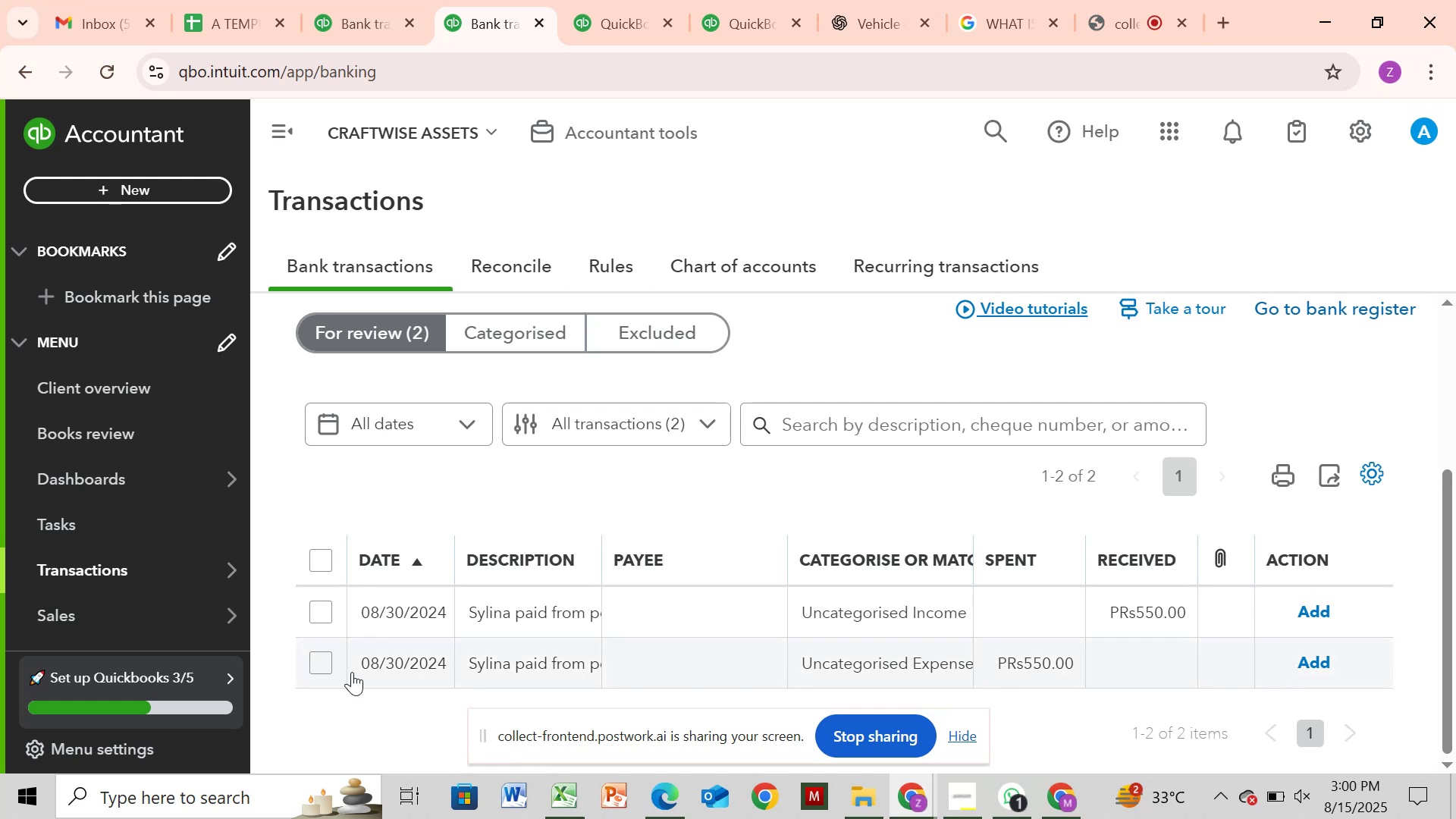 
left_click([500, 610])
 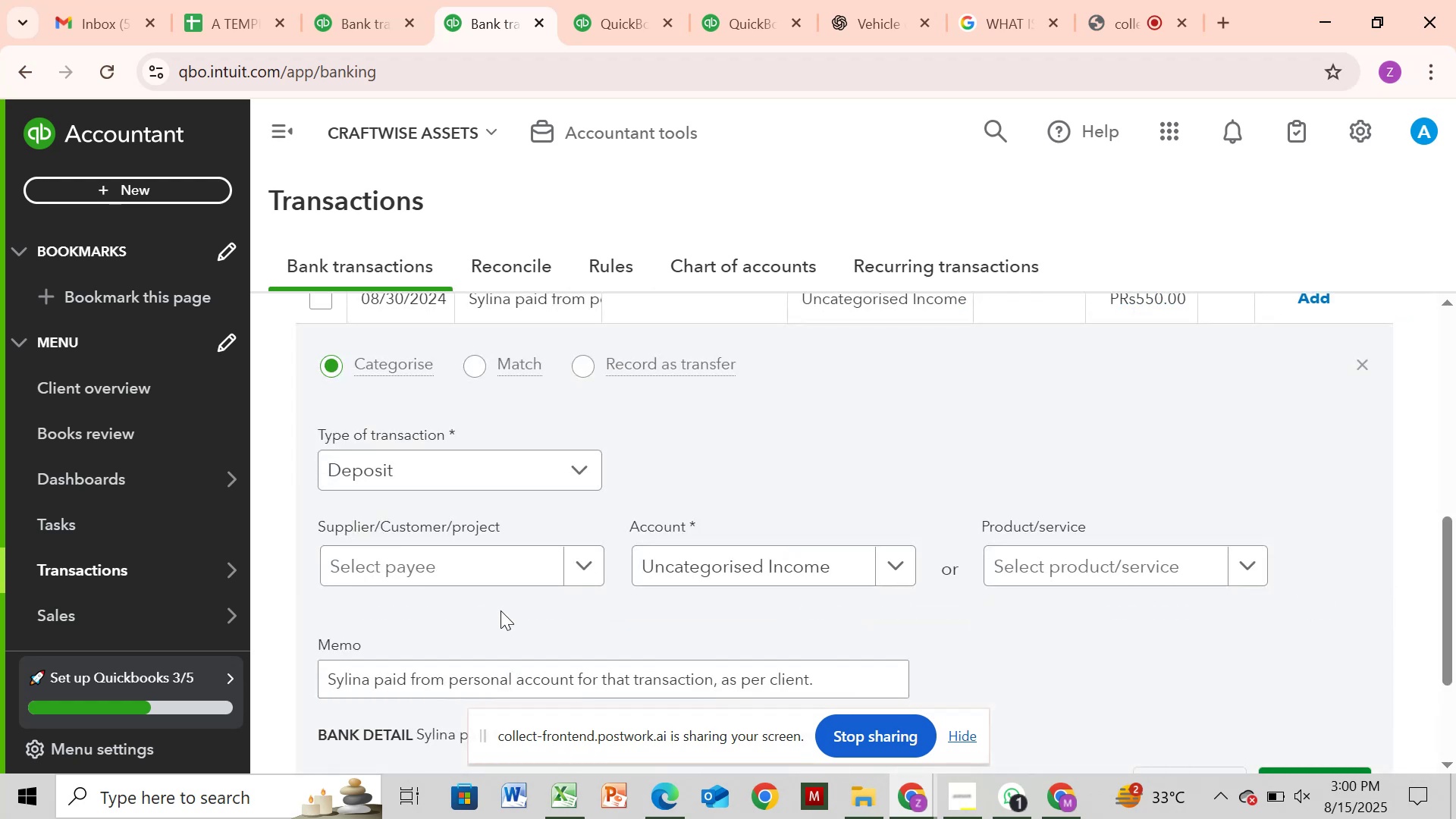 
wait(8.54)
 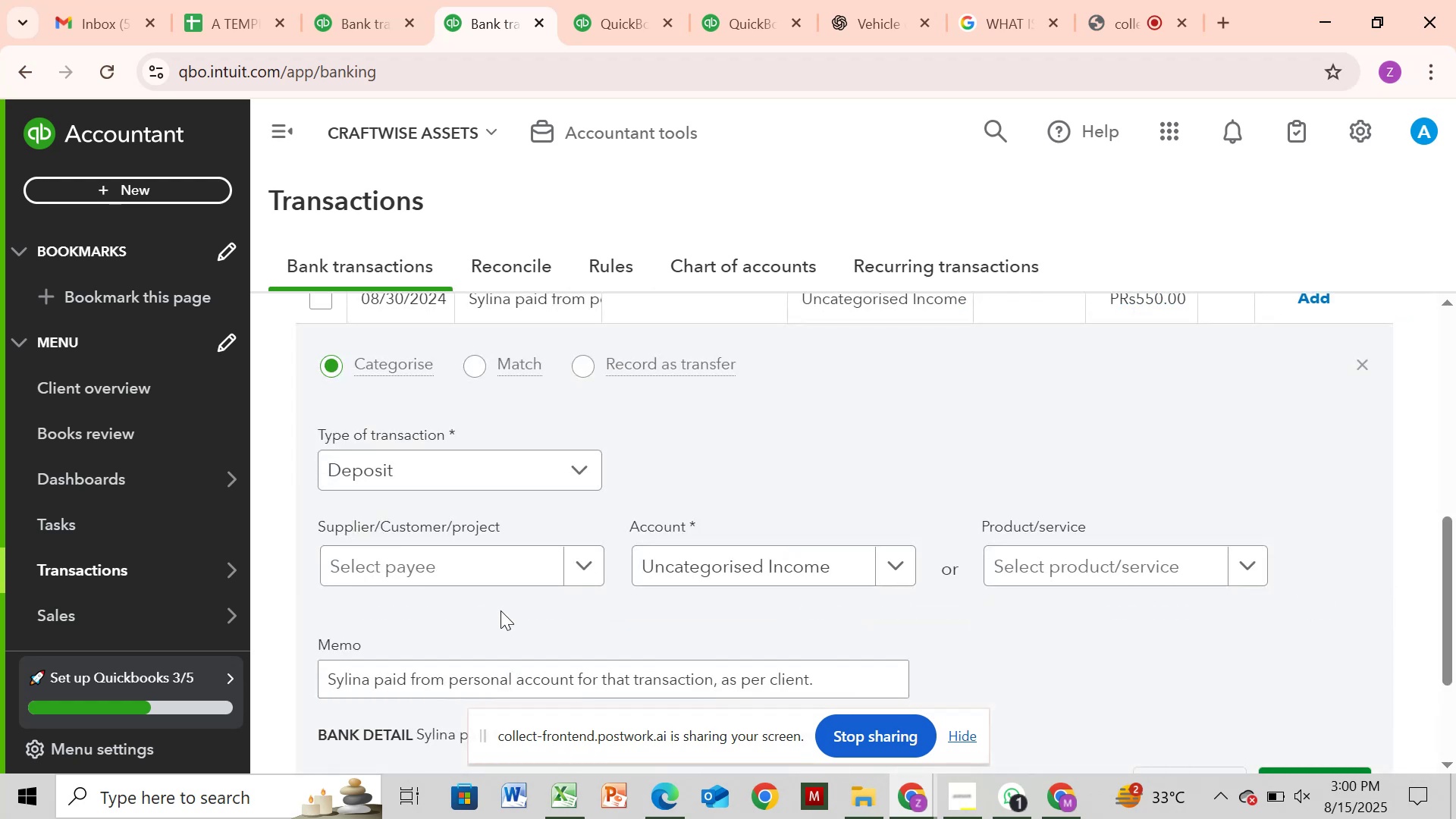 
left_click([1366, 364])
 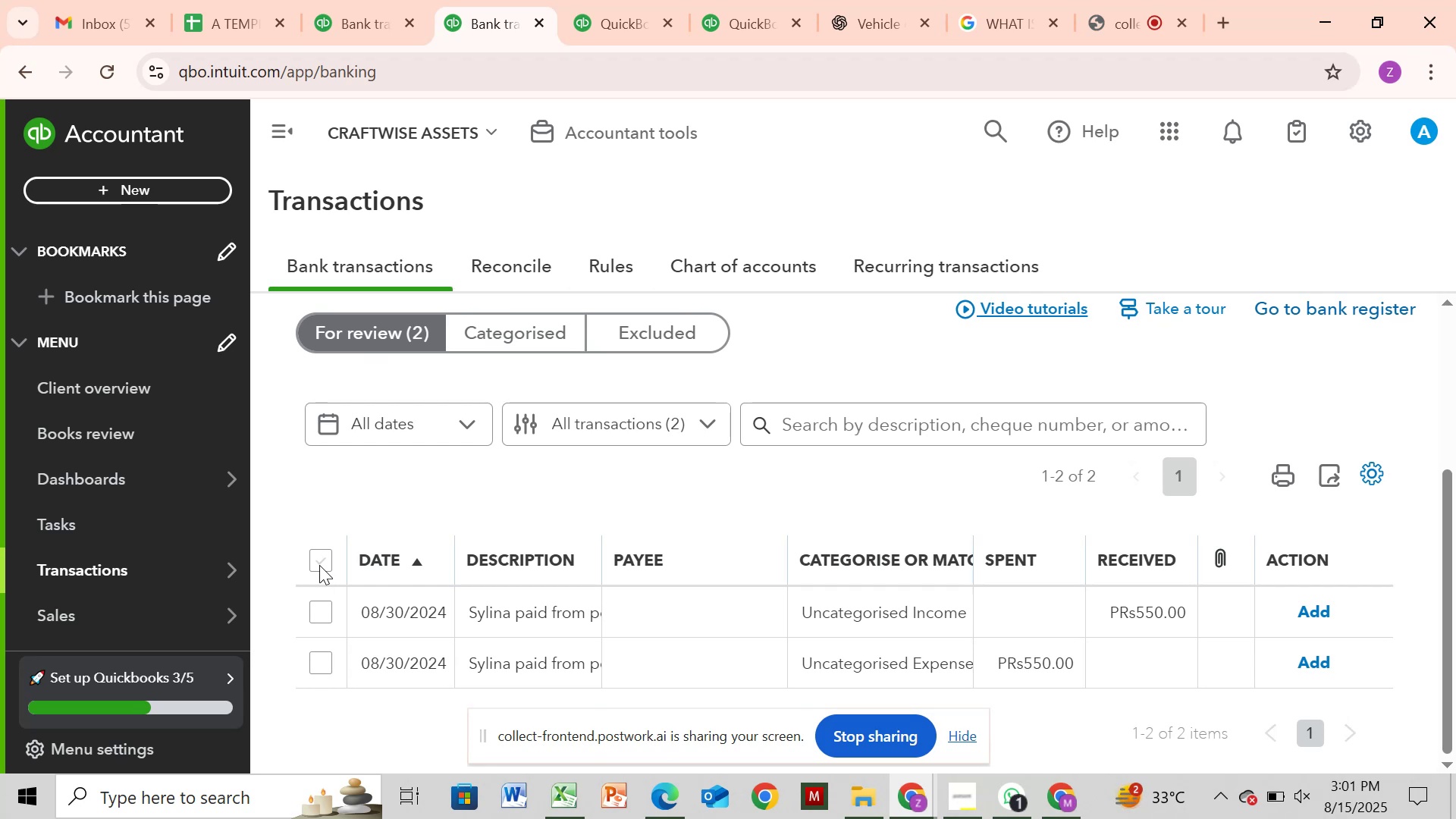 
wait(7.22)
 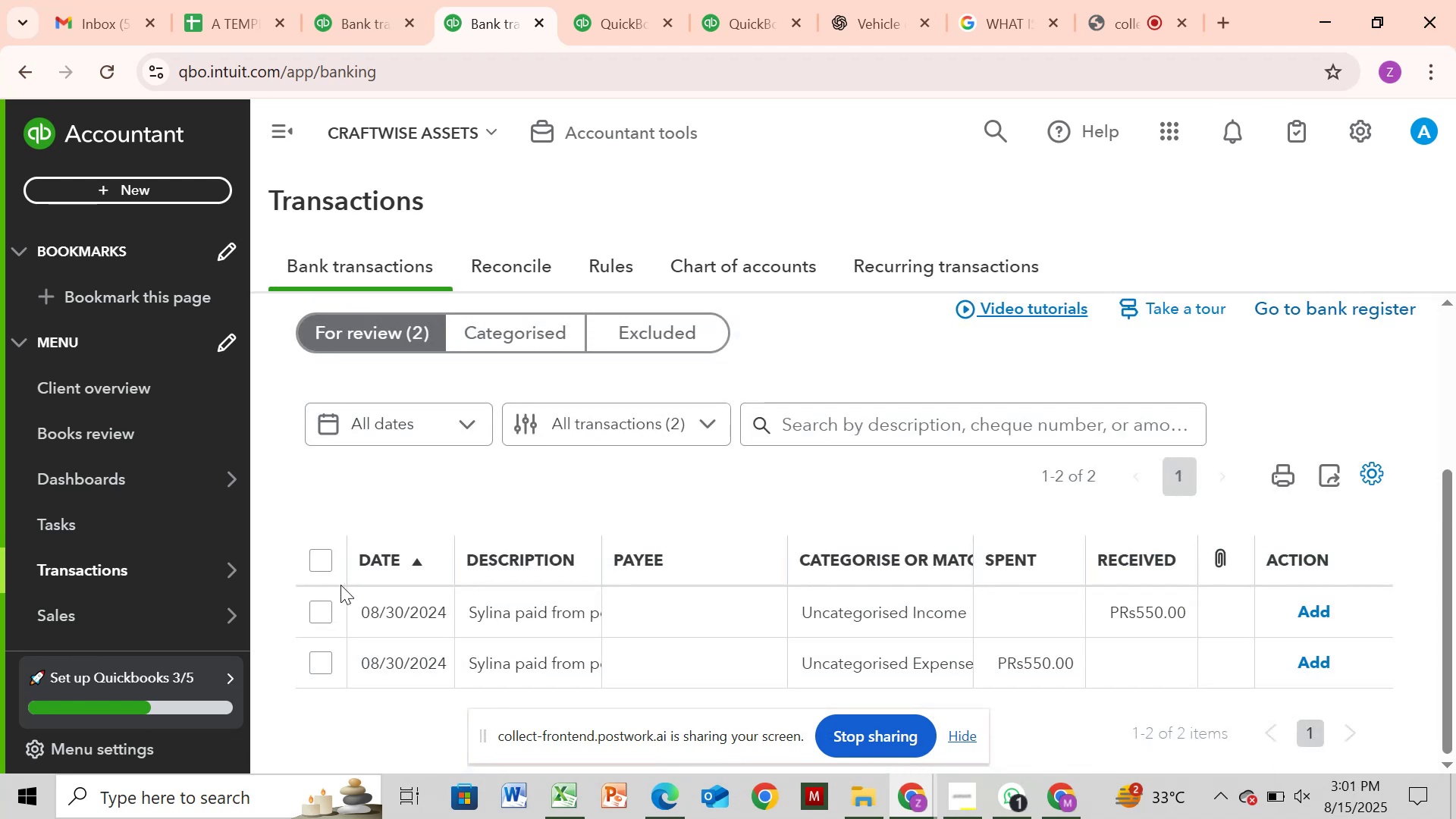 
left_click([319, 565])
 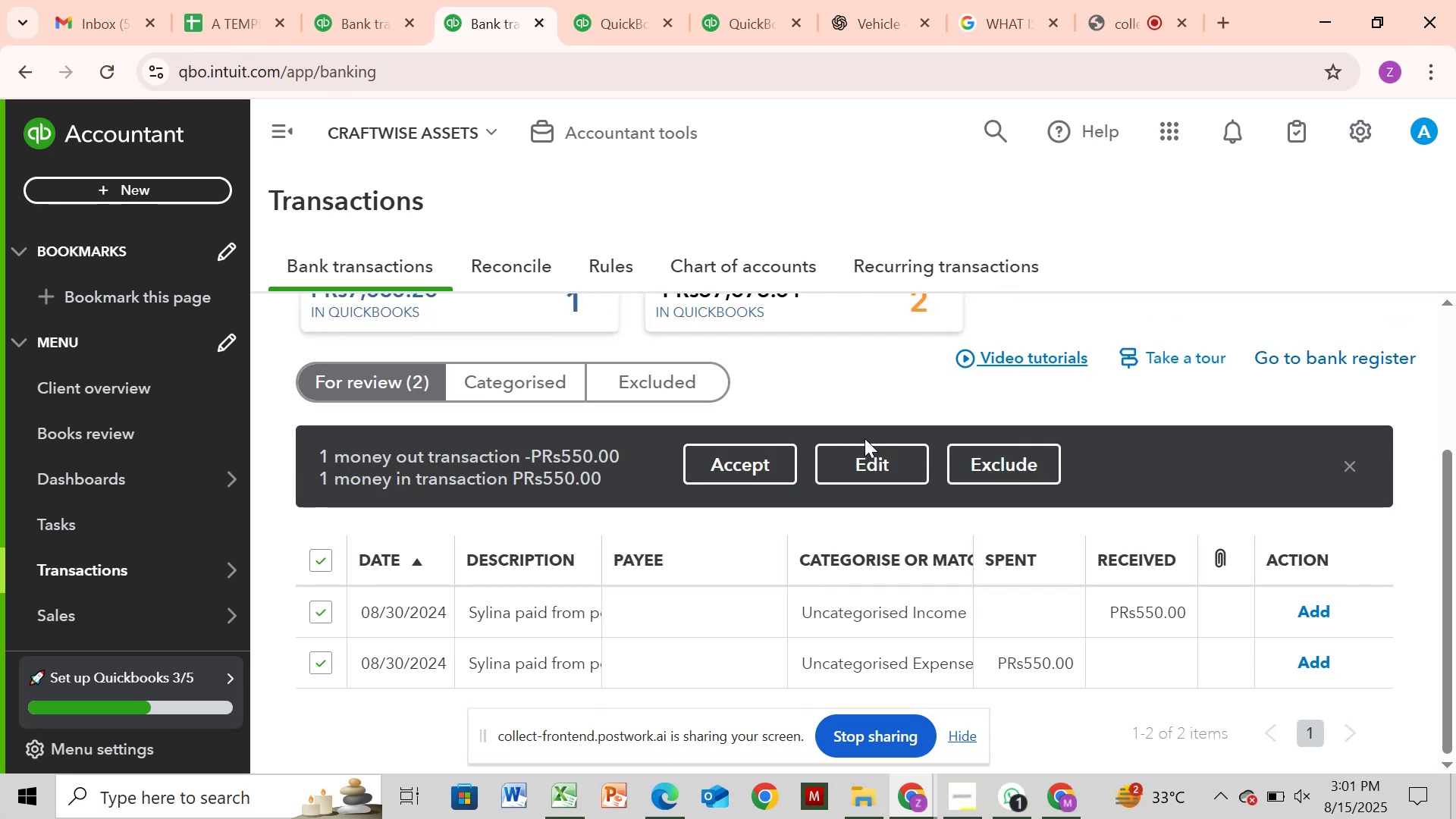 
left_click([866, 469])
 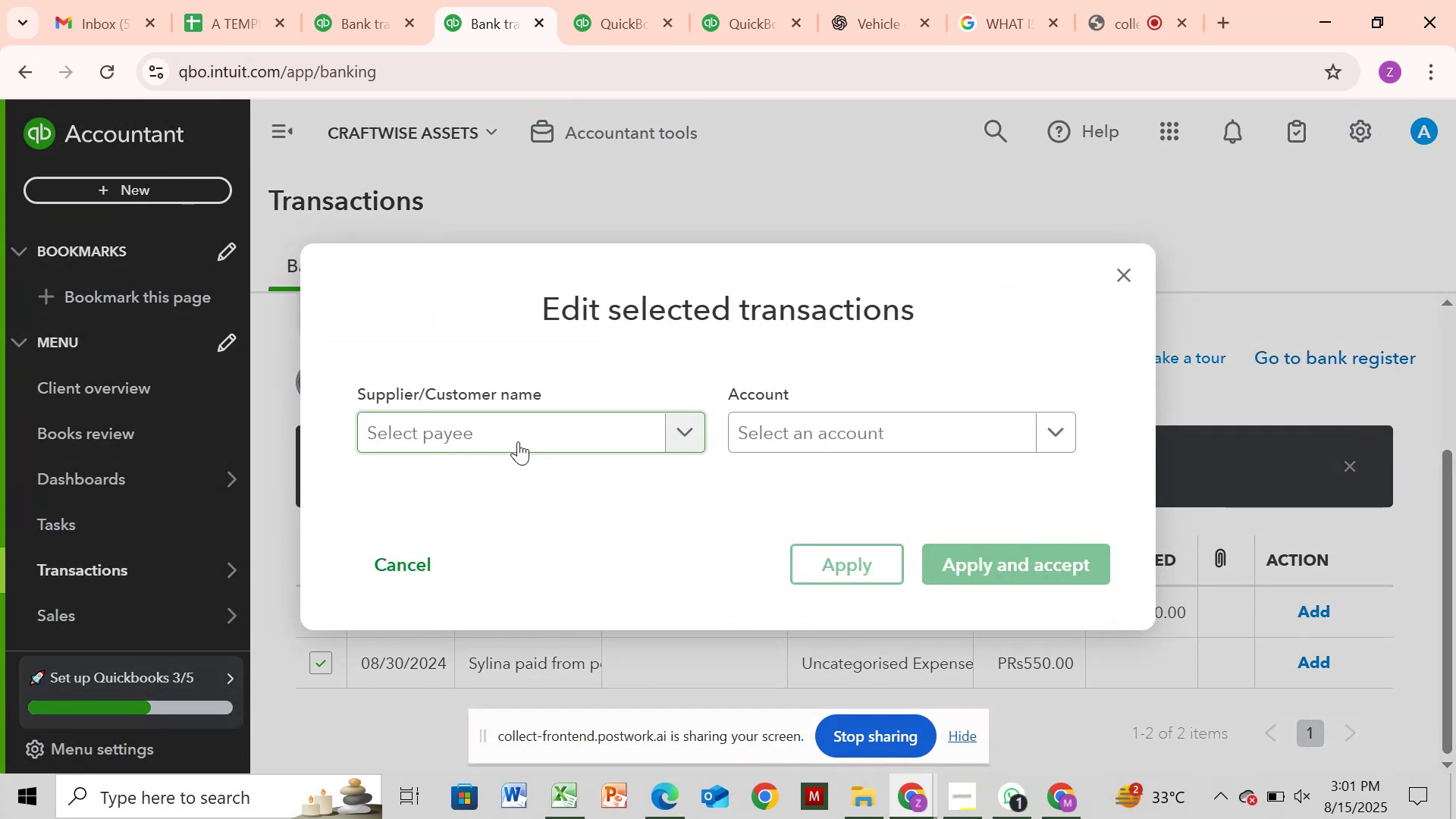 
wait(8.09)
 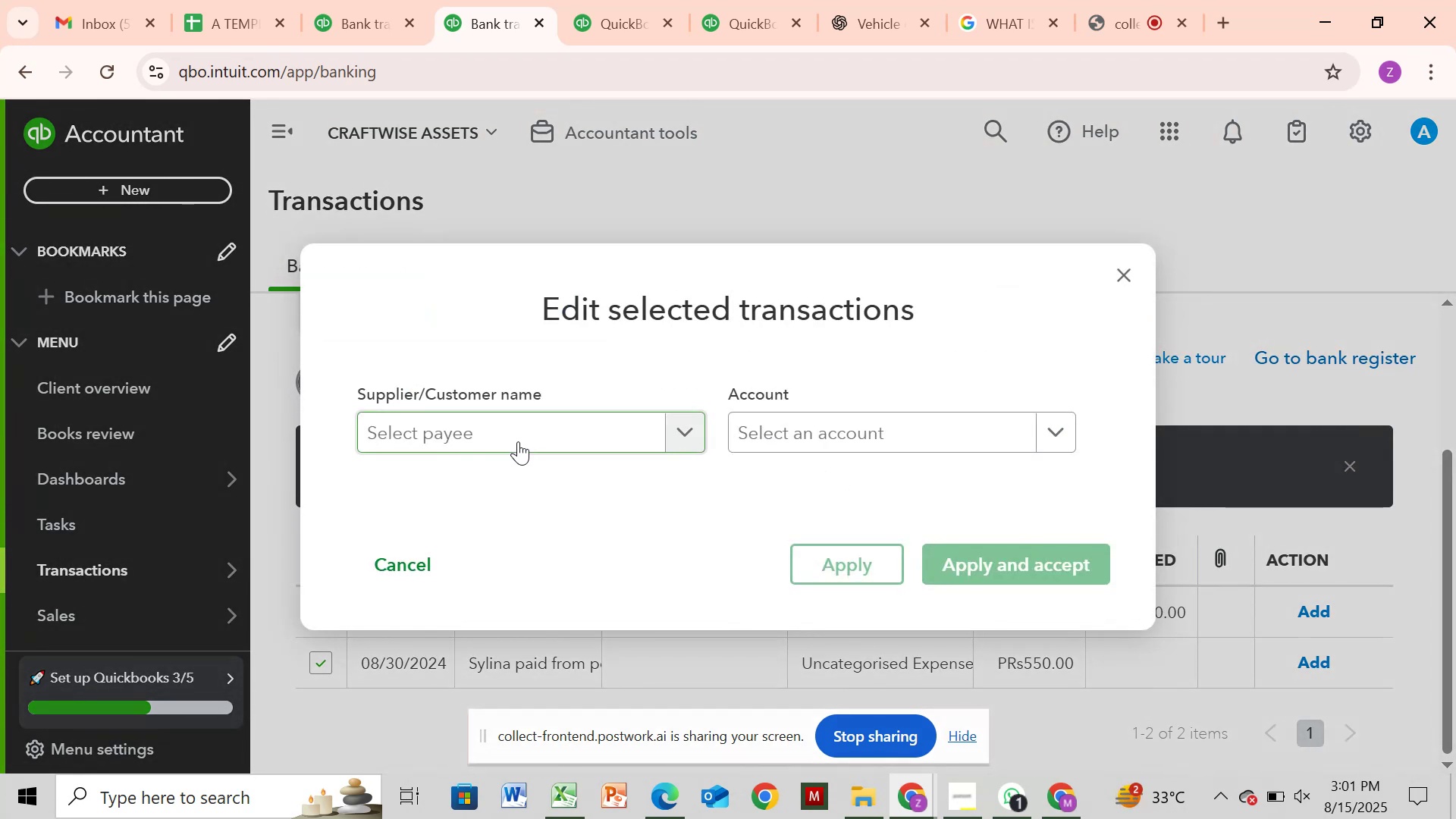 
left_click([620, 450])
 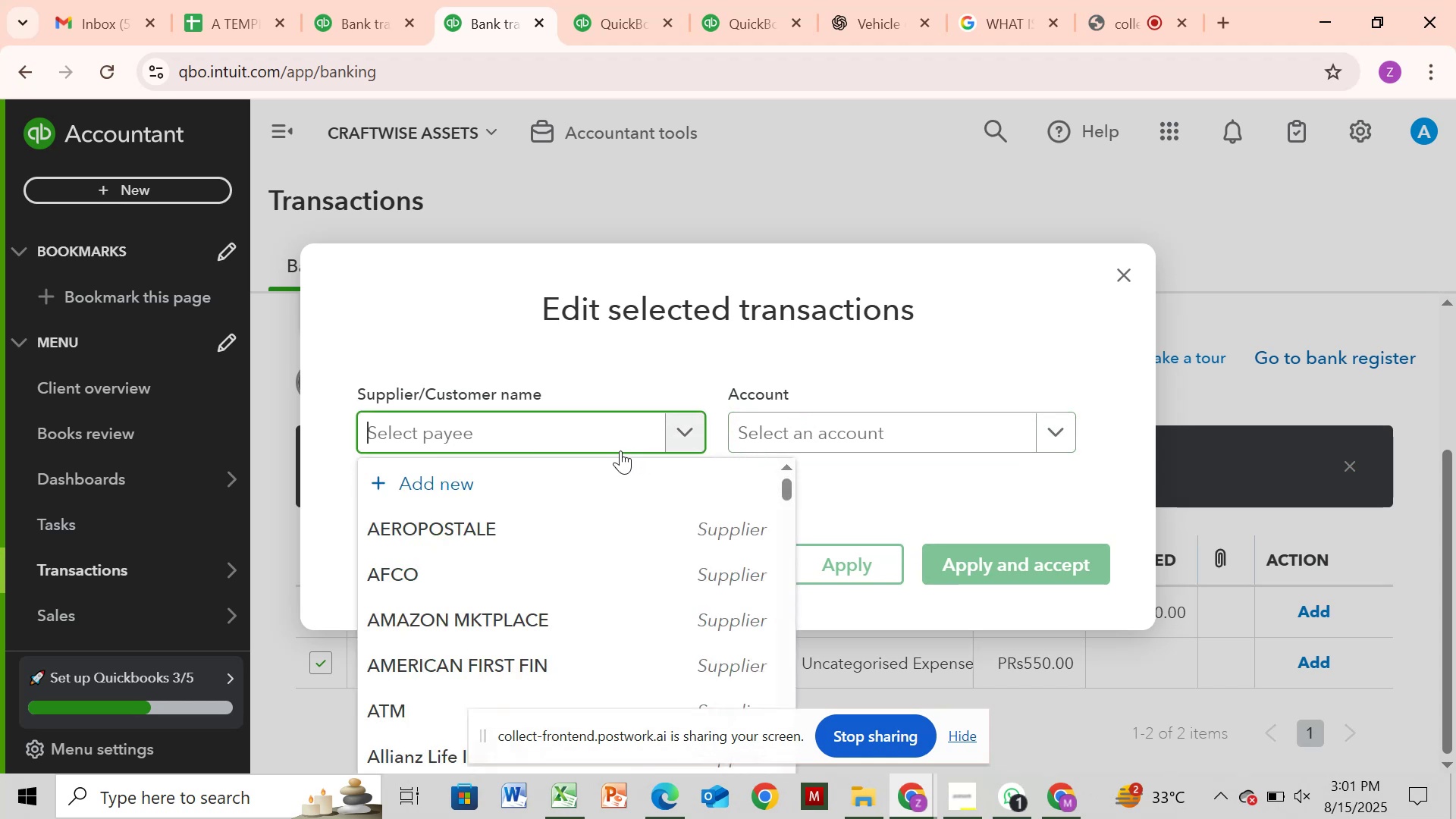 
type(pers)
 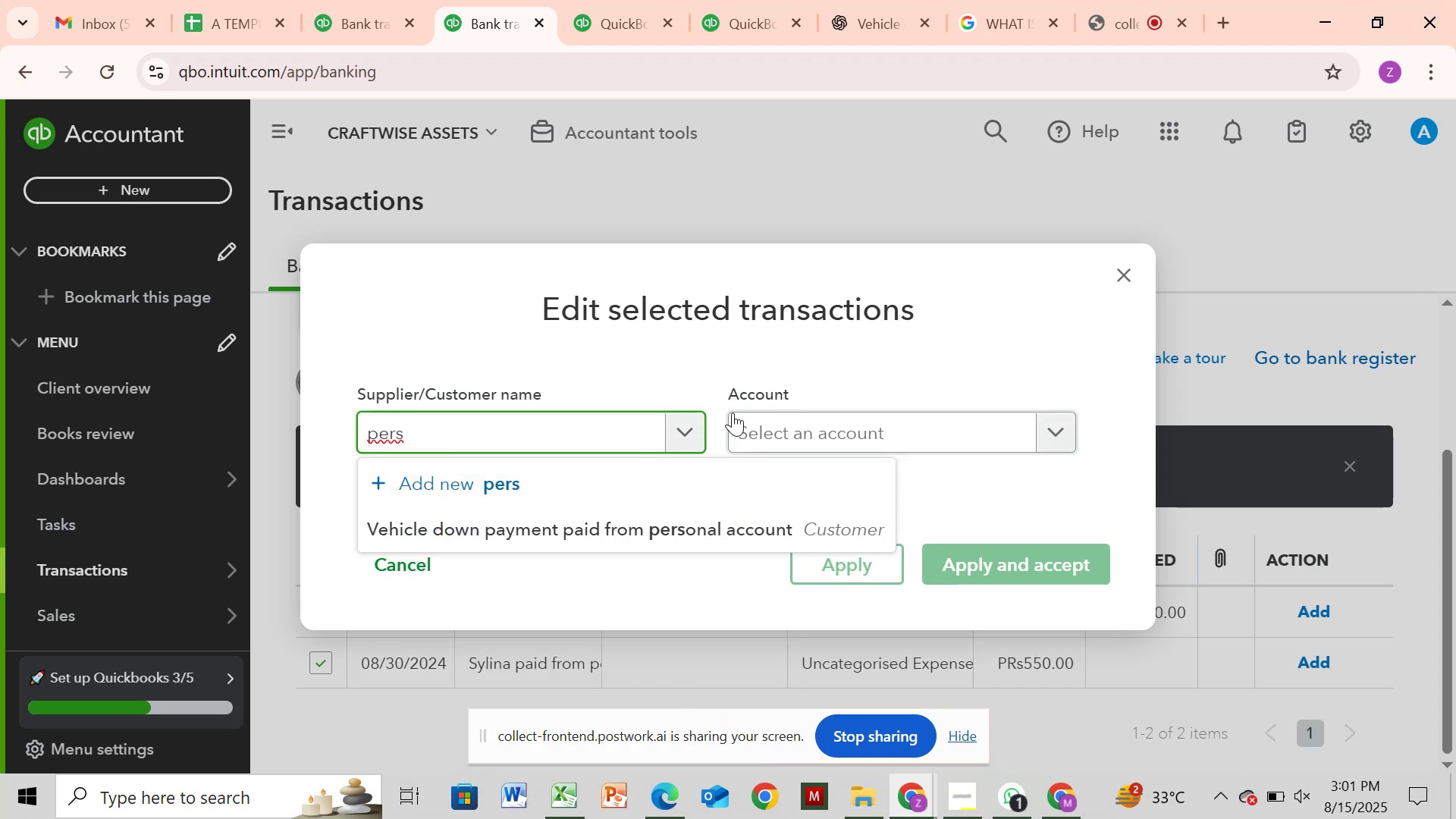 
wait(5.22)
 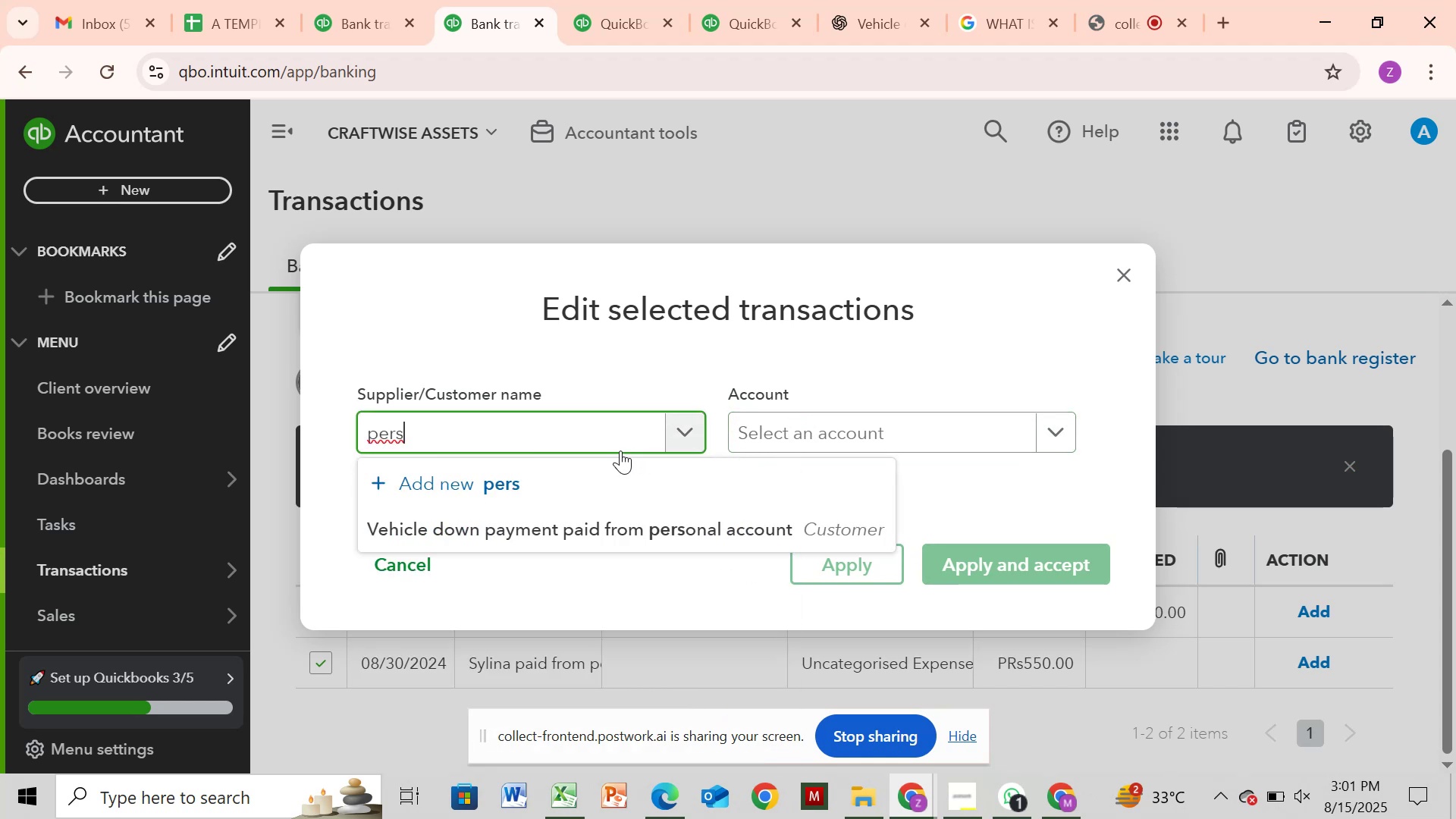 
hold_key(key=Backspace, duration=1.02)
 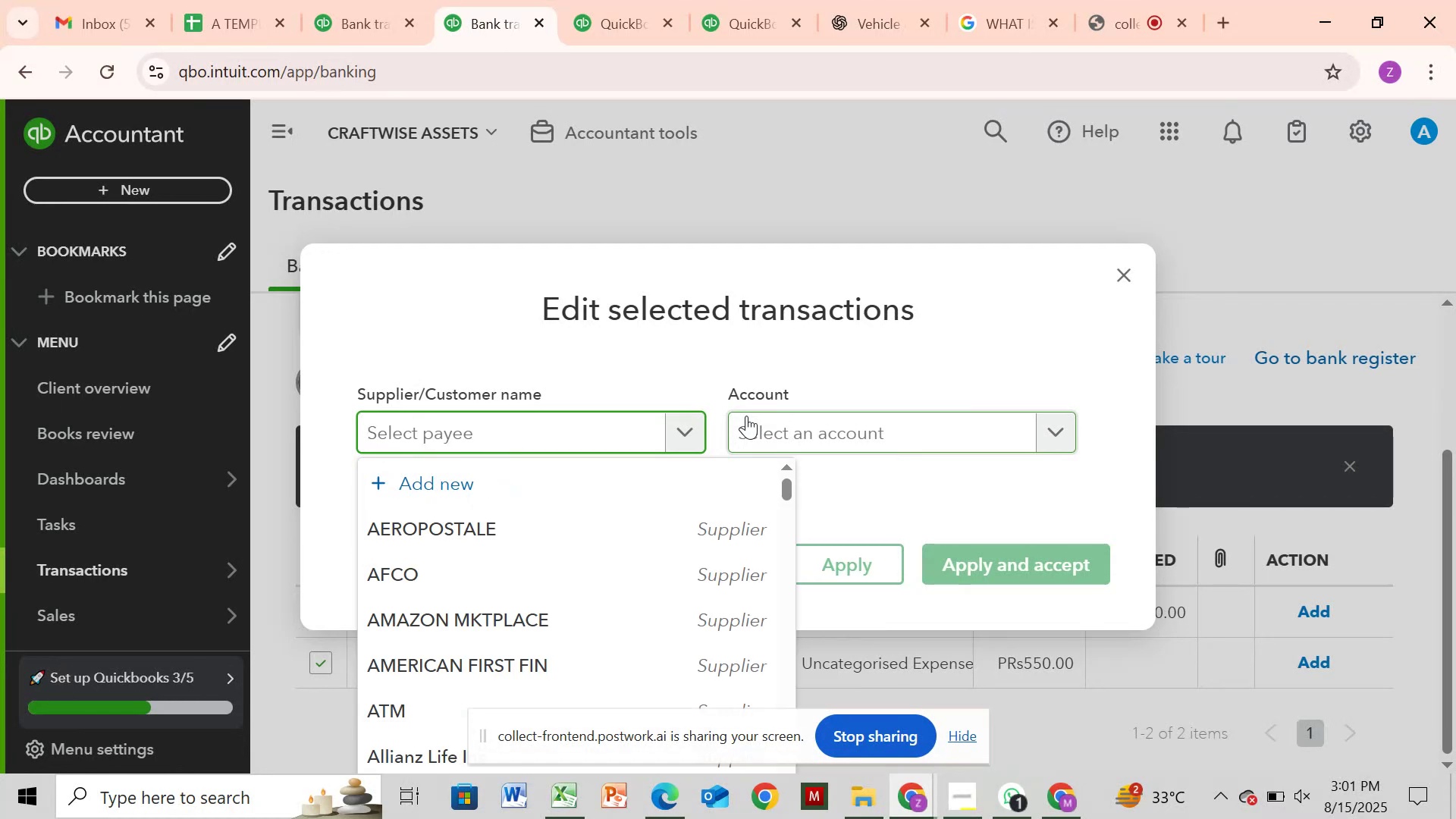 
left_click([746, 416])
 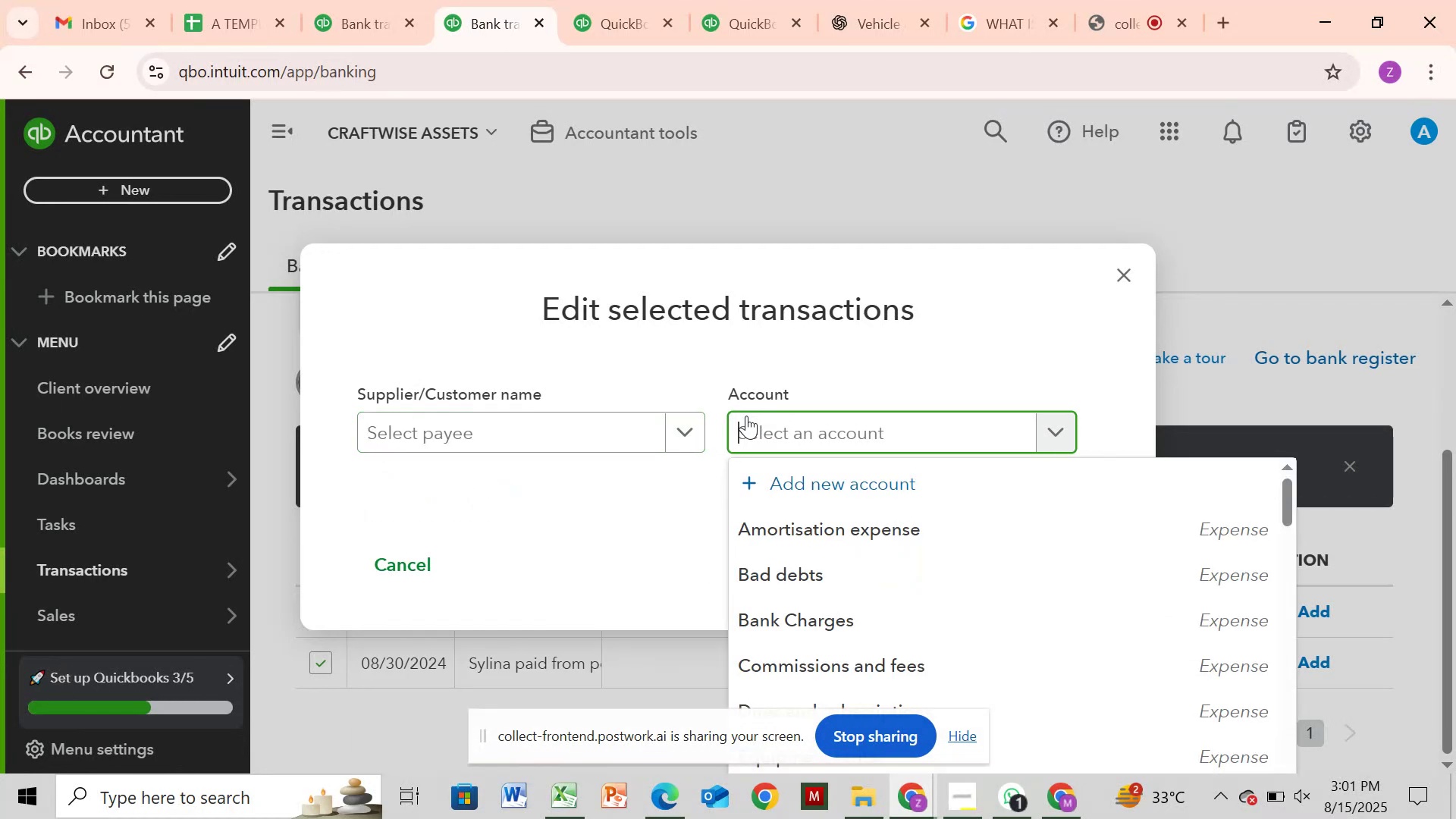 
type(lo)
 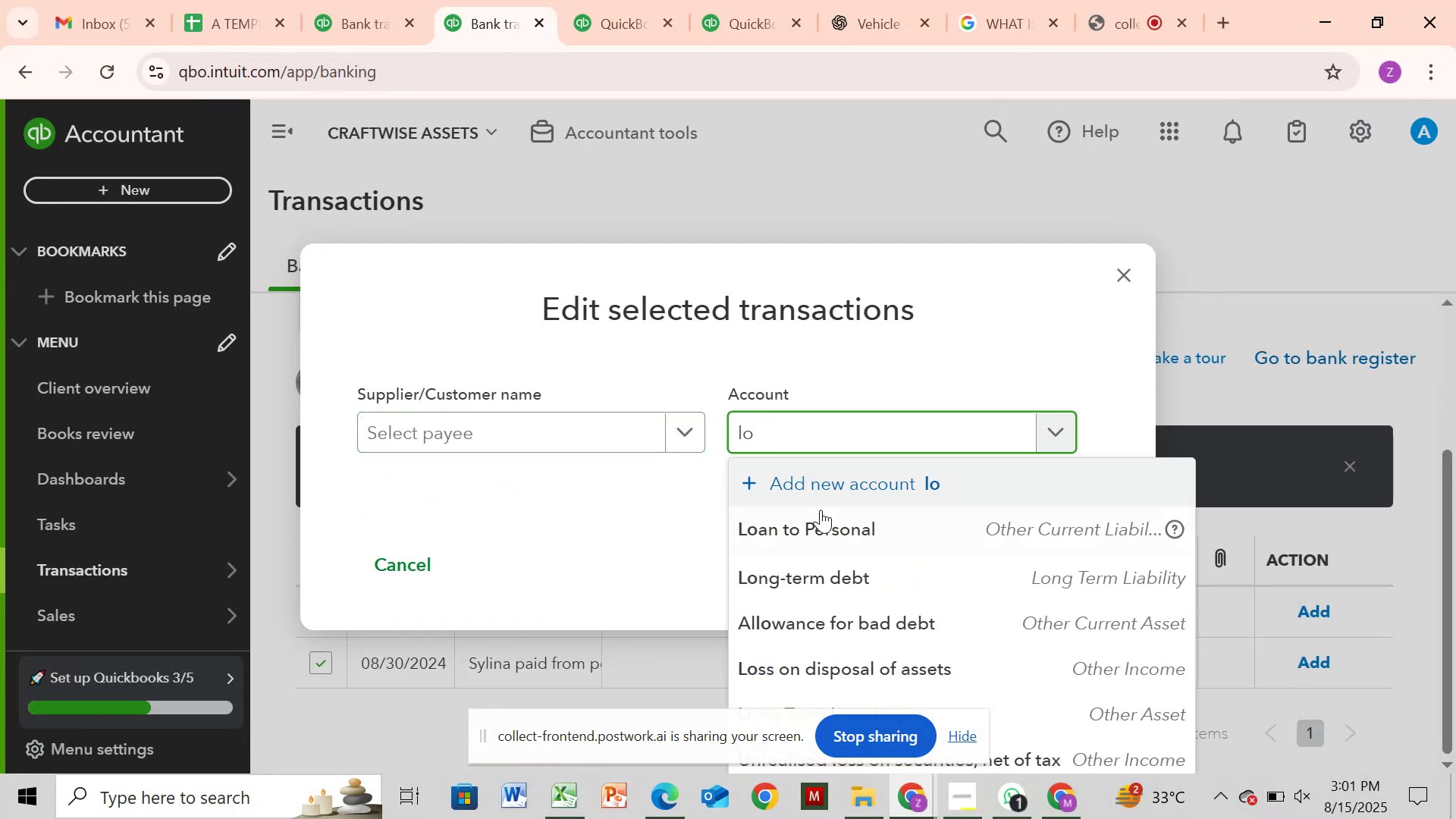 
wait(5.13)
 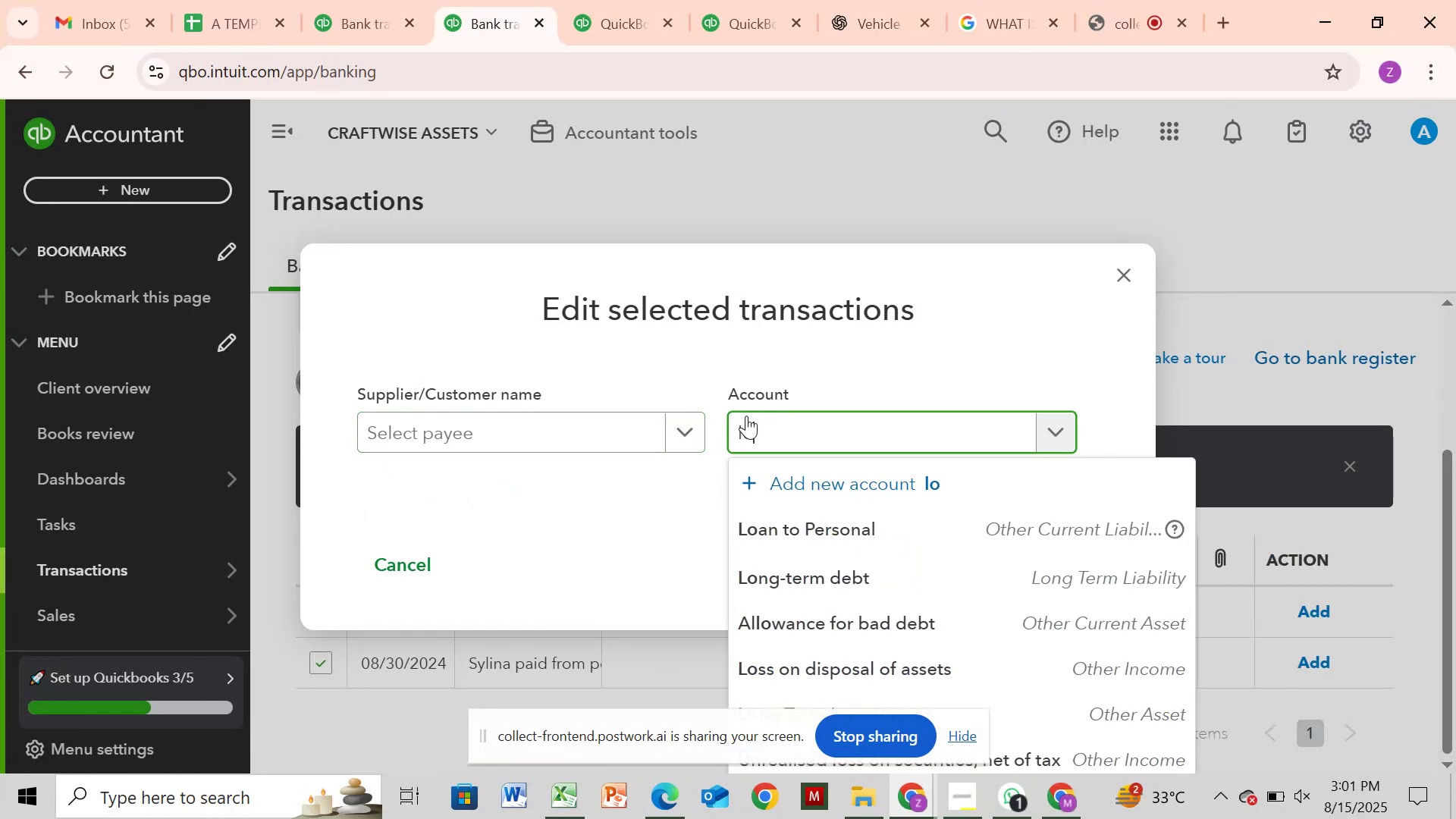 
left_click([827, 526])
 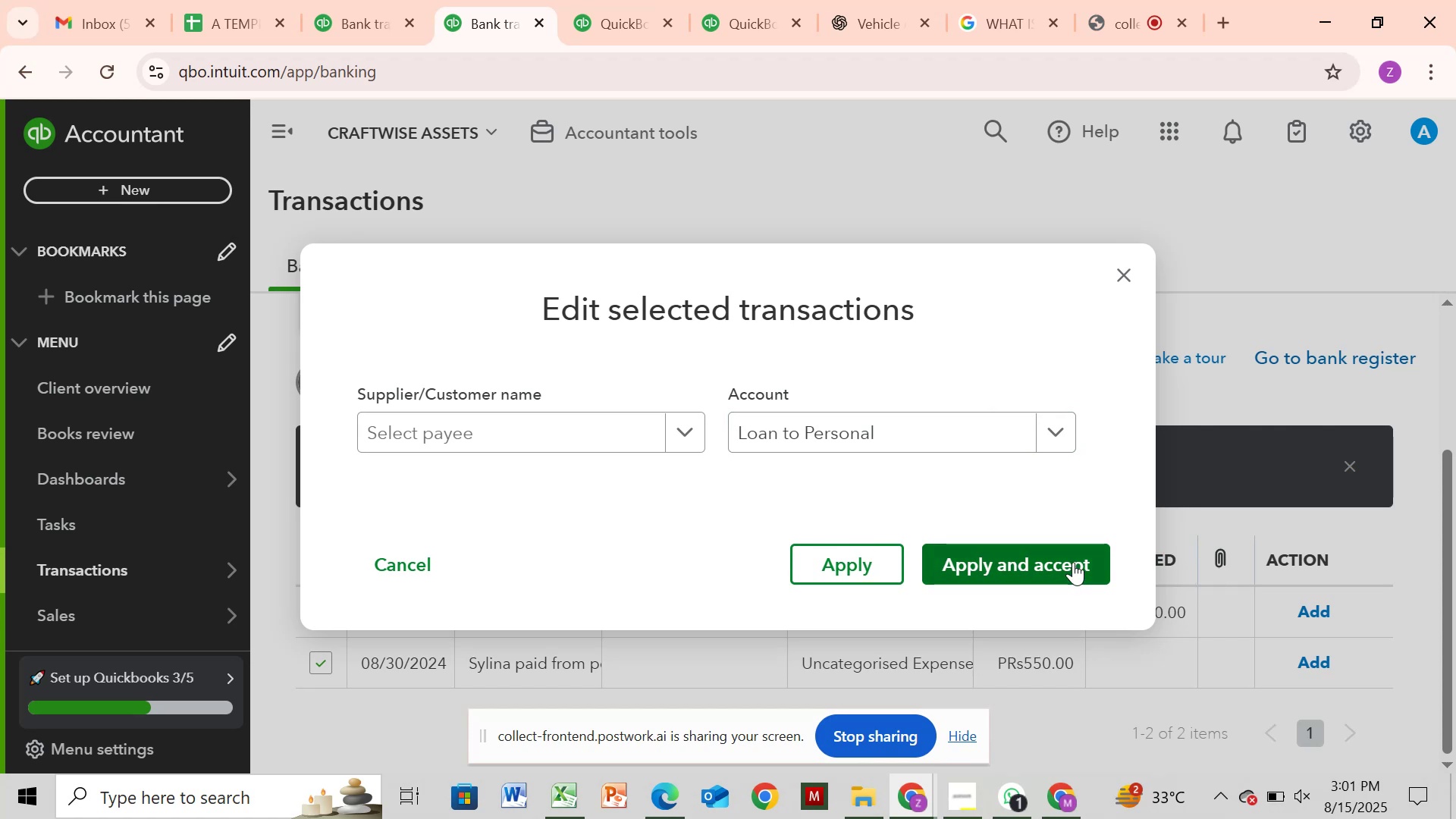 
left_click([1073, 562])
 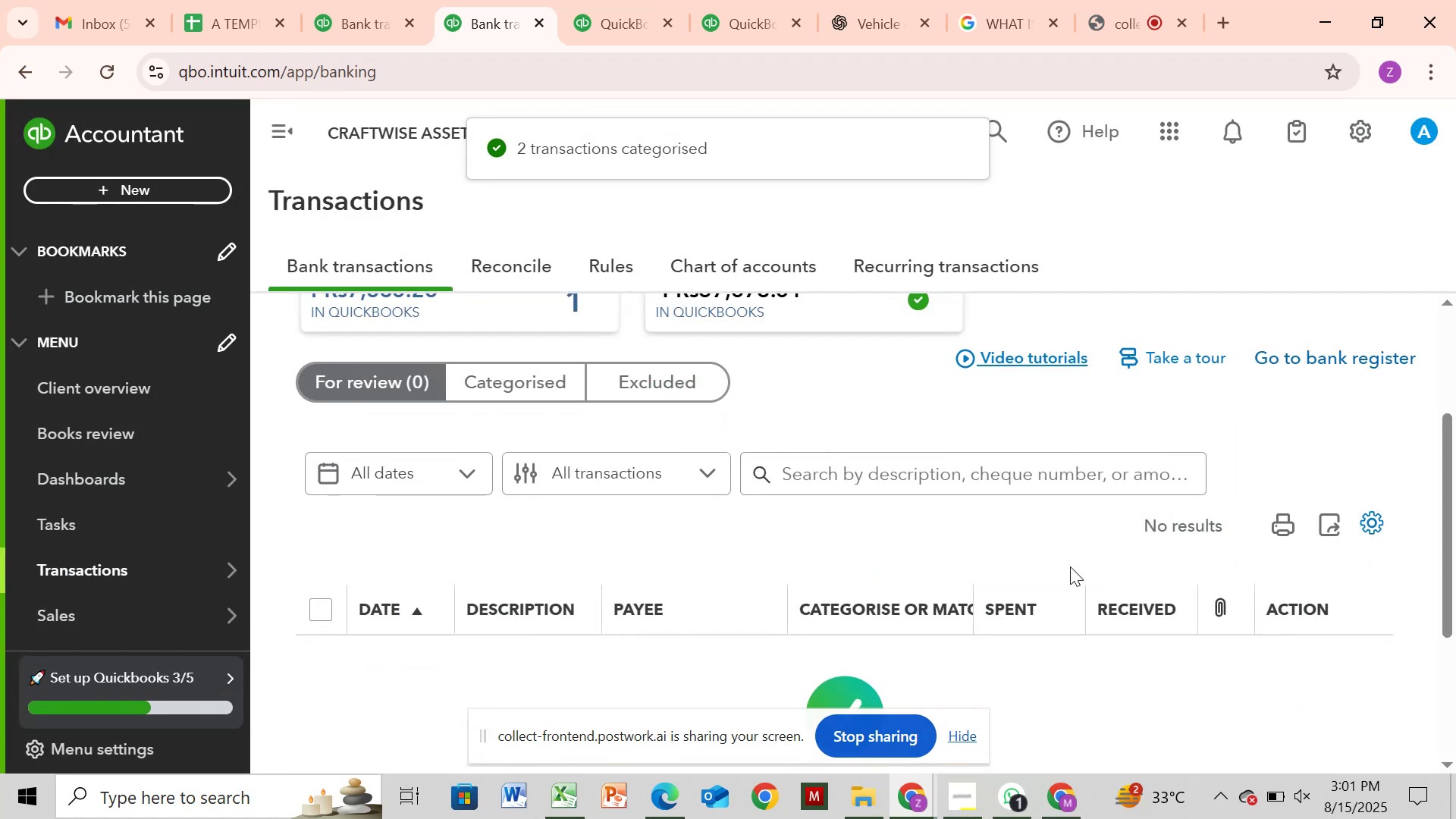 
wait(8.03)
 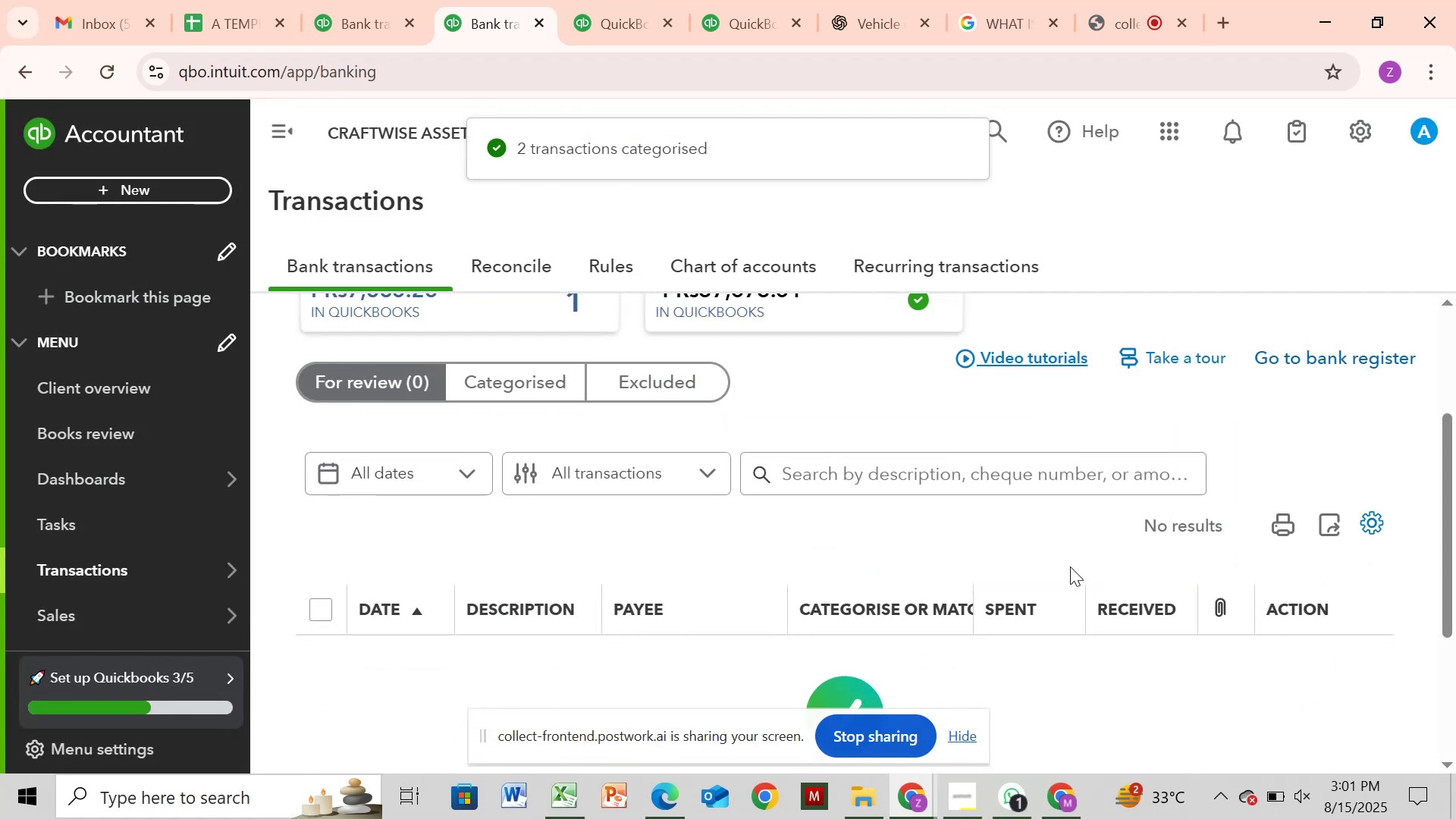 
left_click([99, 74])
 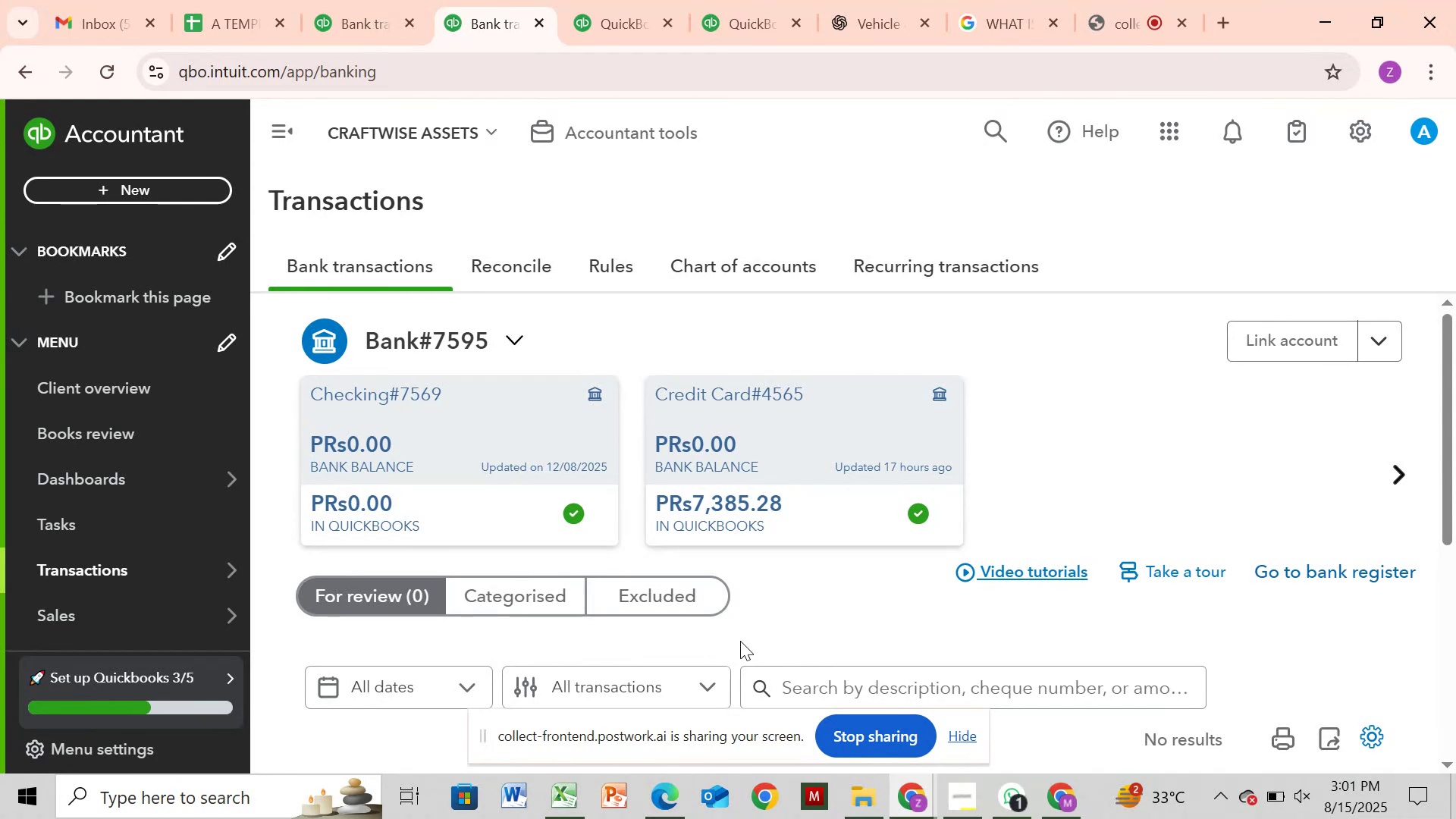 
wait(15.57)
 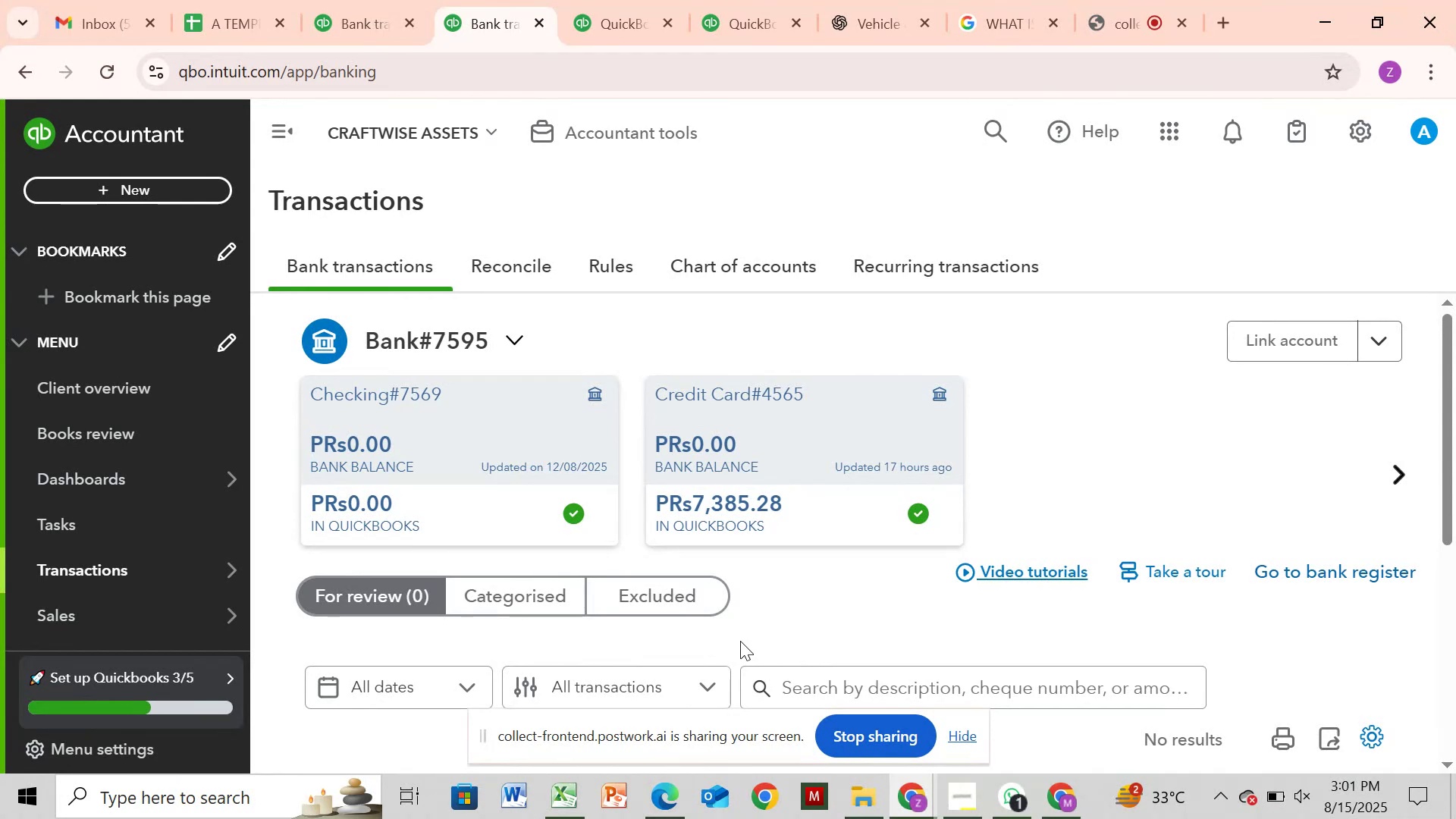 
left_click([1404, 469])
 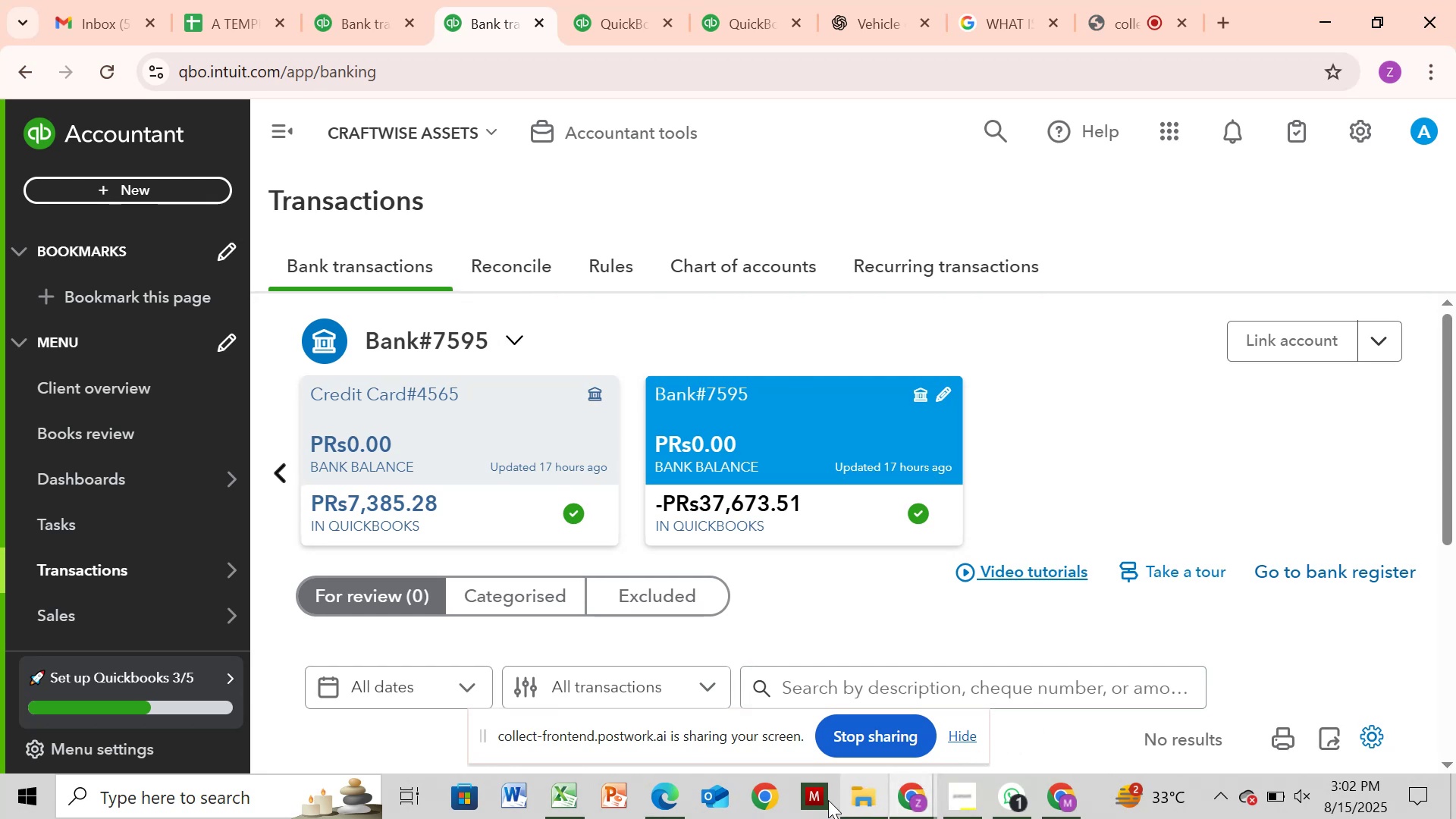 
wait(7.62)
 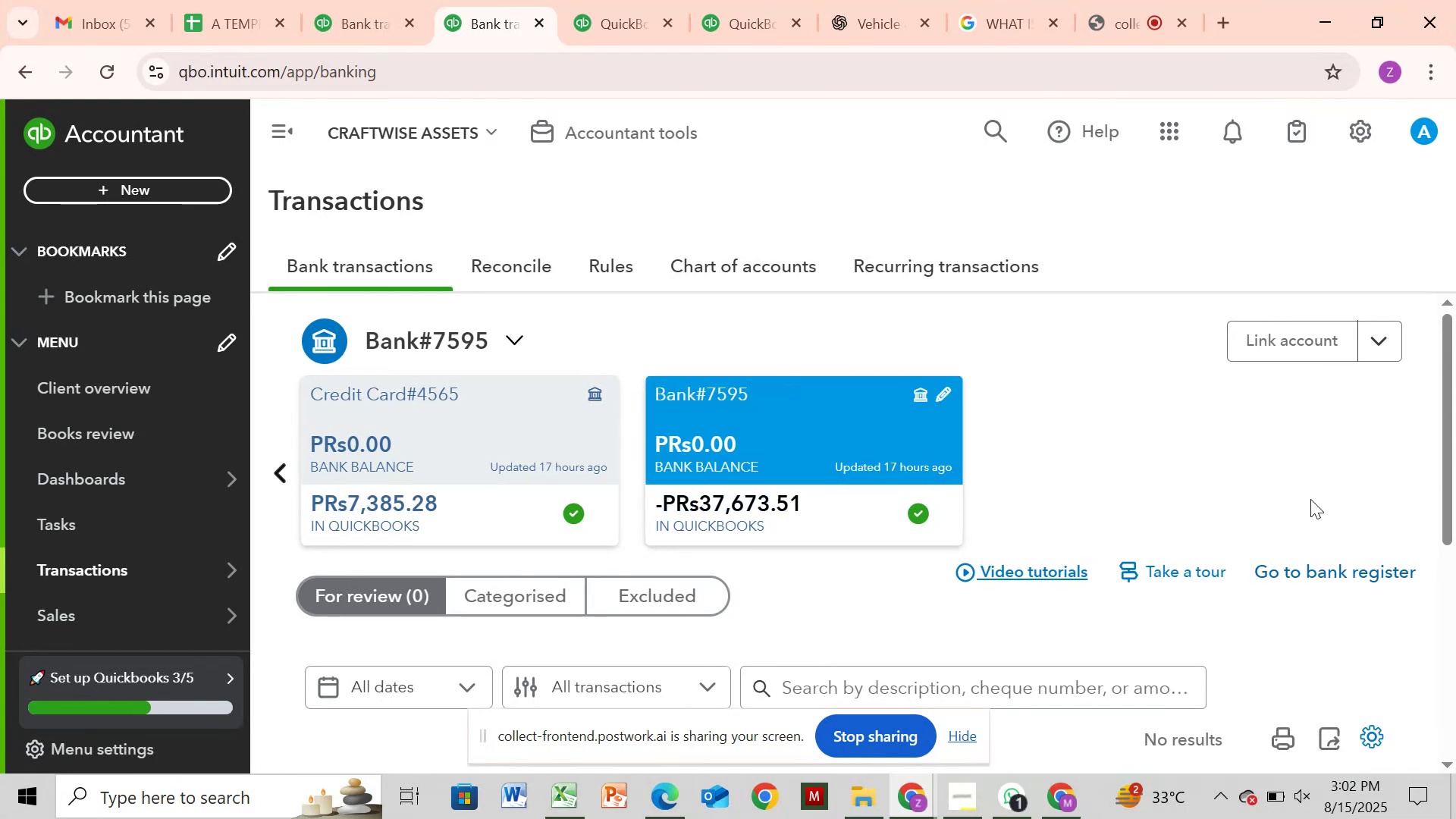 
mouse_move([563, 794])
 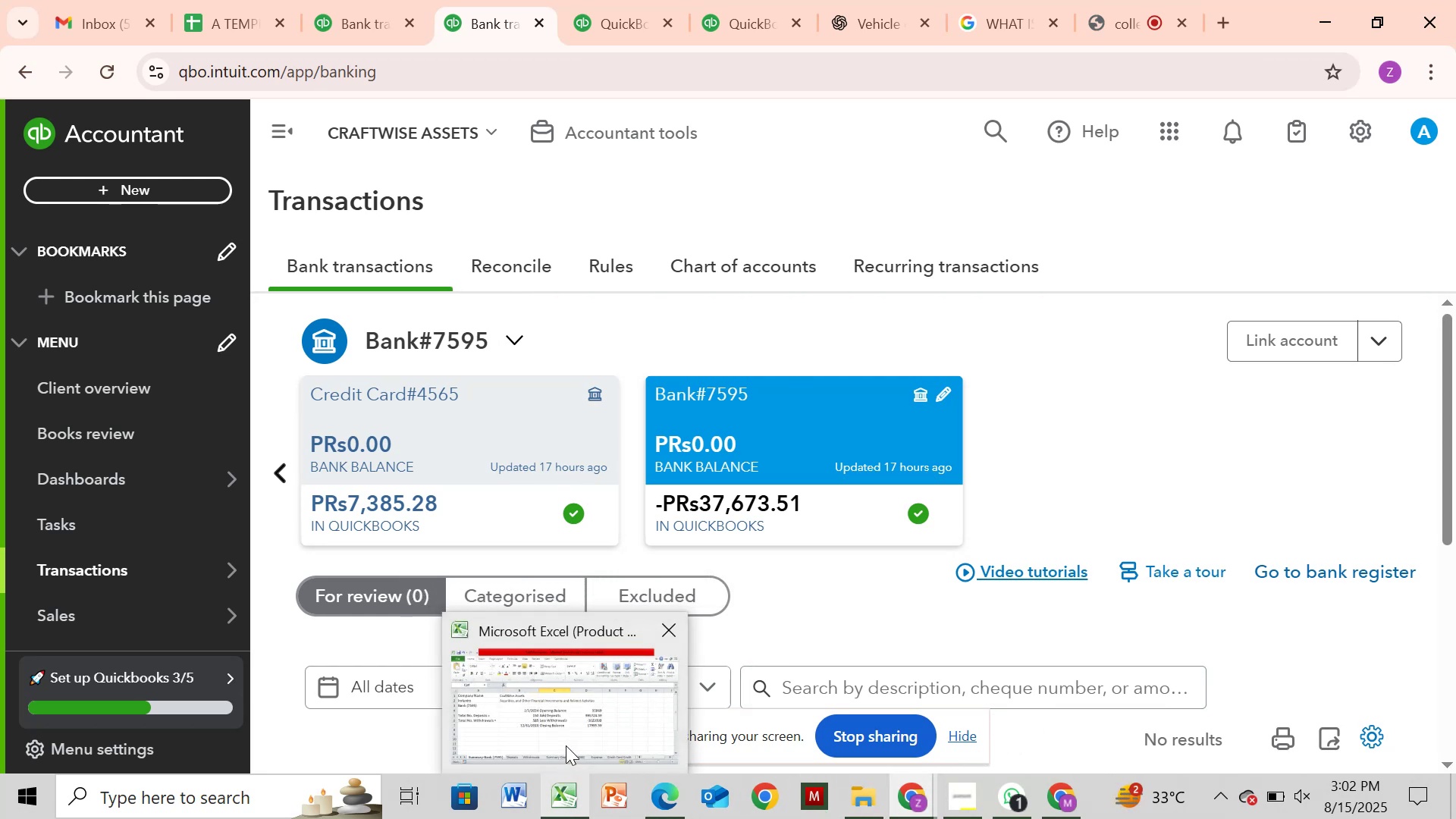 
left_click([566, 745])
 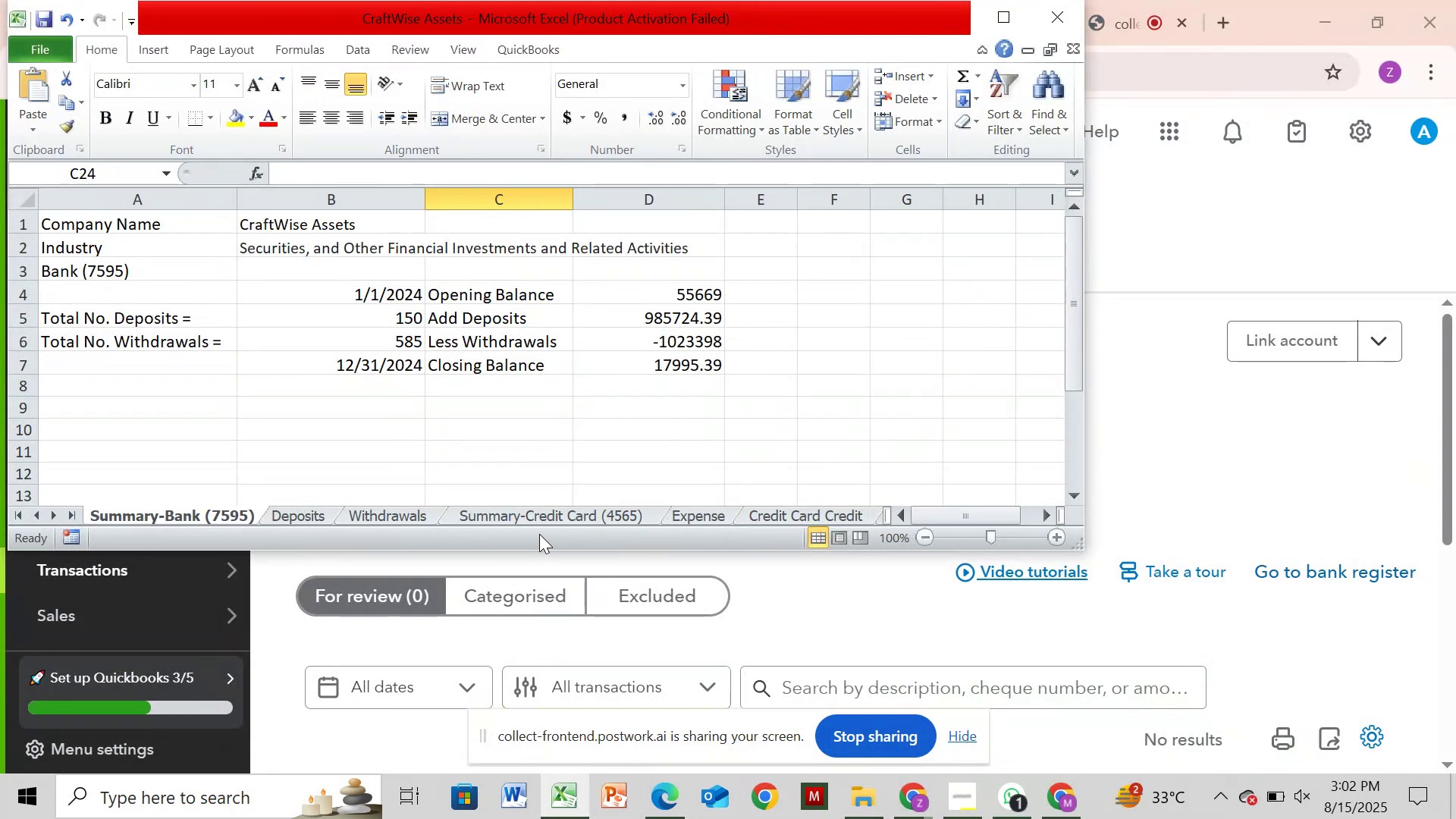 
left_click_drag(start_coordinate=[1016, 7], to_coordinate=[1016, 21])
 